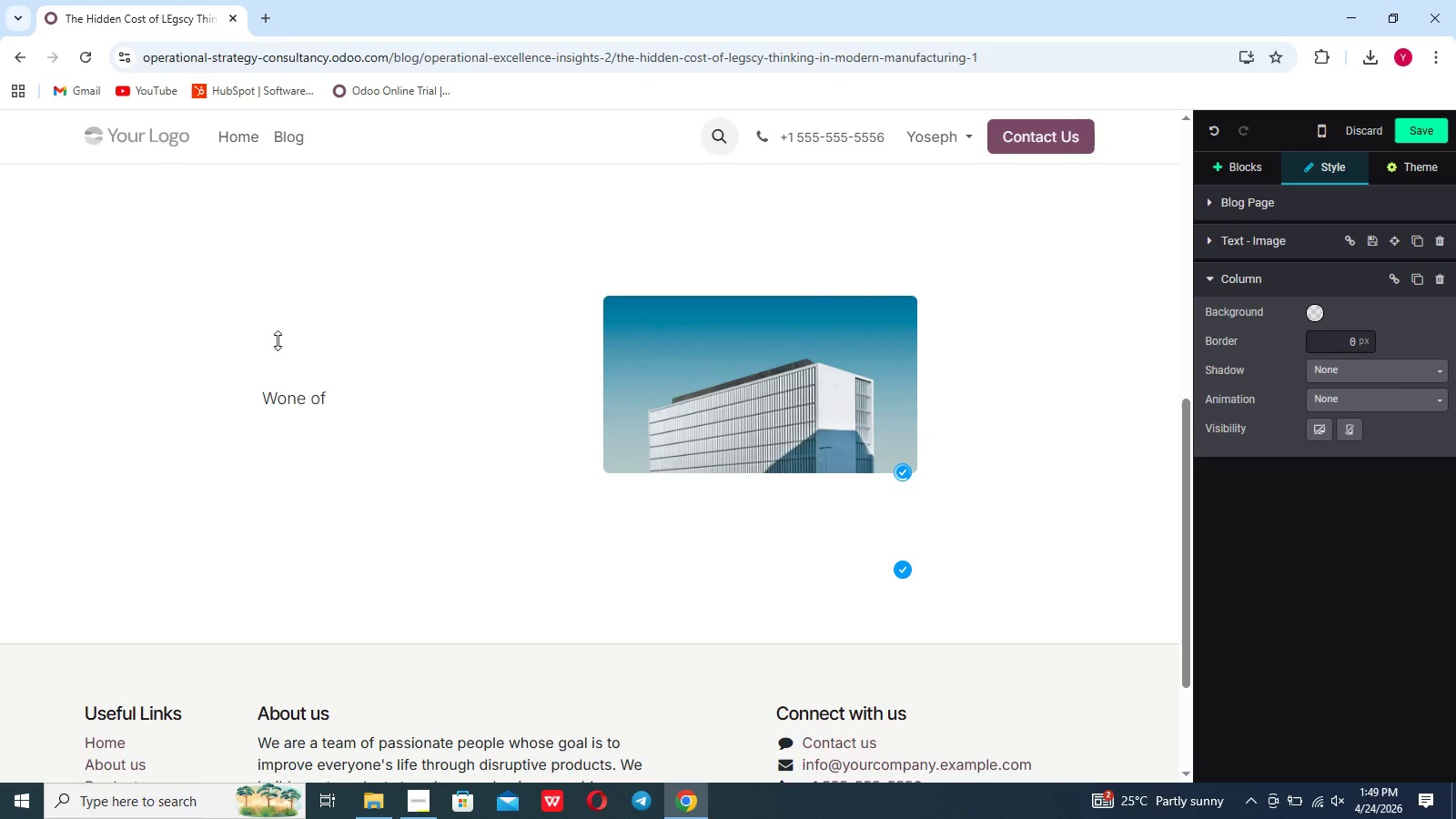 
key(Backspace)
 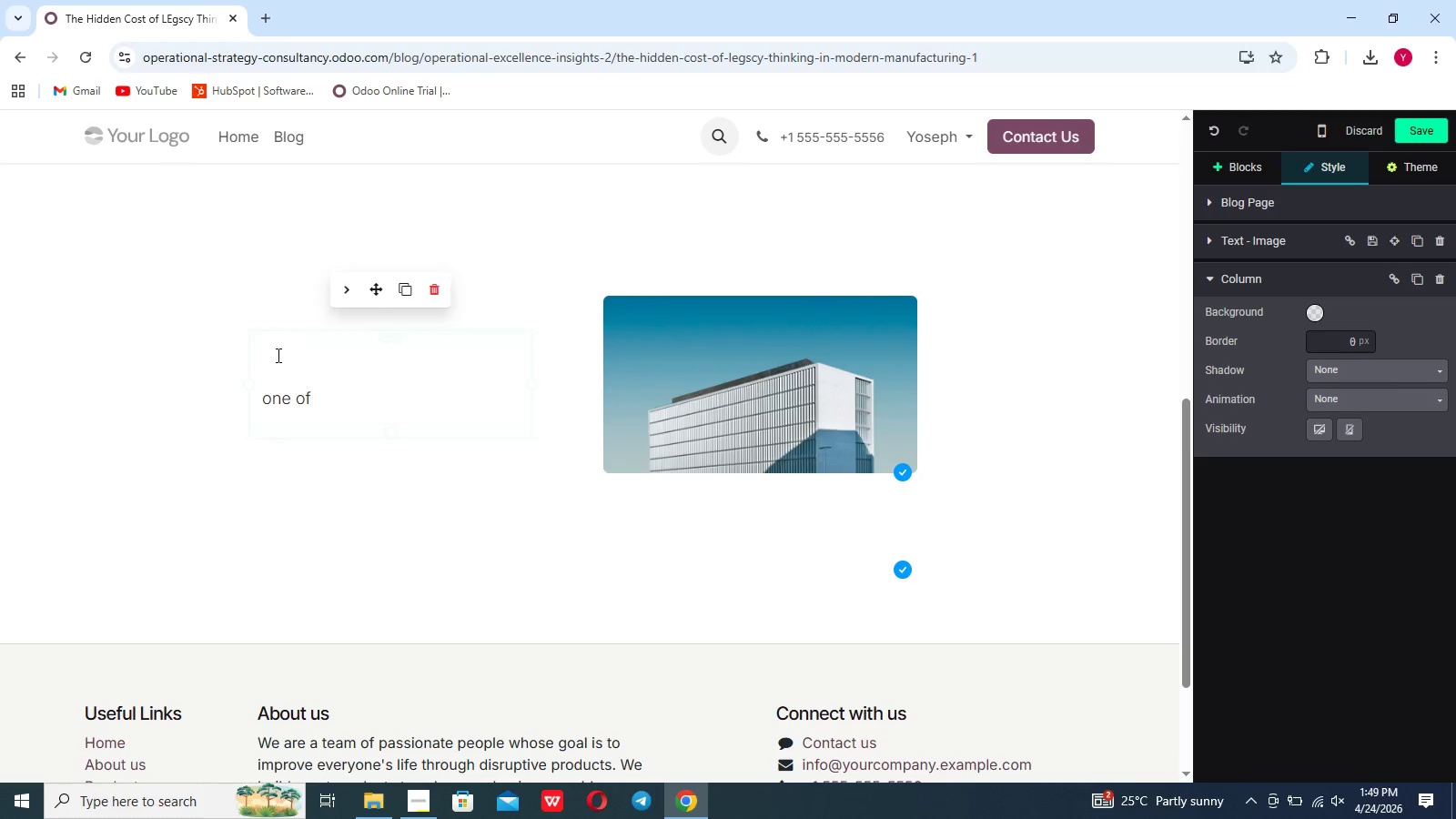 
left_click([274, 360])
 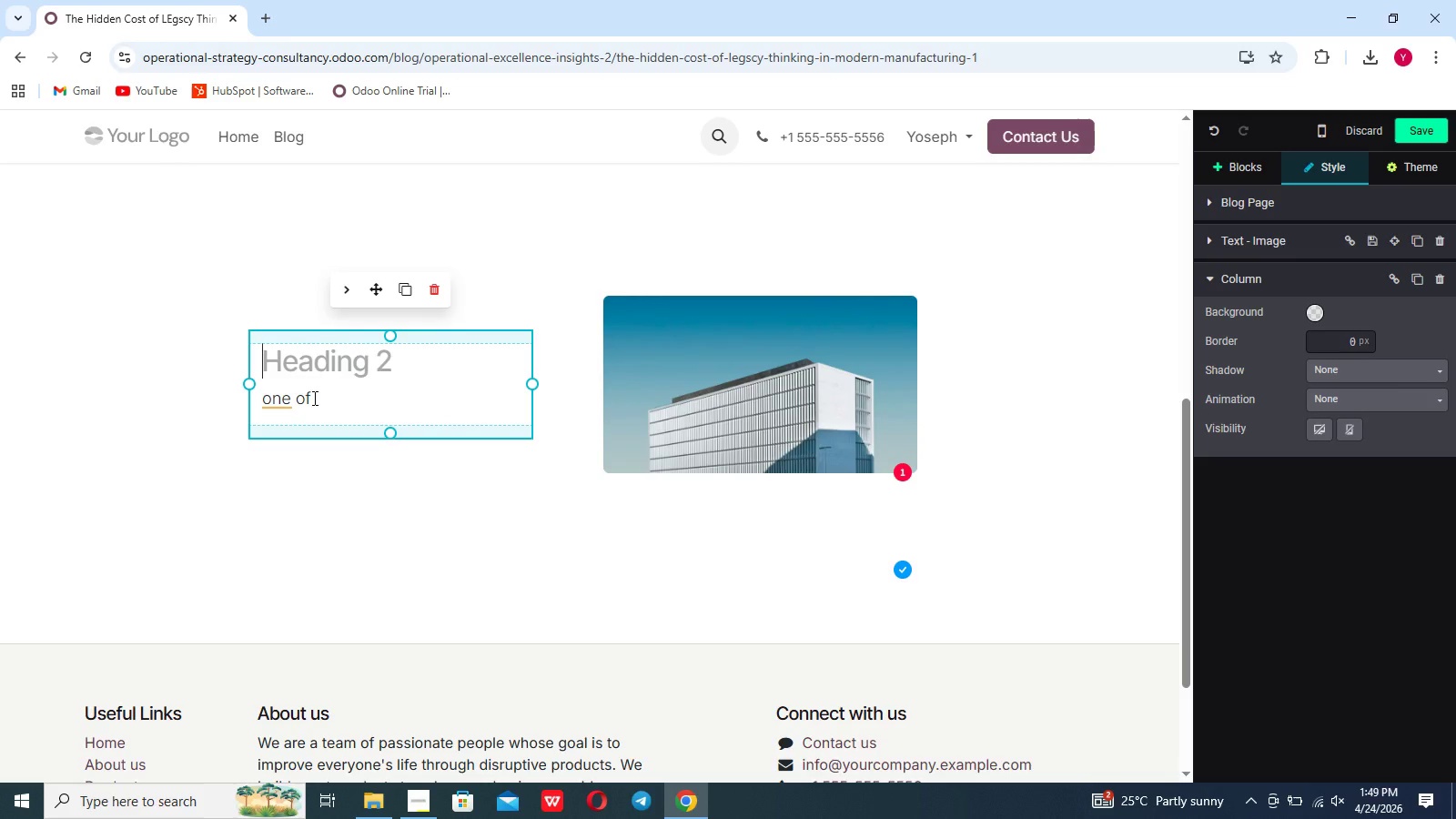 
left_click([313, 398])
 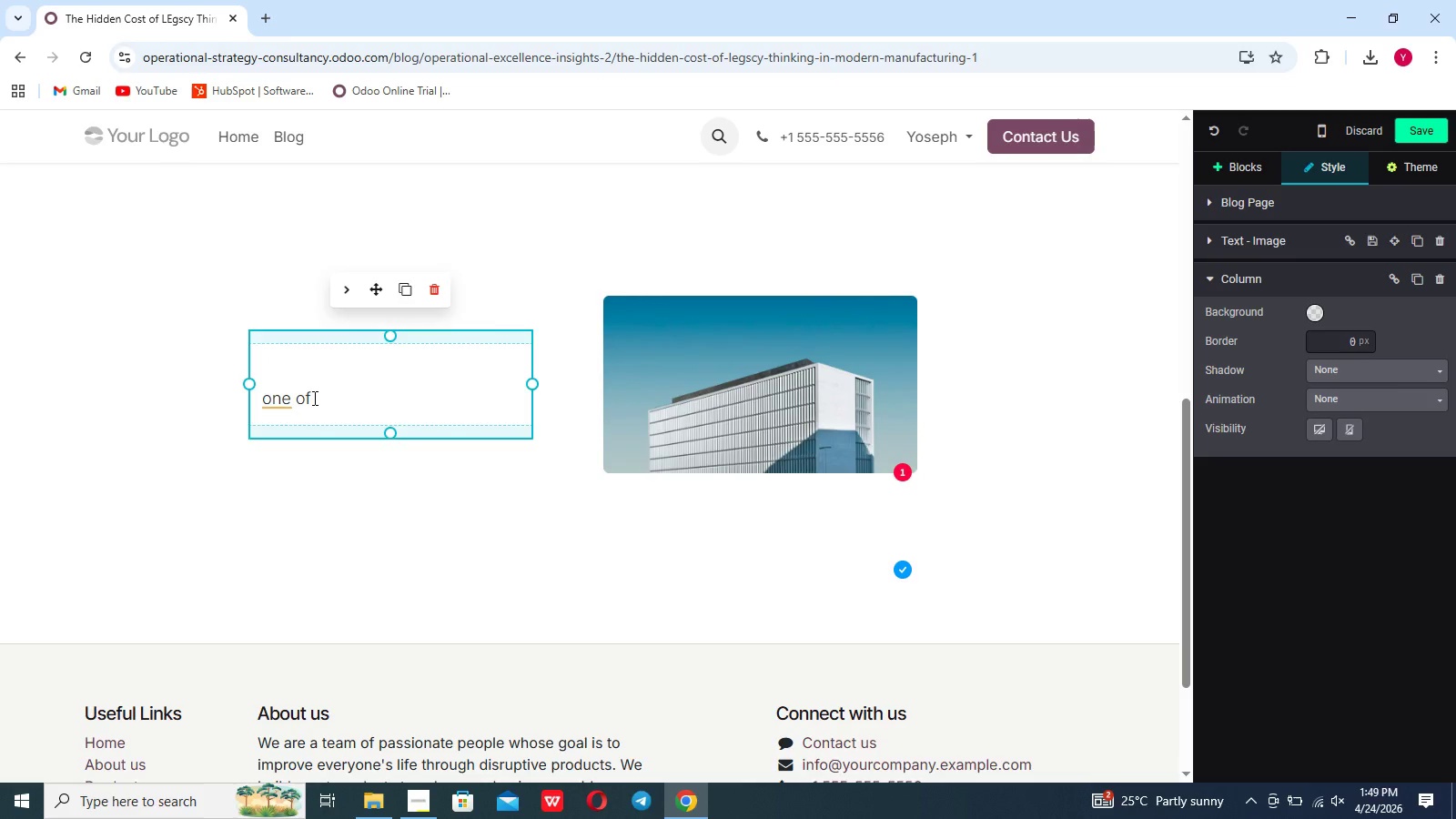 
type( the most immediate)
 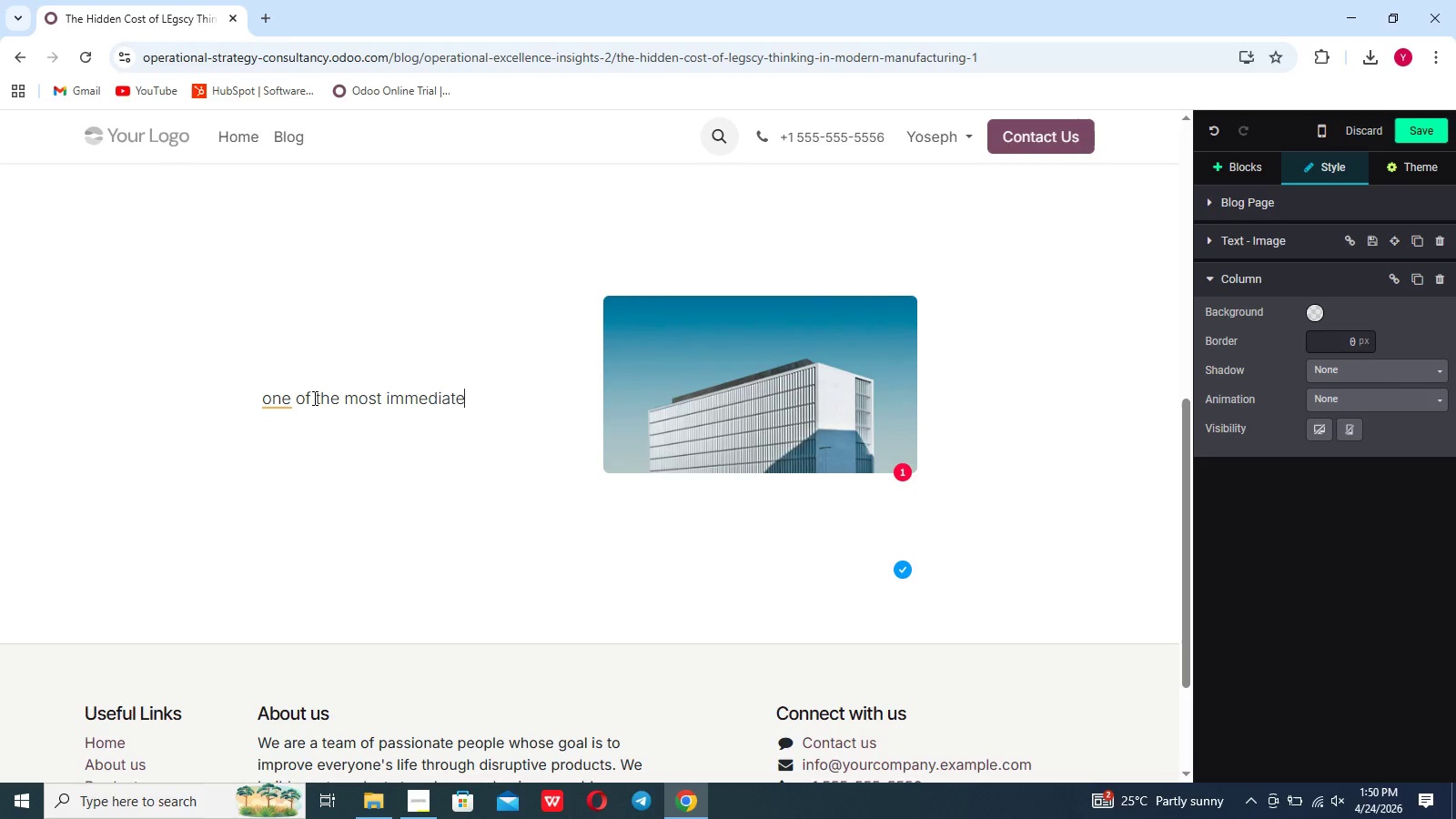 
type( impacts of legacy thinking is)
 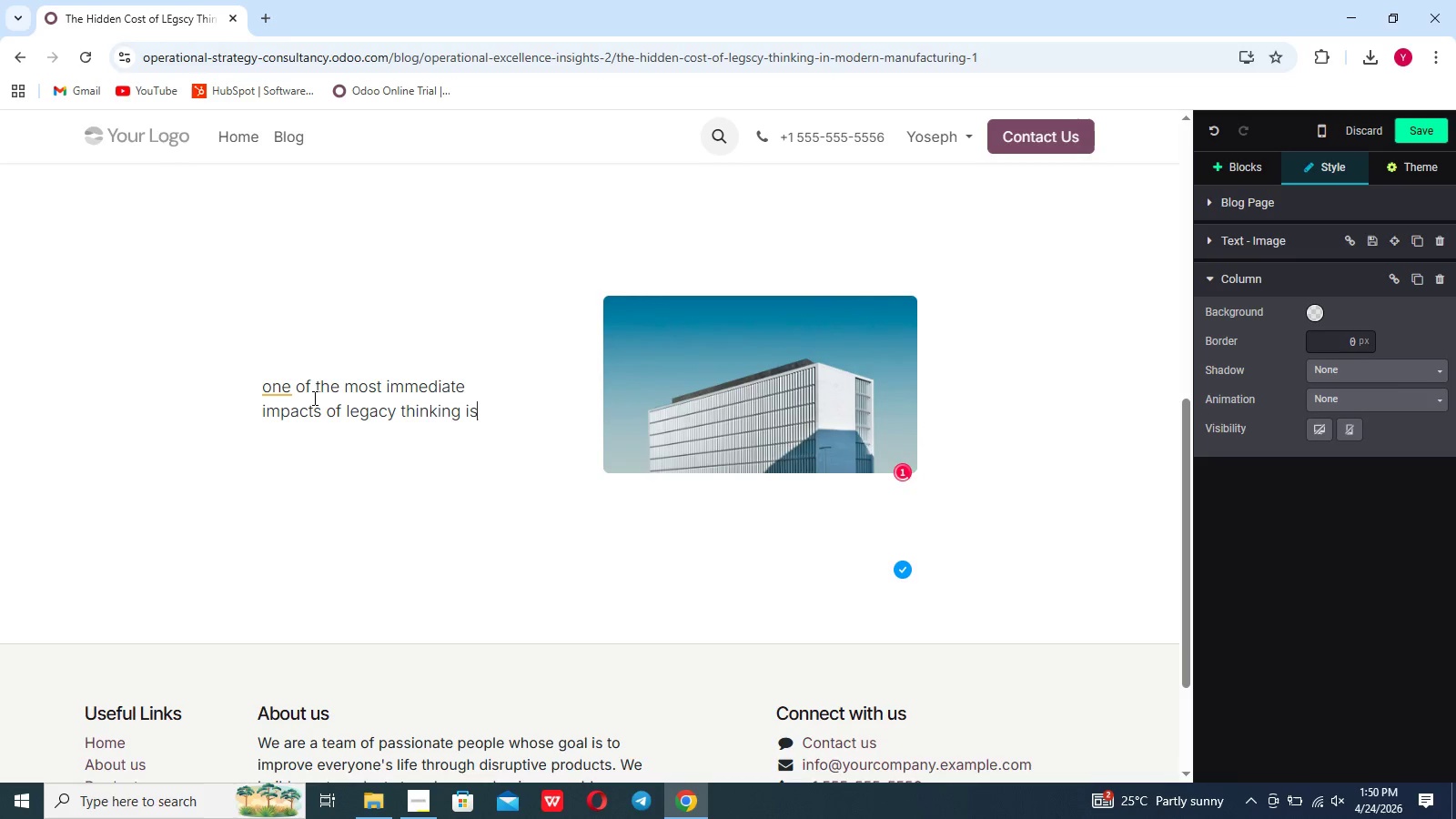 
type( process effieciency)
 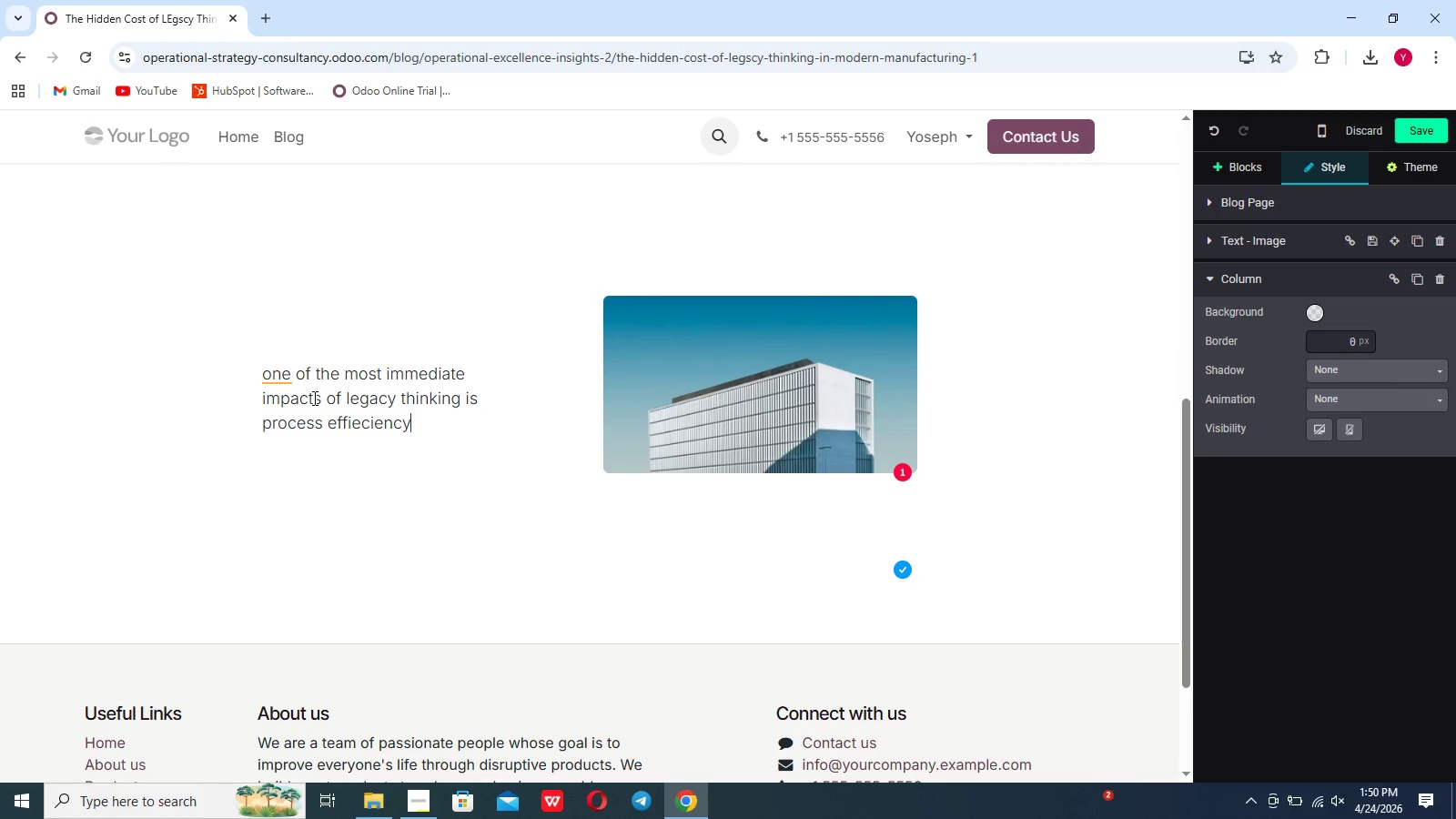 
hold_key(key=Backspace, duration=0.67)
 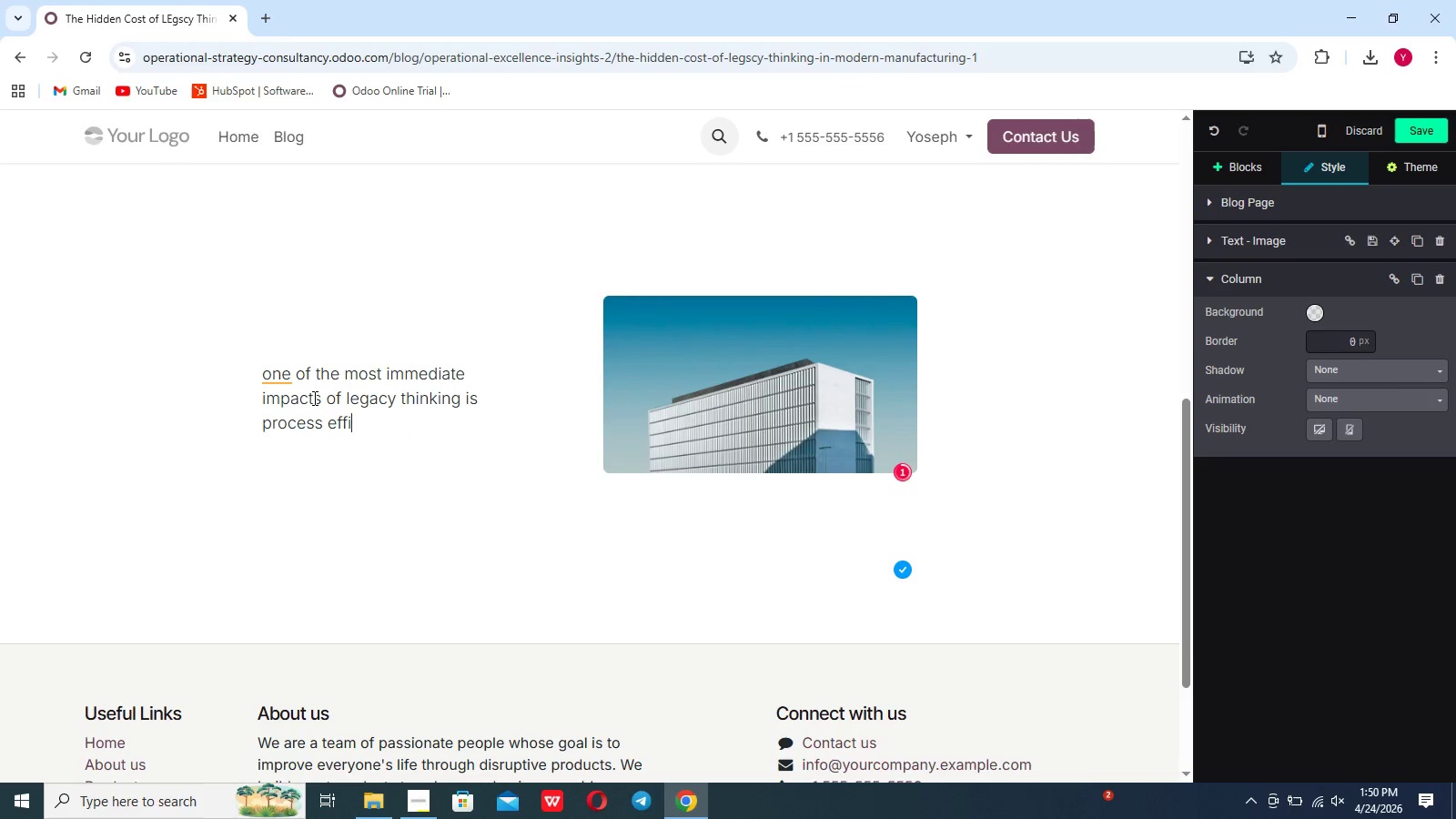 
key(Backspace)
key(Backspace)
key(Backspace)
key(Backspace)
type(inefficiency. Trair)
key(Backspace)
type(tional systems rely heavily)
 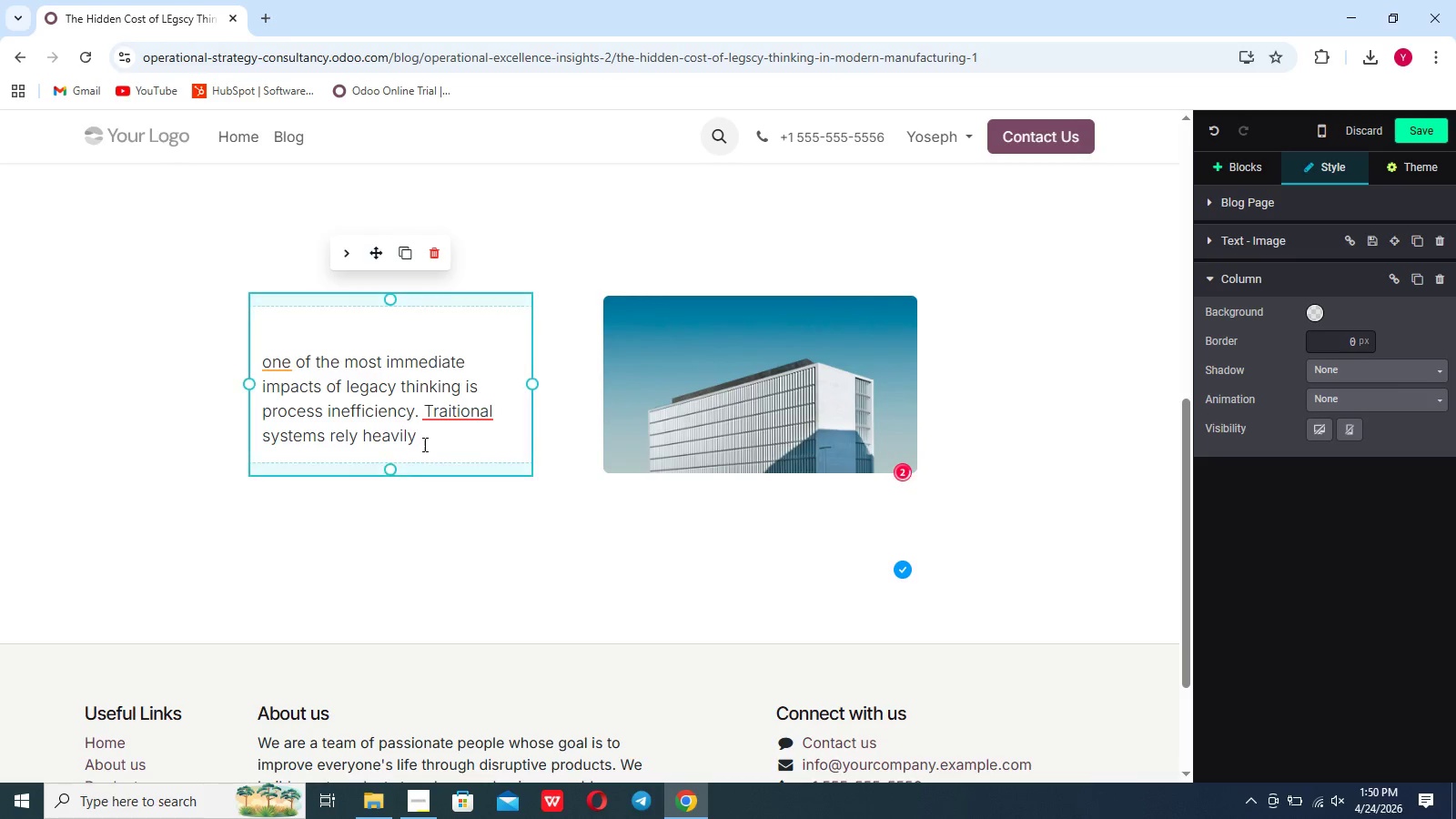 
left_click([452, 415])
 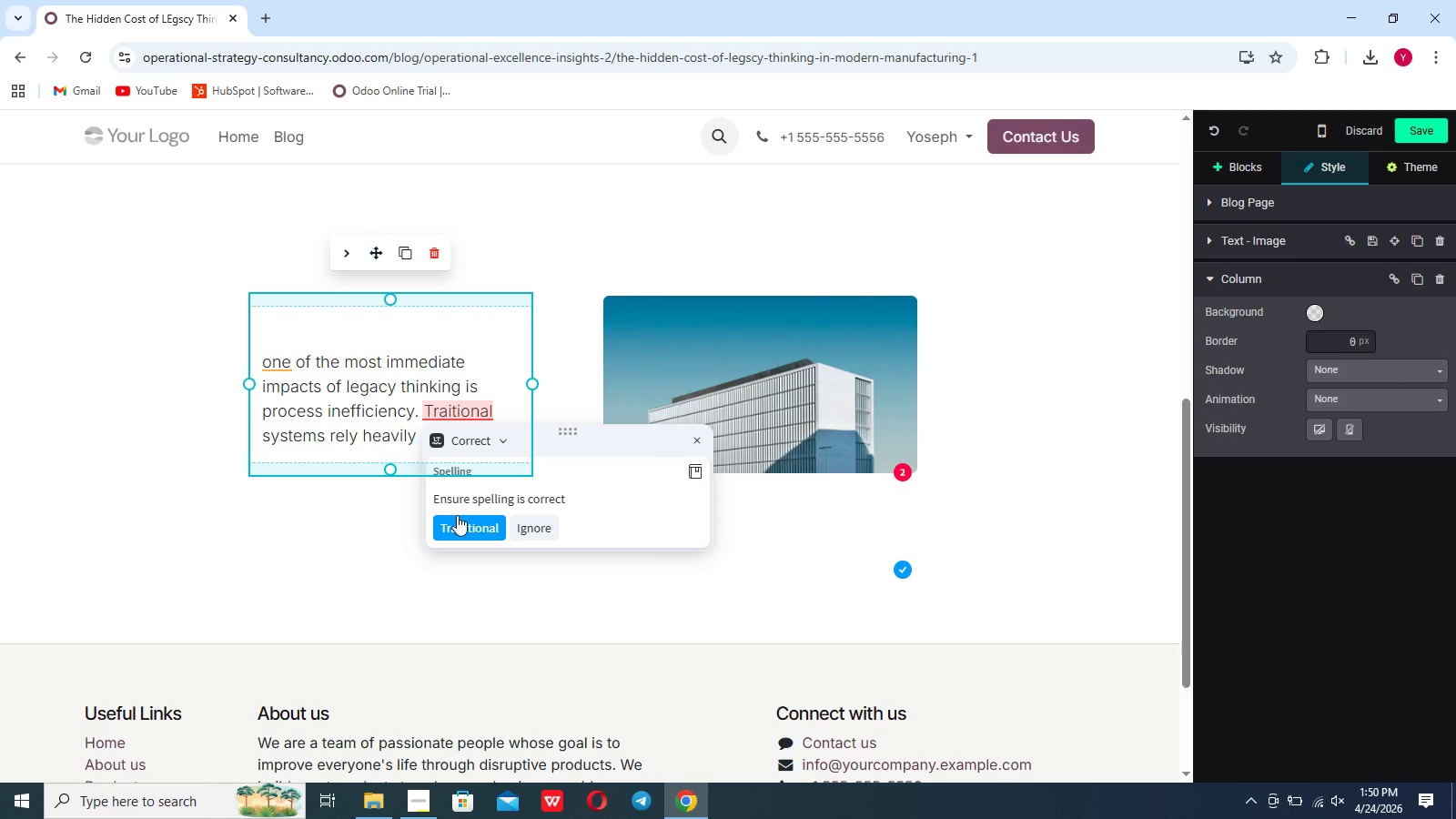 
left_click([457, 515])
 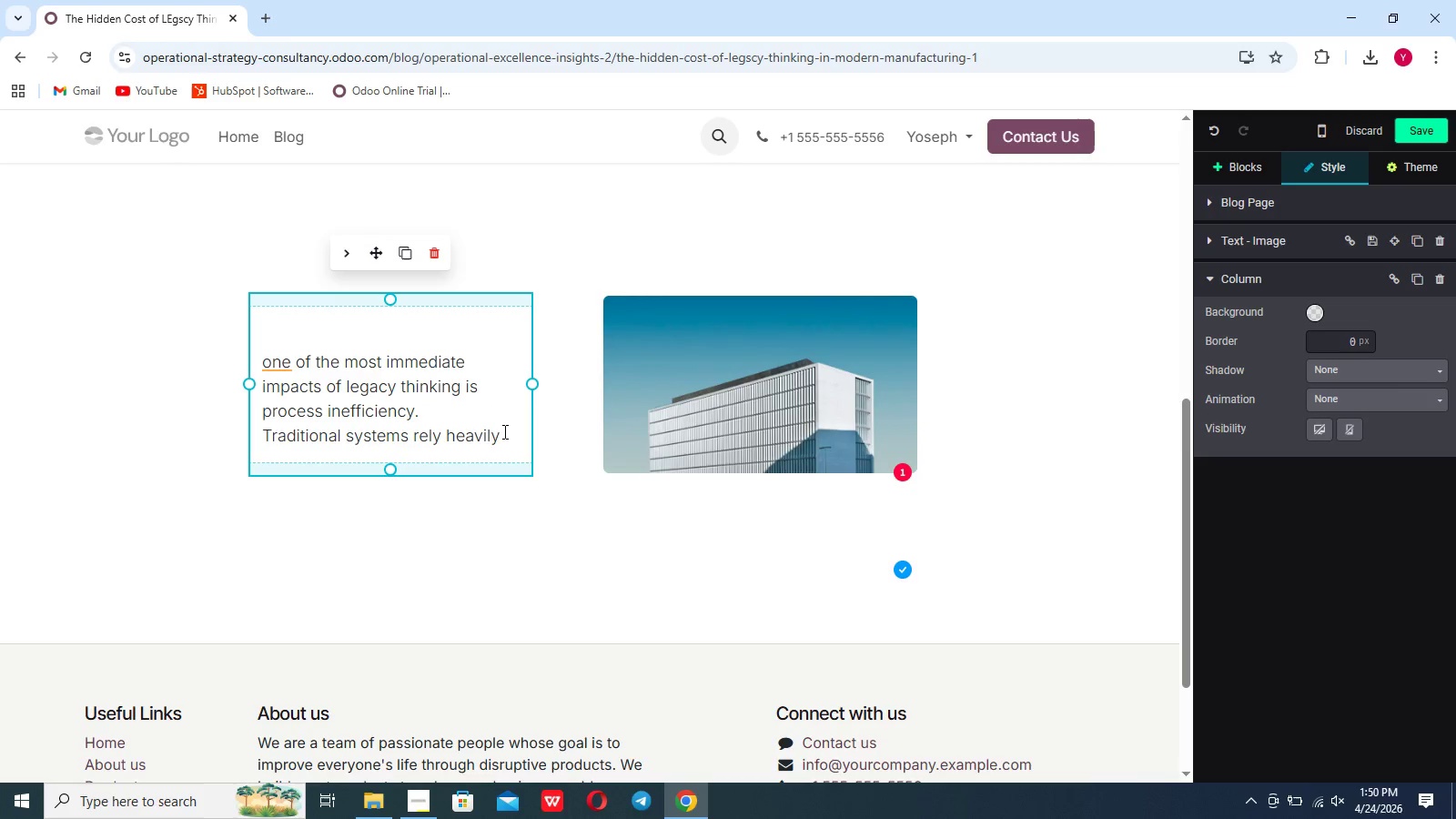 
left_click([503, 433])
 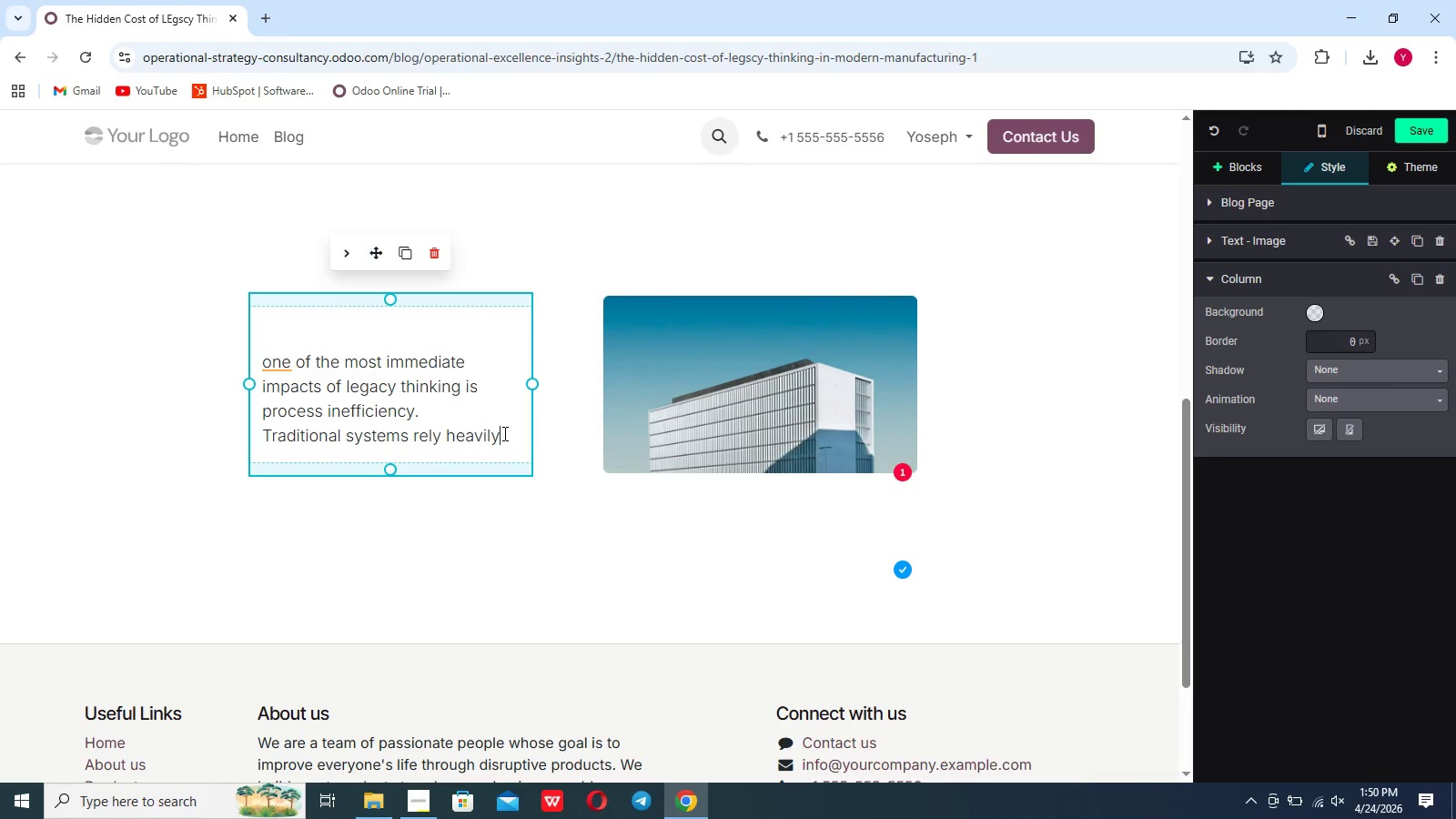 
type( on batch )
 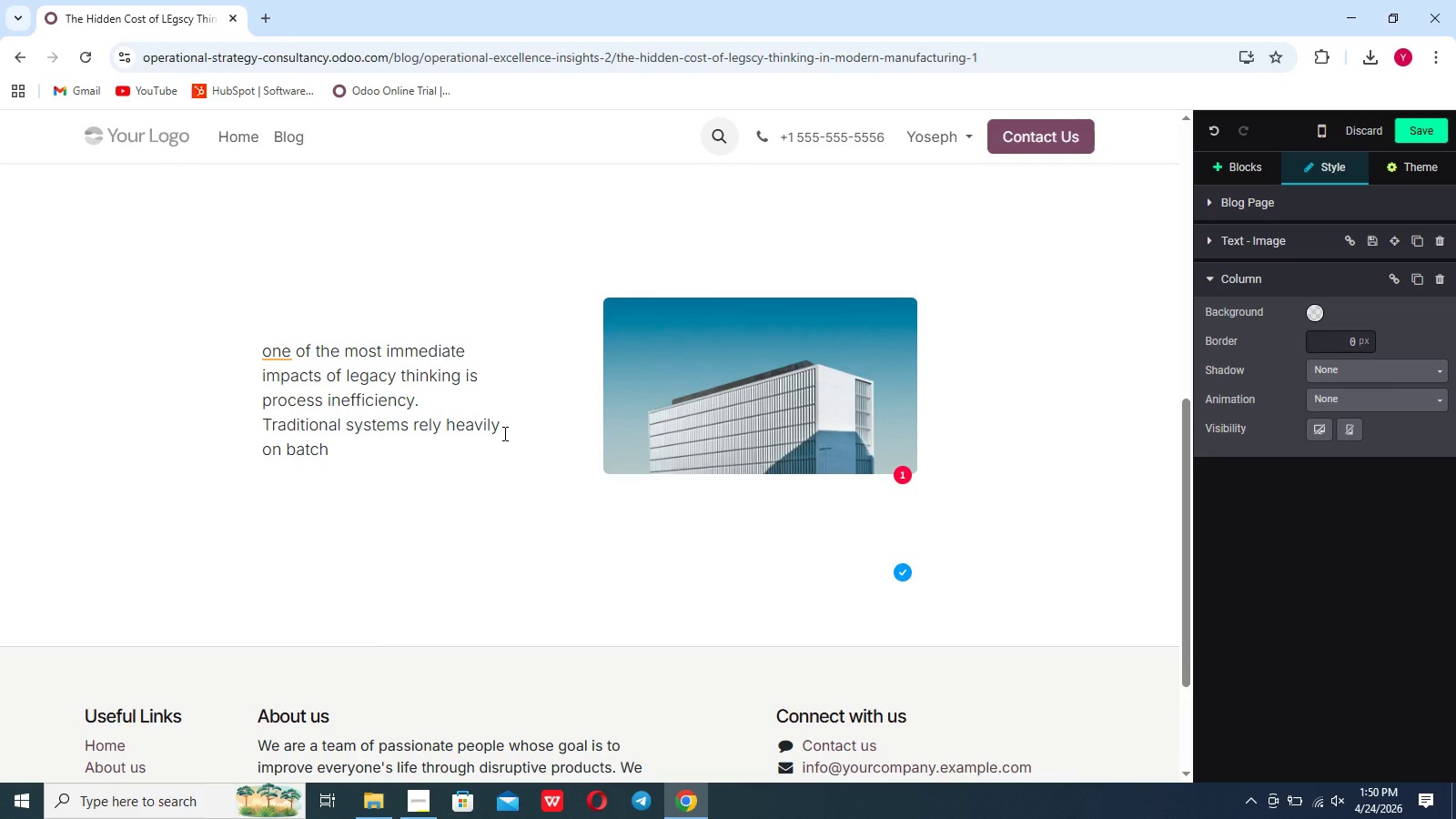 
type(production. )
key(Backspace)
key(Backspace)
type(,excessiev inventory)
 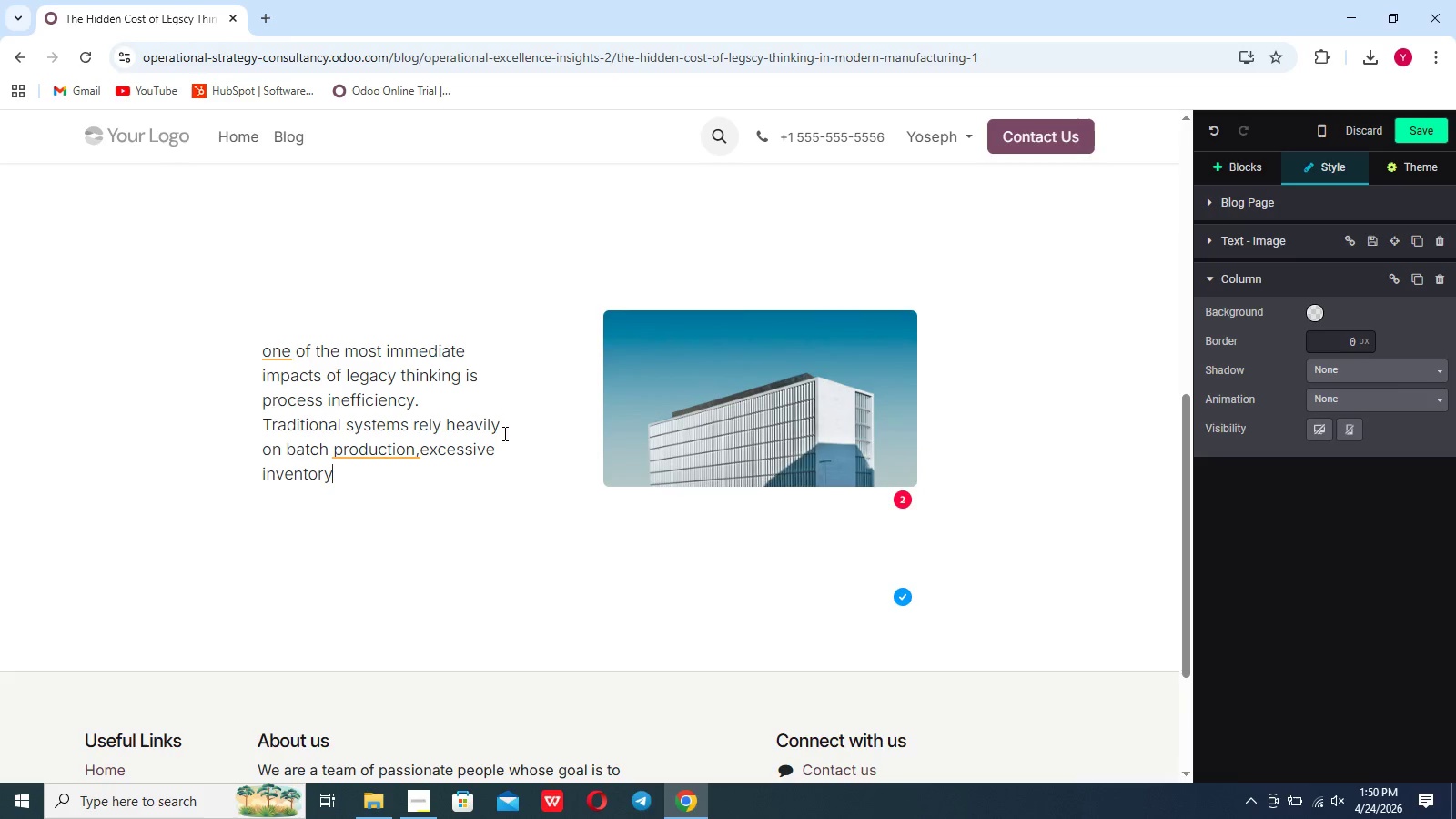 
wait(6.11)
 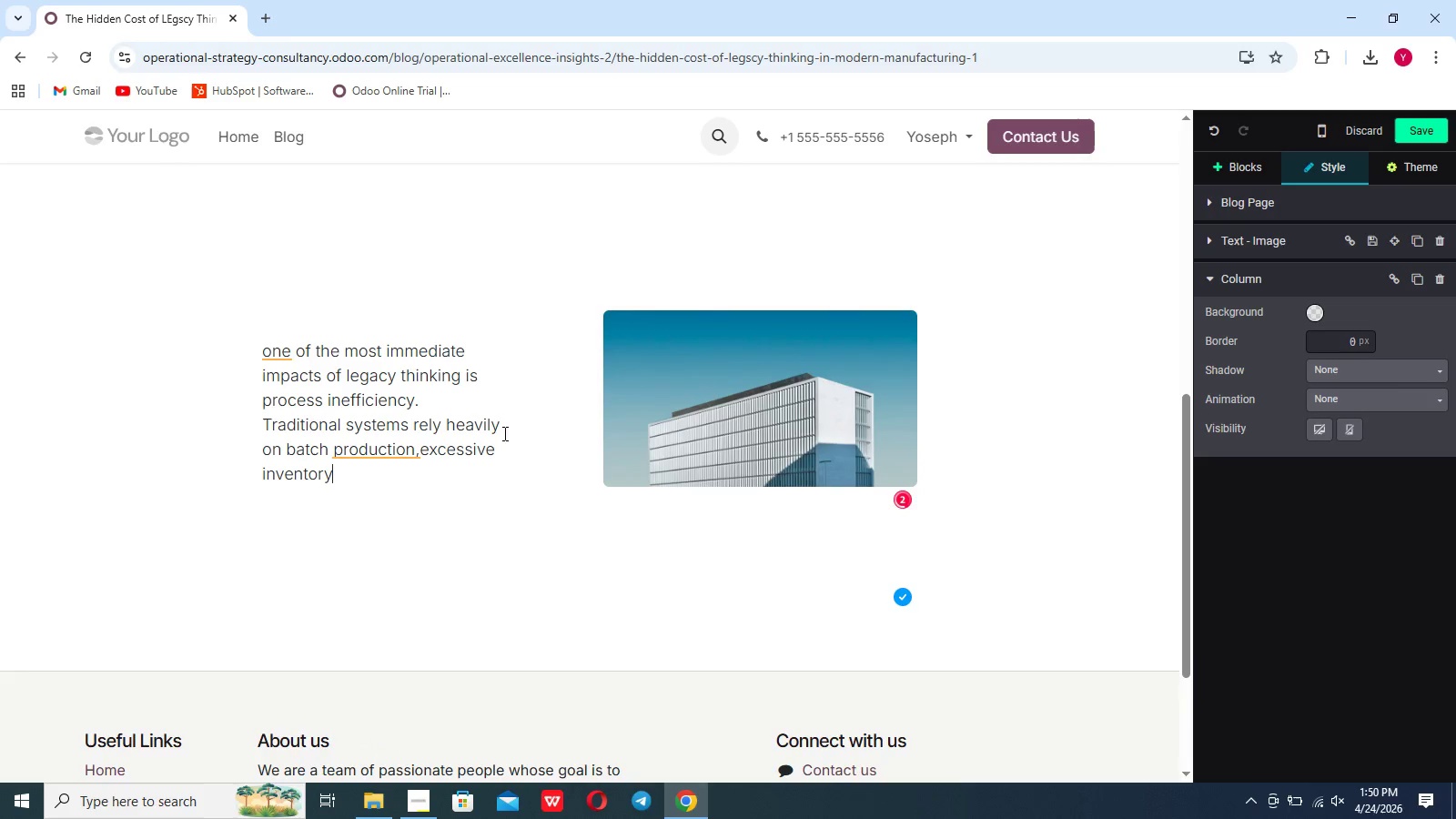 
left_click([503, 434])
 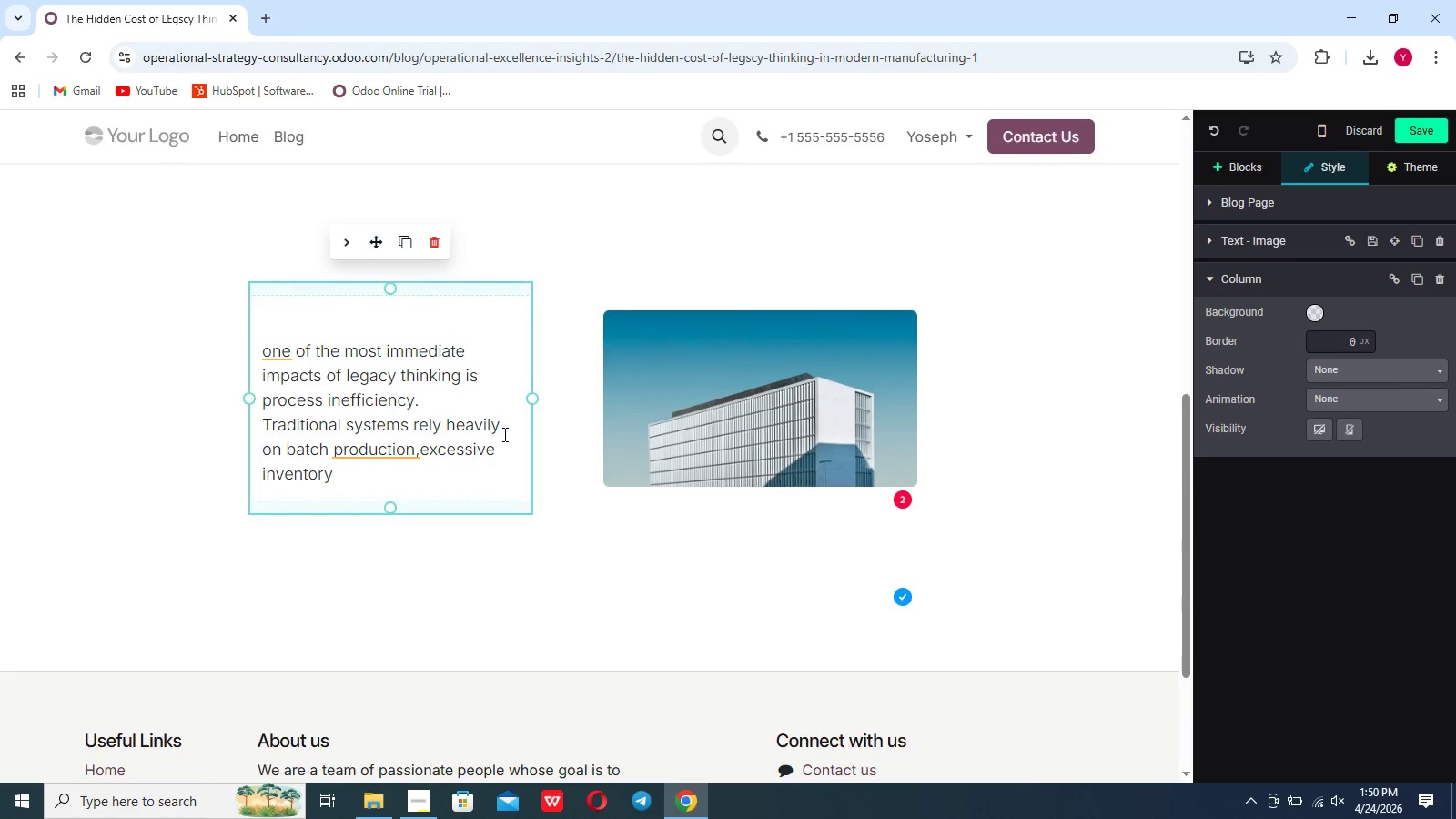 
type(, and reactive problem_)
key(Backspace)
key(Backspace)
key(Backspace)
 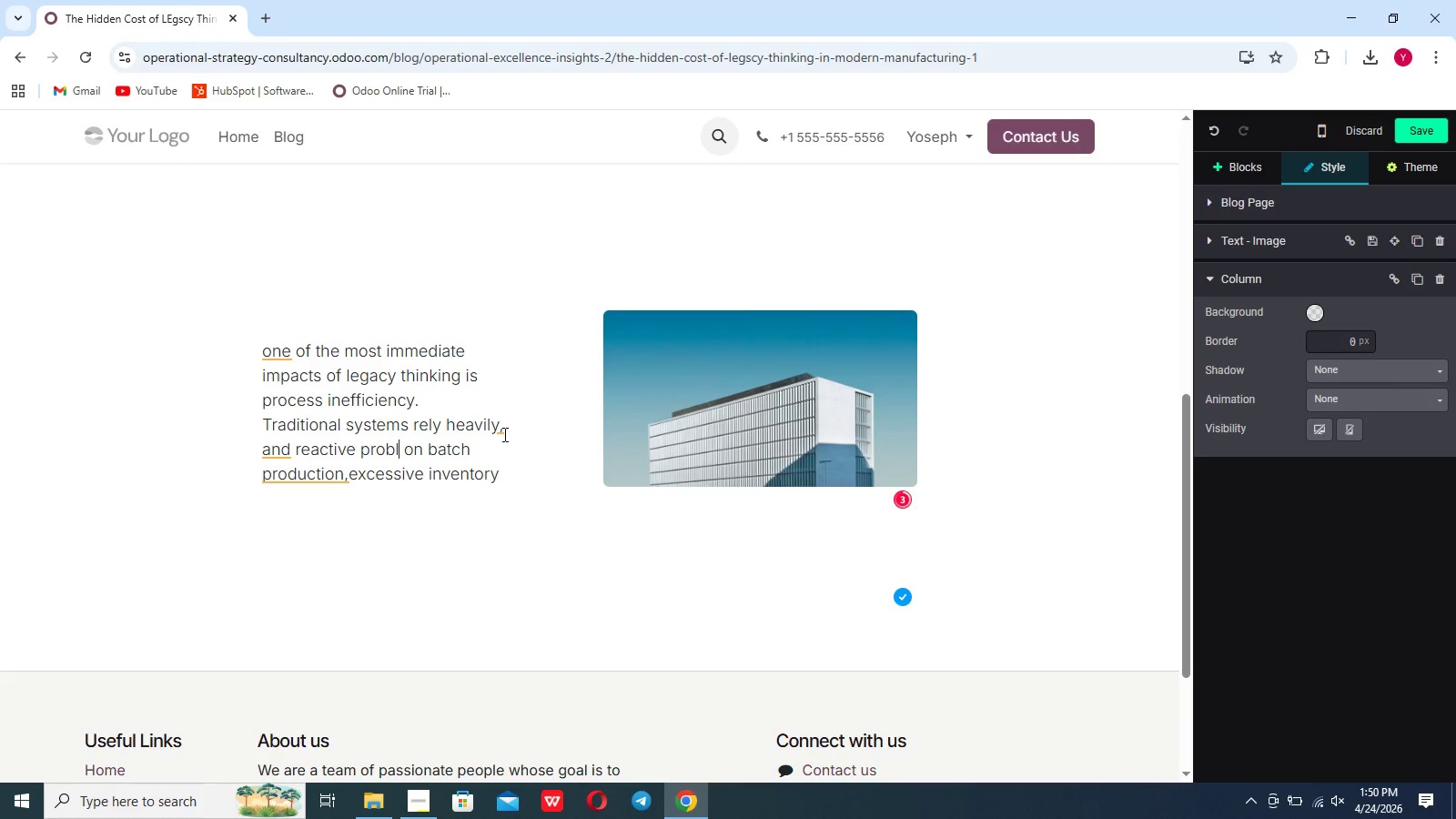 
left_click_drag(start_coordinate=[405, 457], to_coordinate=[264, 454])
 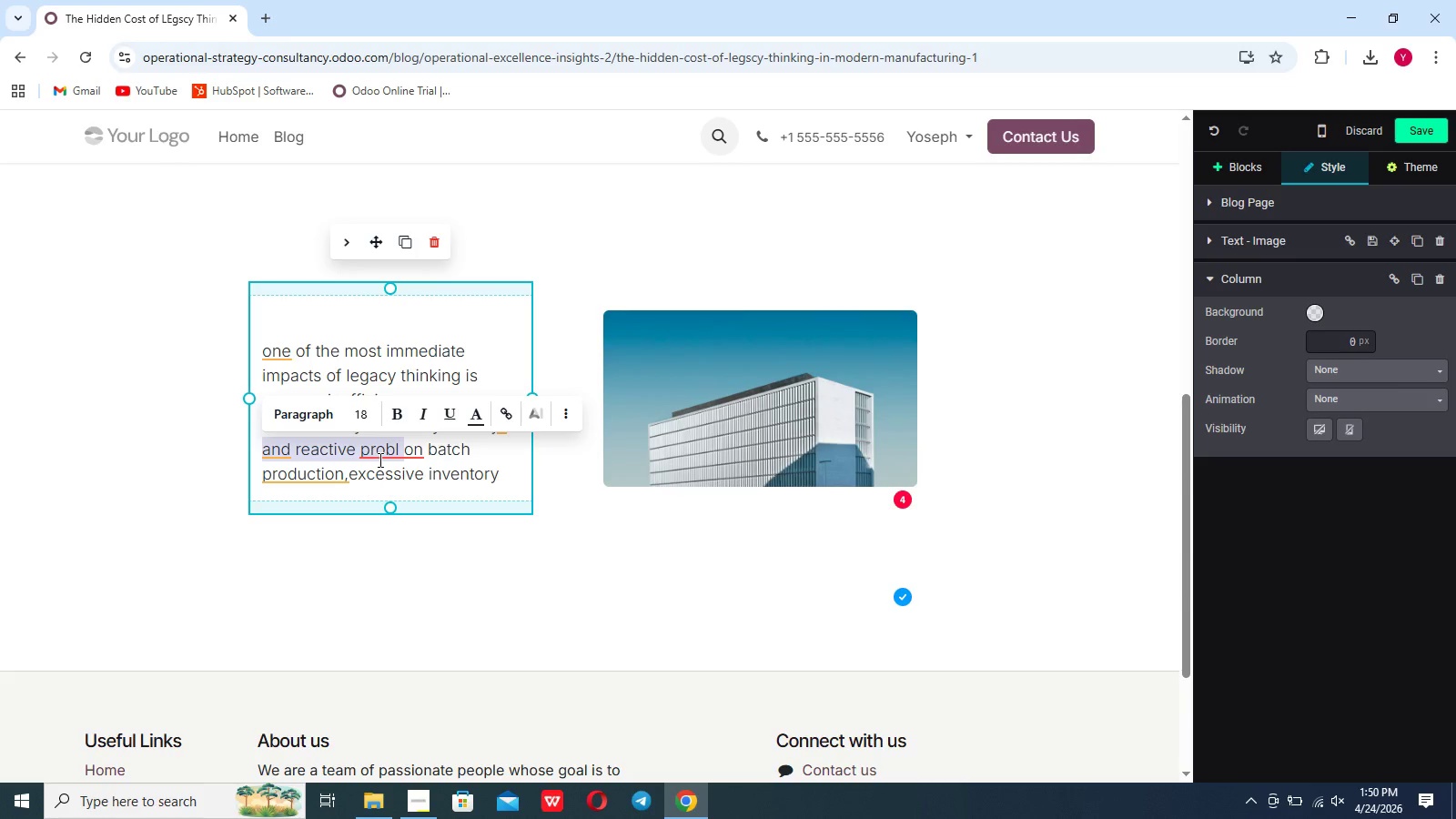 
left_click([408, 449])
 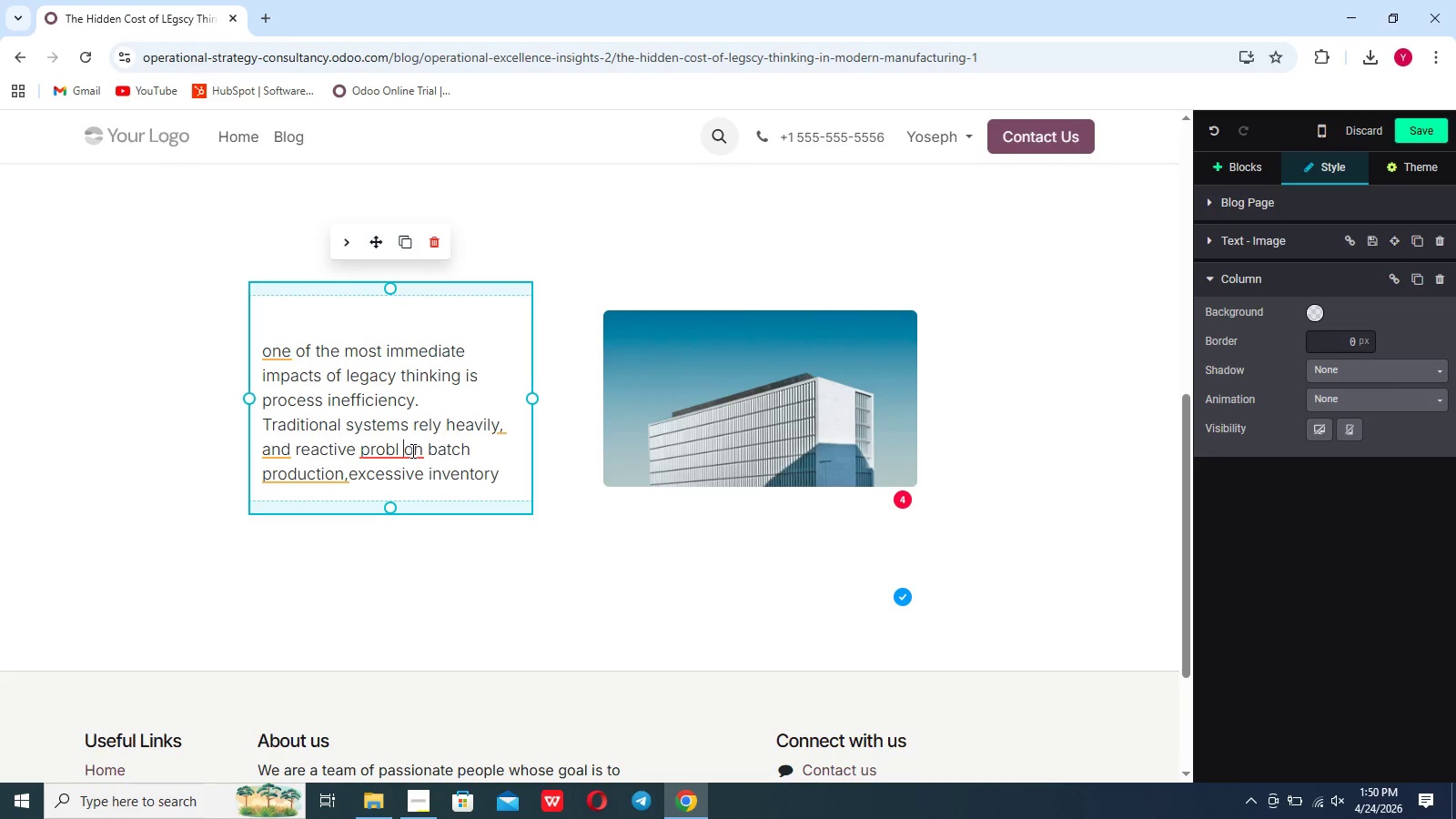 
left_click_drag(start_coordinate=[405, 450], to_coordinate=[268, 454])
 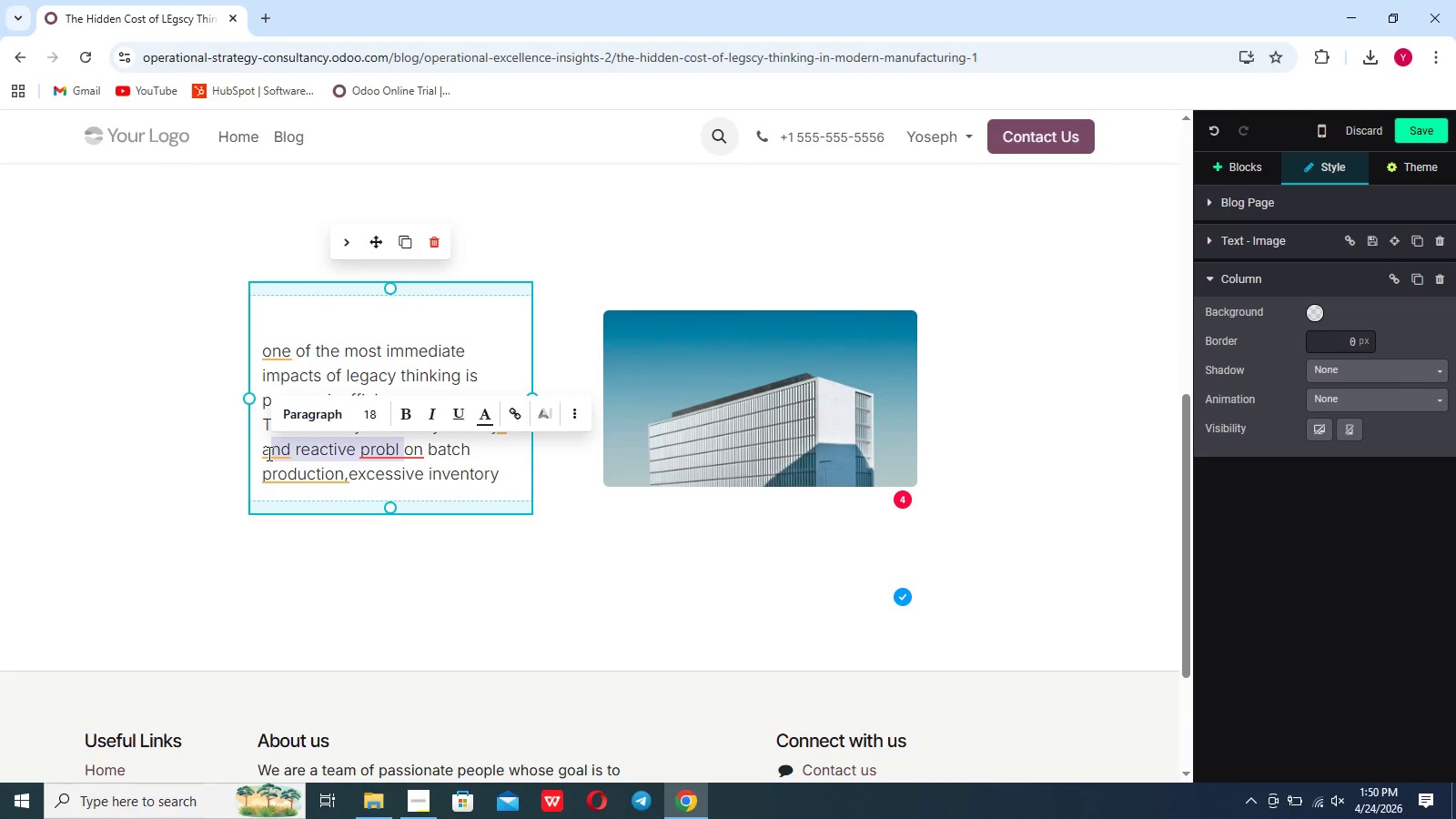 
key(Control+ControlLeft)
 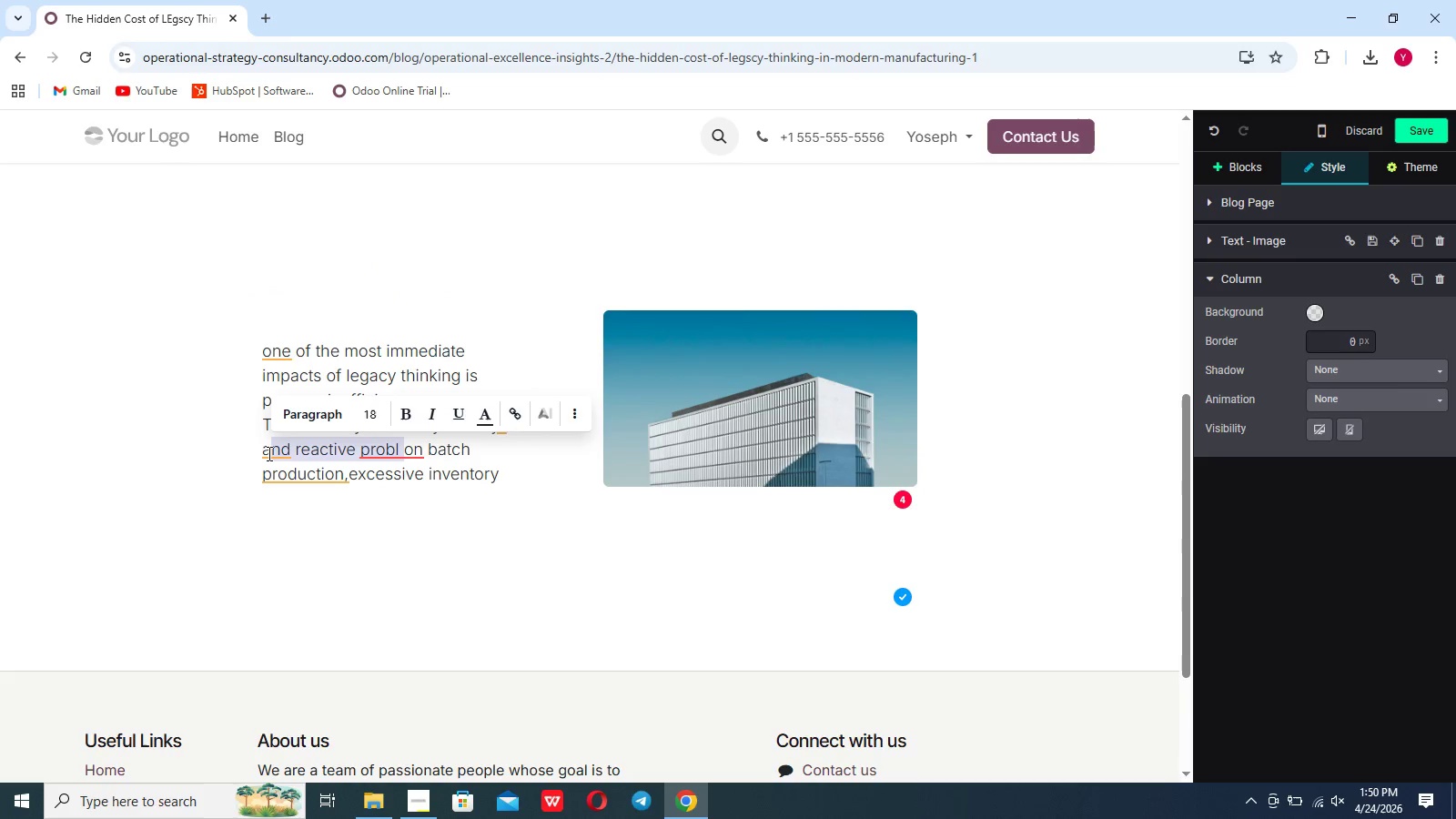 
key(Control+C)
 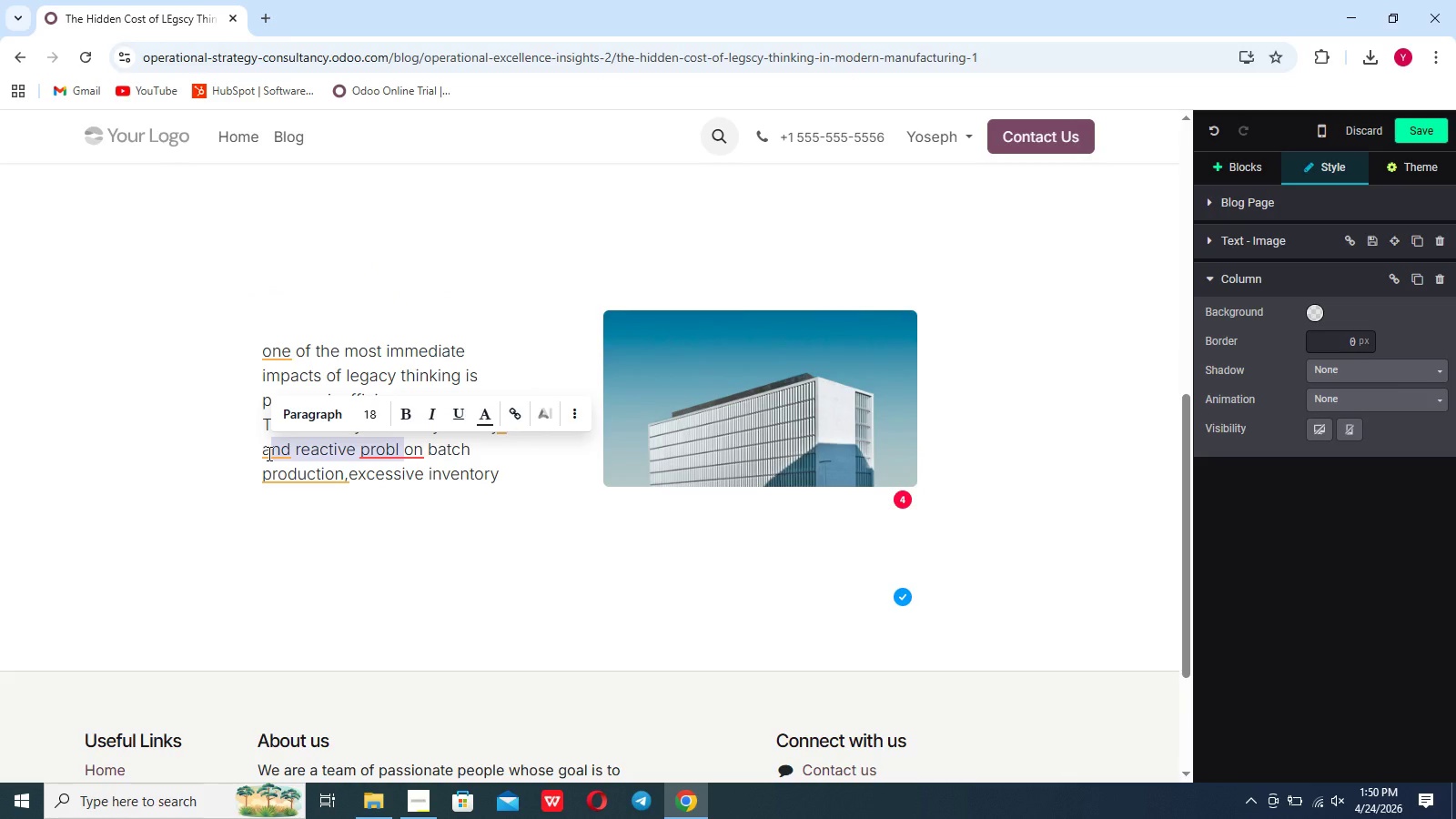 
key(Backspace)
 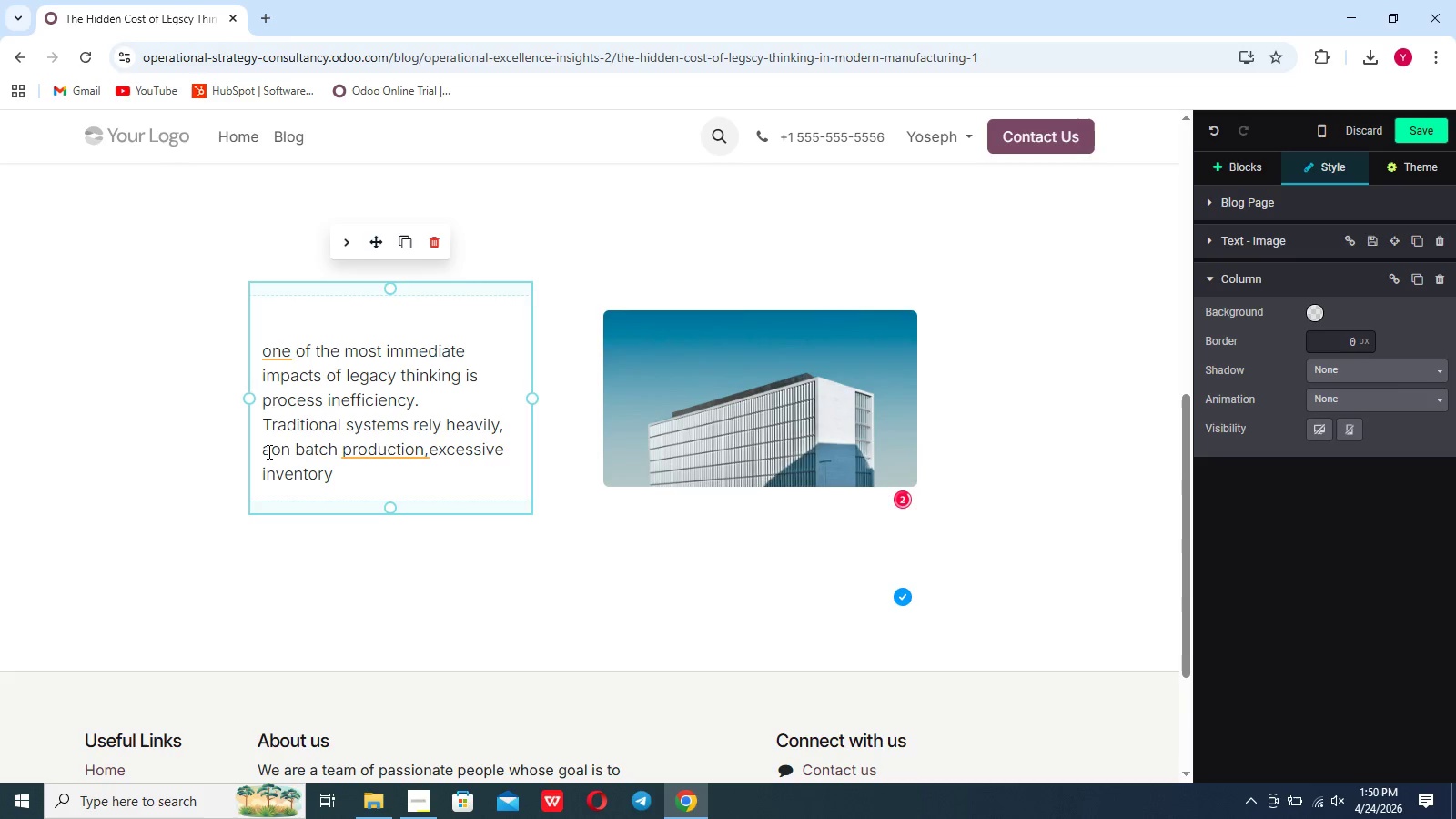 
key(Backspace)
 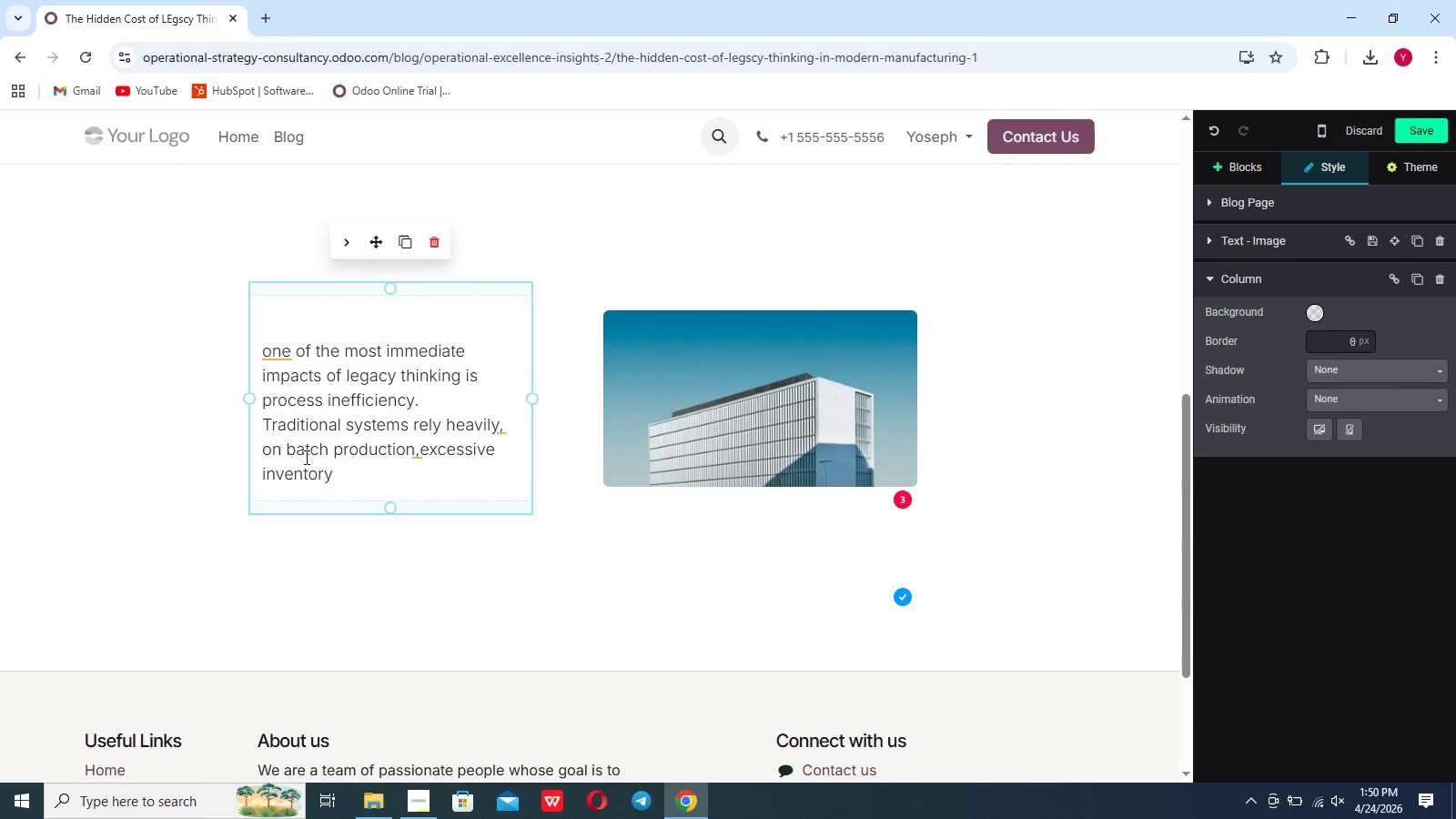 
left_click([350, 480])
 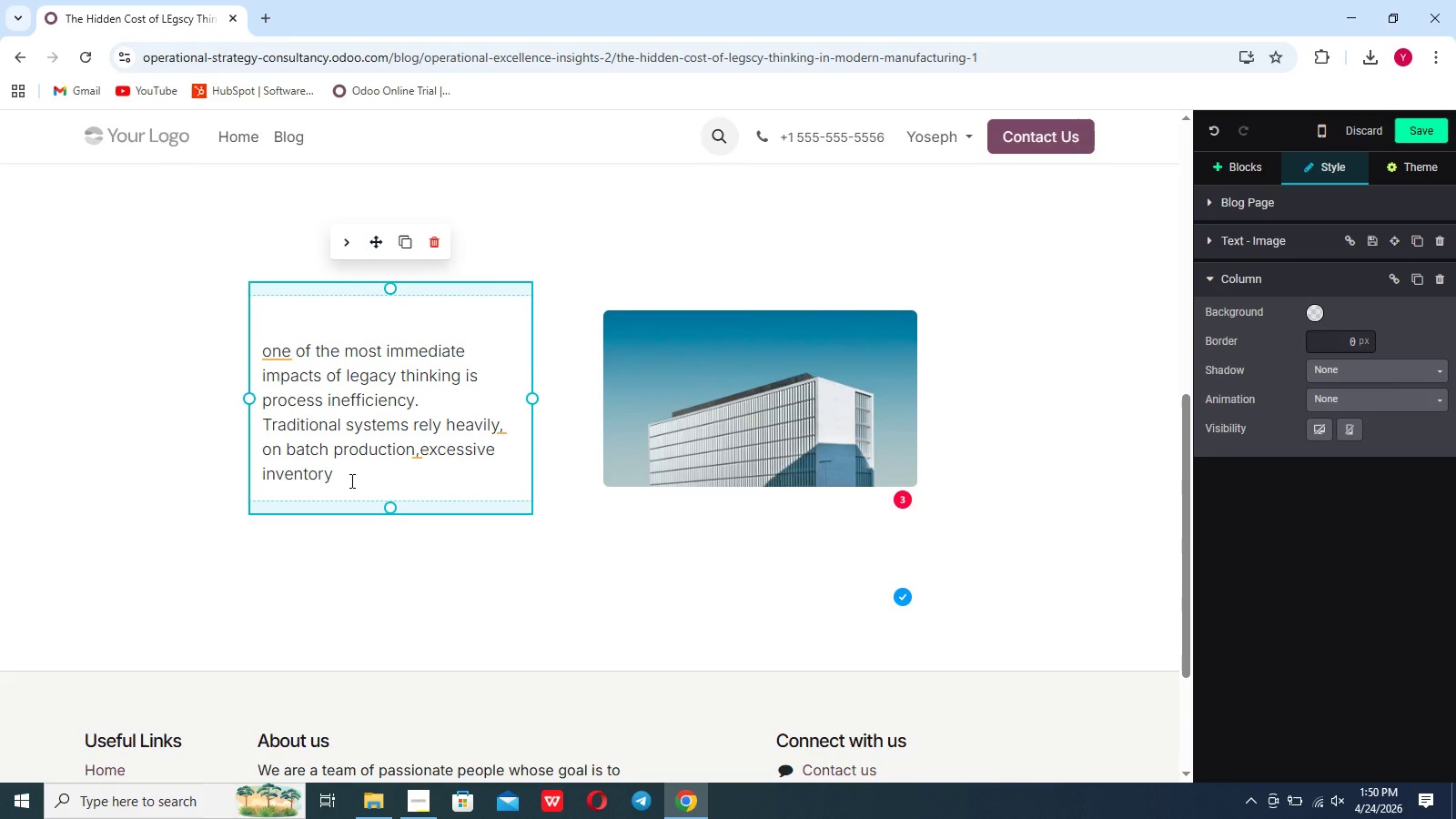 
key(Comma)
 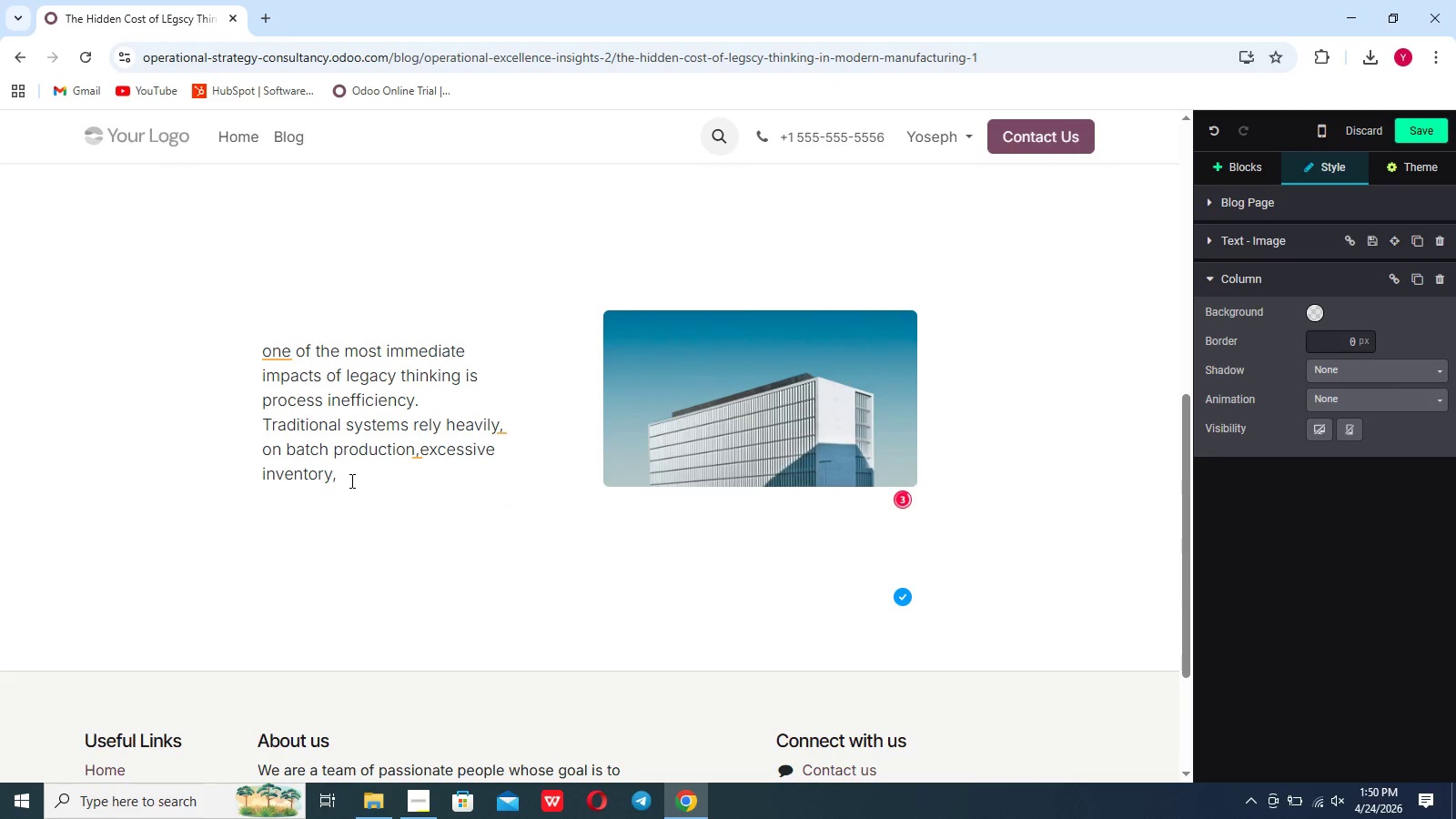 
key(A)
 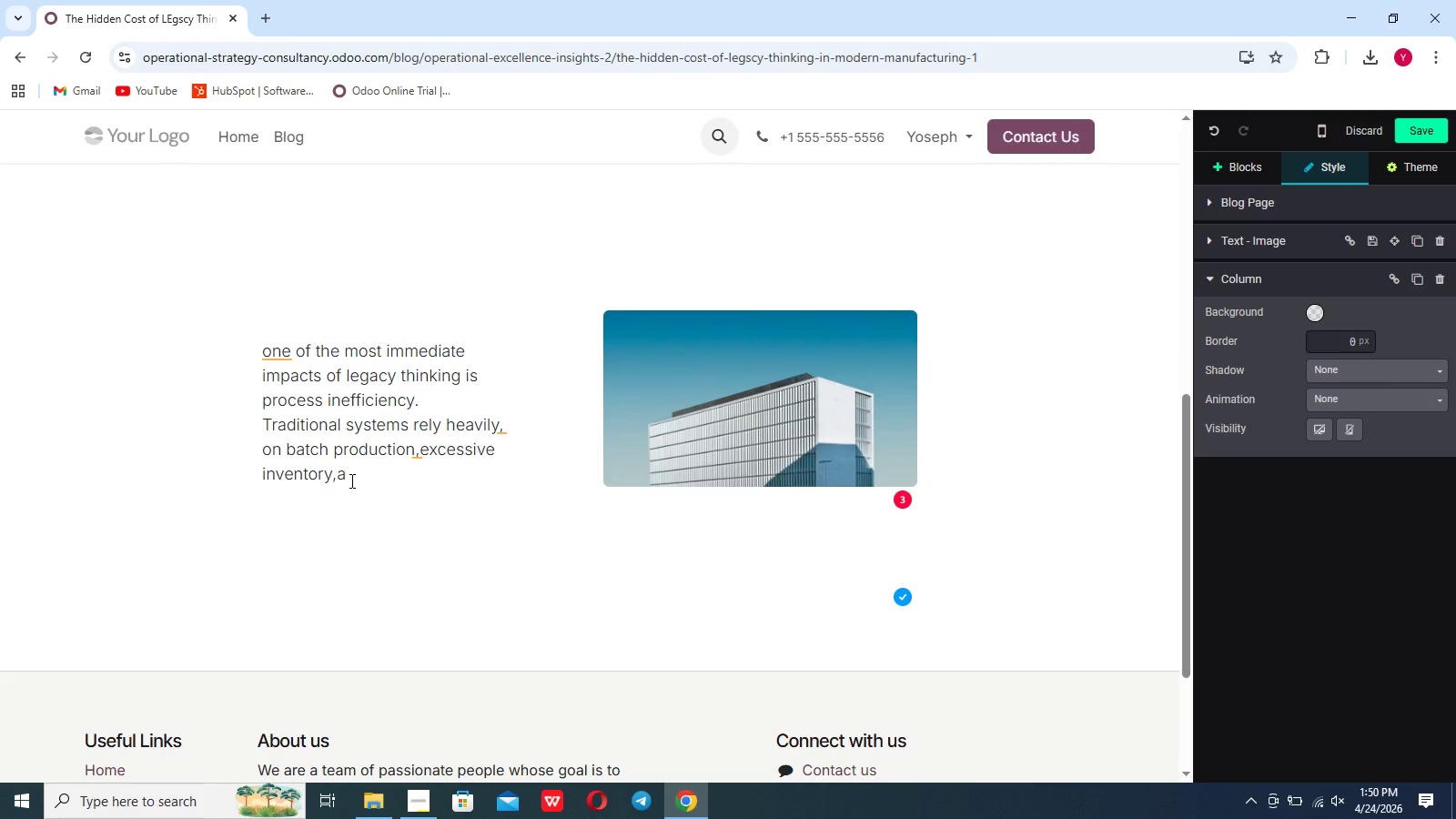 
hold_key(key=Unknown, duration=0.56)
 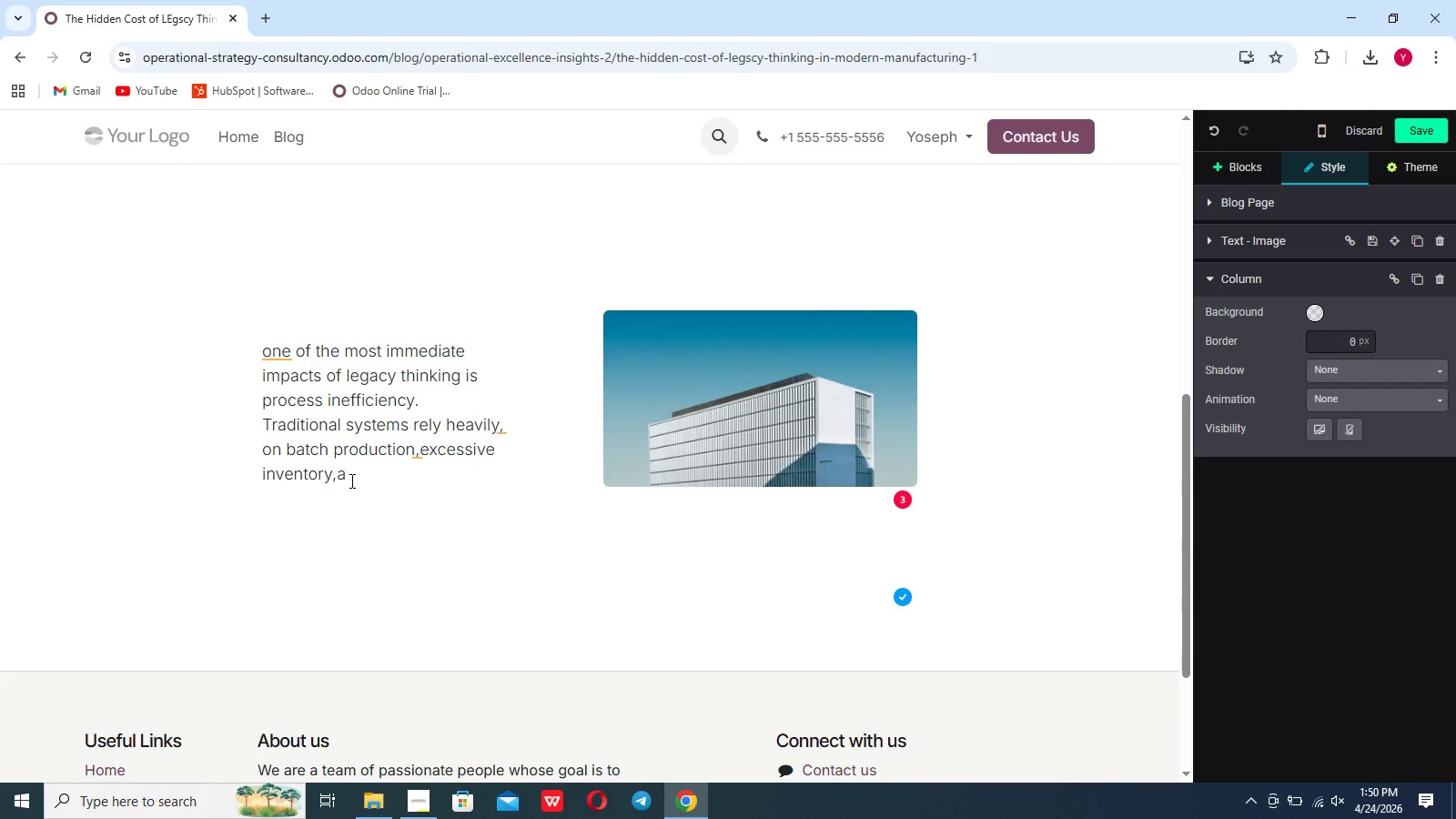 
key(Control+V)
 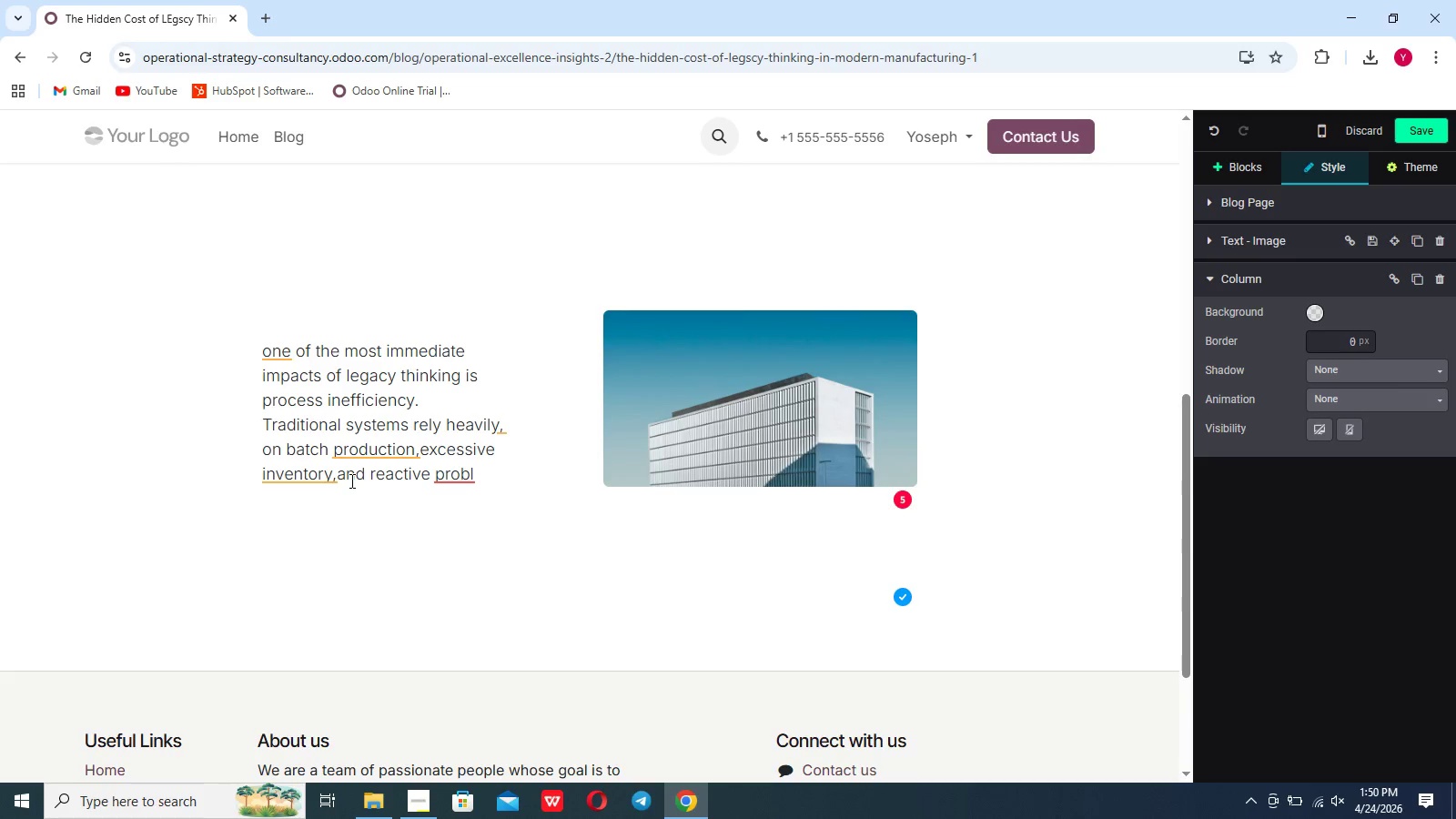 
key(Backspace)
key(Backspace)
key(Backspace)
type(active optimizatiom)
key(Backspace)
type(n)
 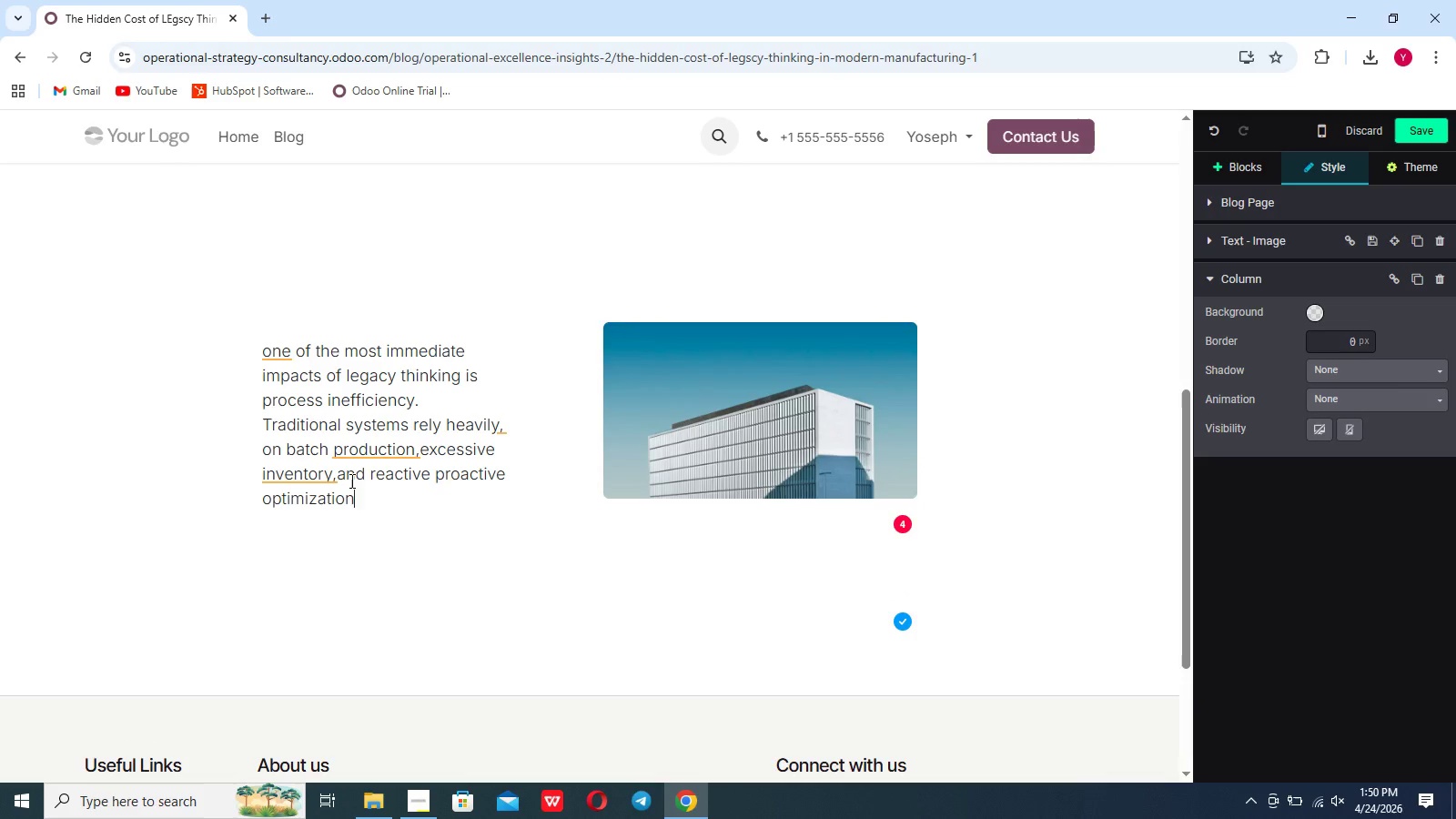 
key(Shift+Enter)
 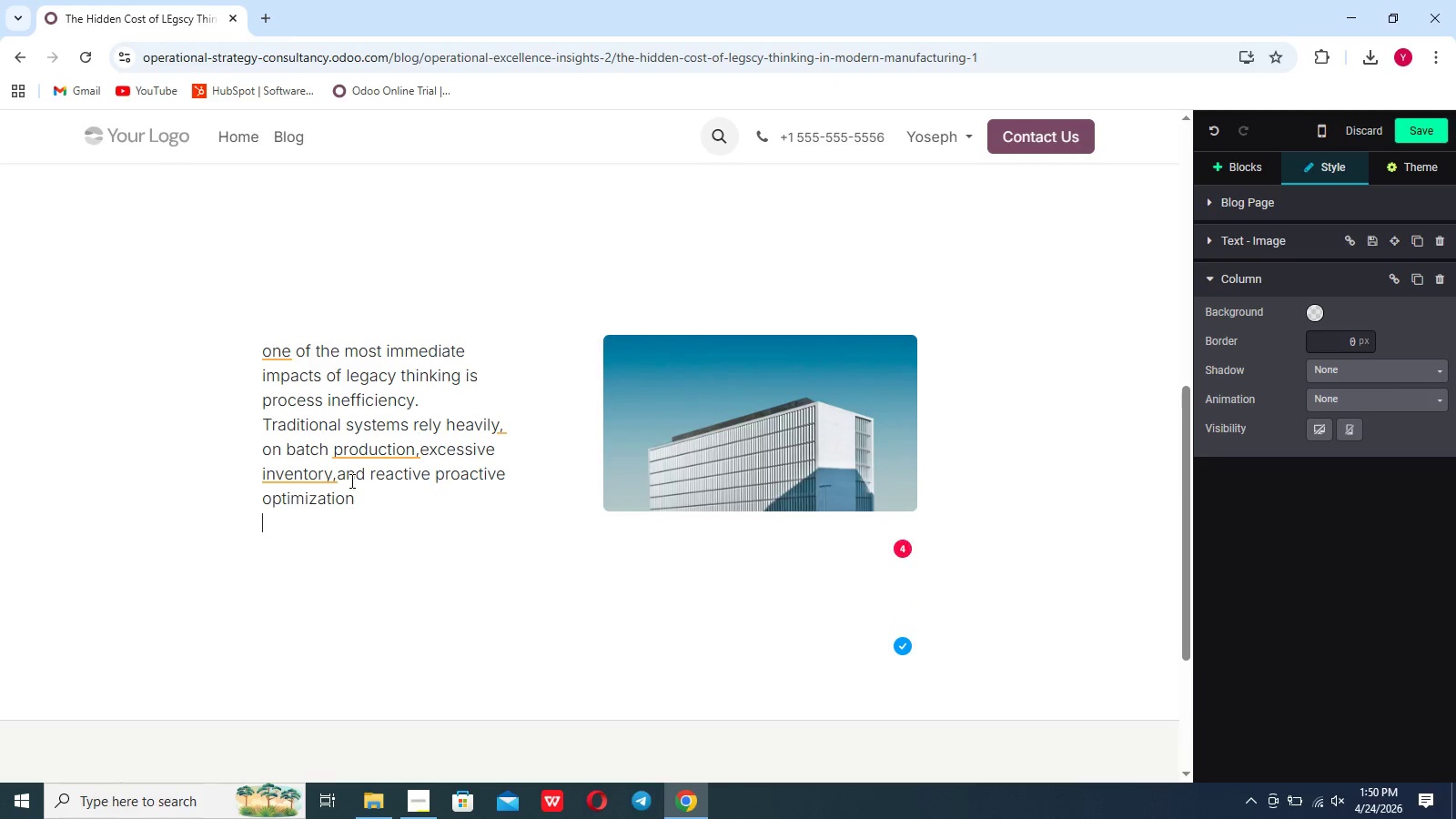 
key(Shift+Enter)
 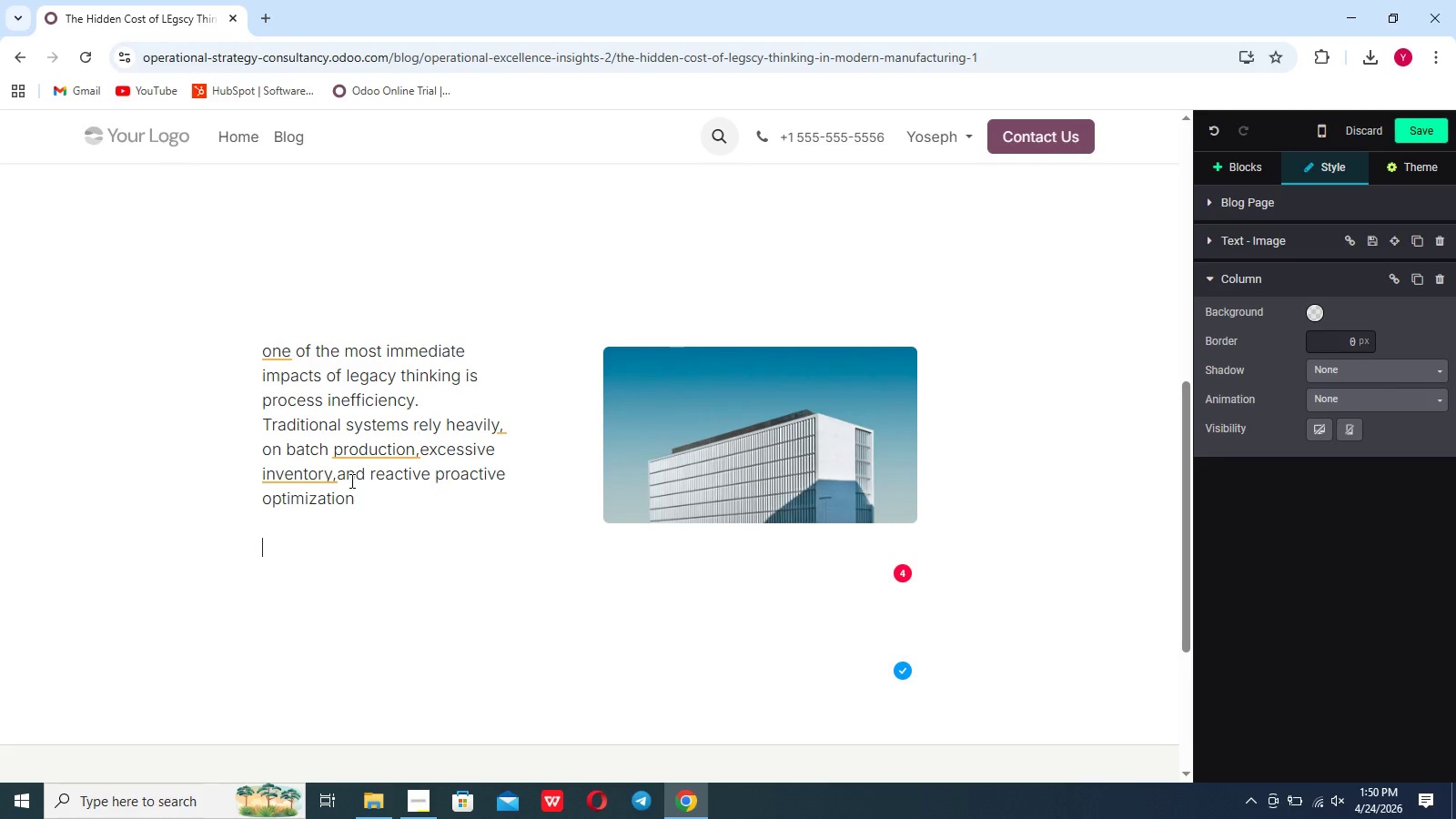 
type(Lean manufacturing focuses on lfow )
key(Backspace)
key(Backspace)
key(Backspace)
key(Backspace)
key(Backspace)
type(flow, but legacy environments depen on accumulation-creating delays, bootlenecks,and wasted motion)
 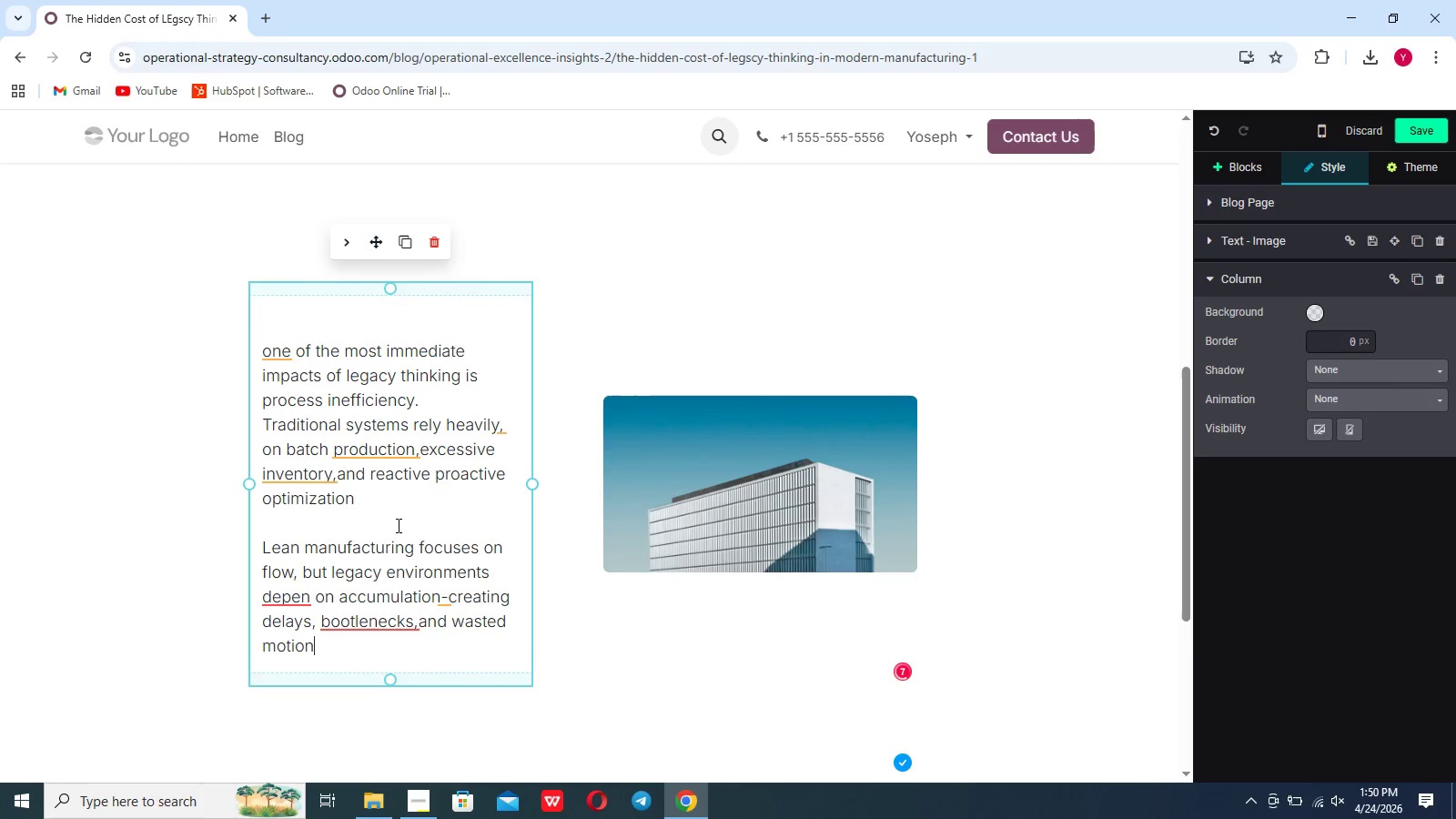 
left_click([353, 630])
 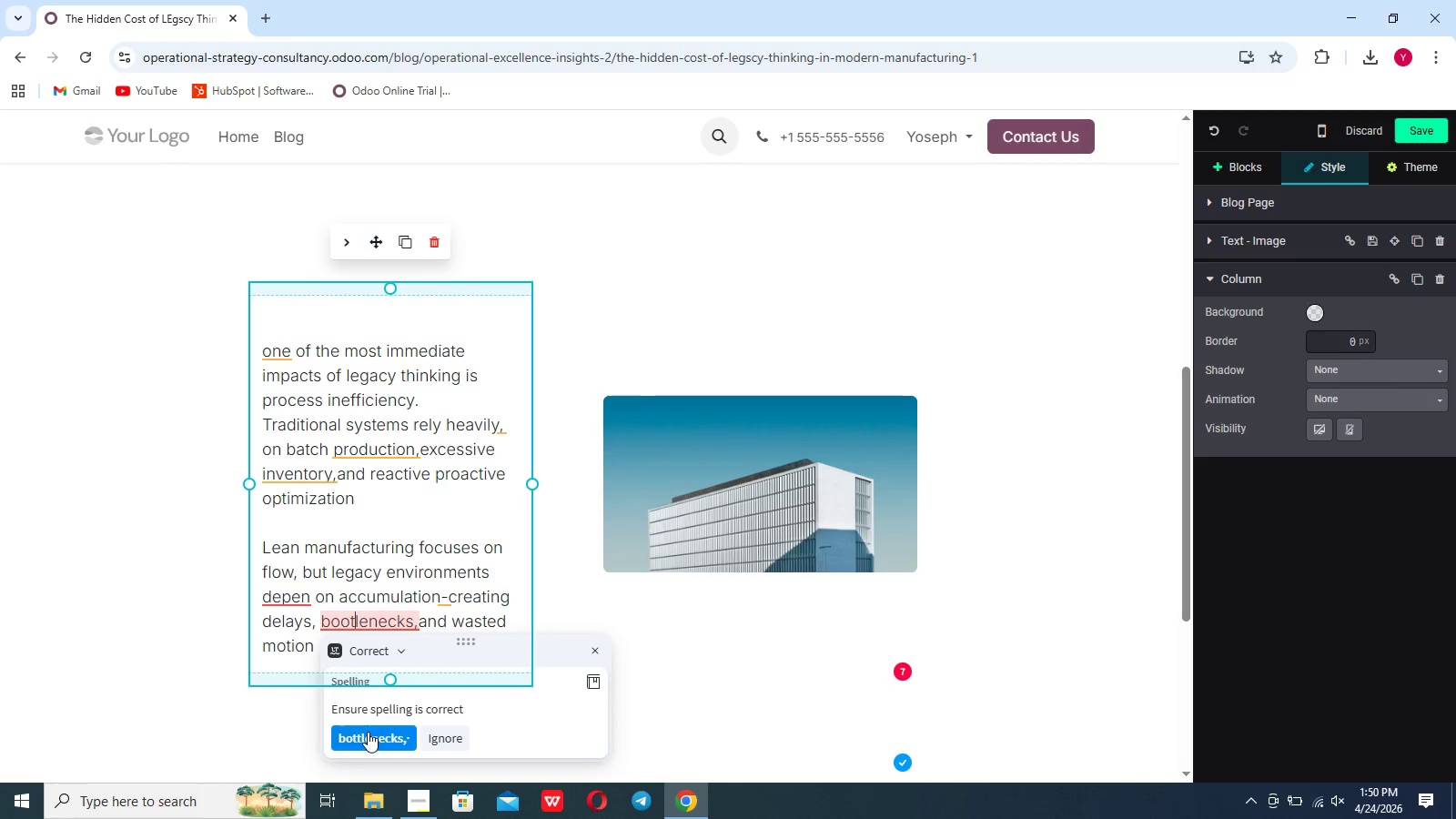 
left_click([367, 733])
 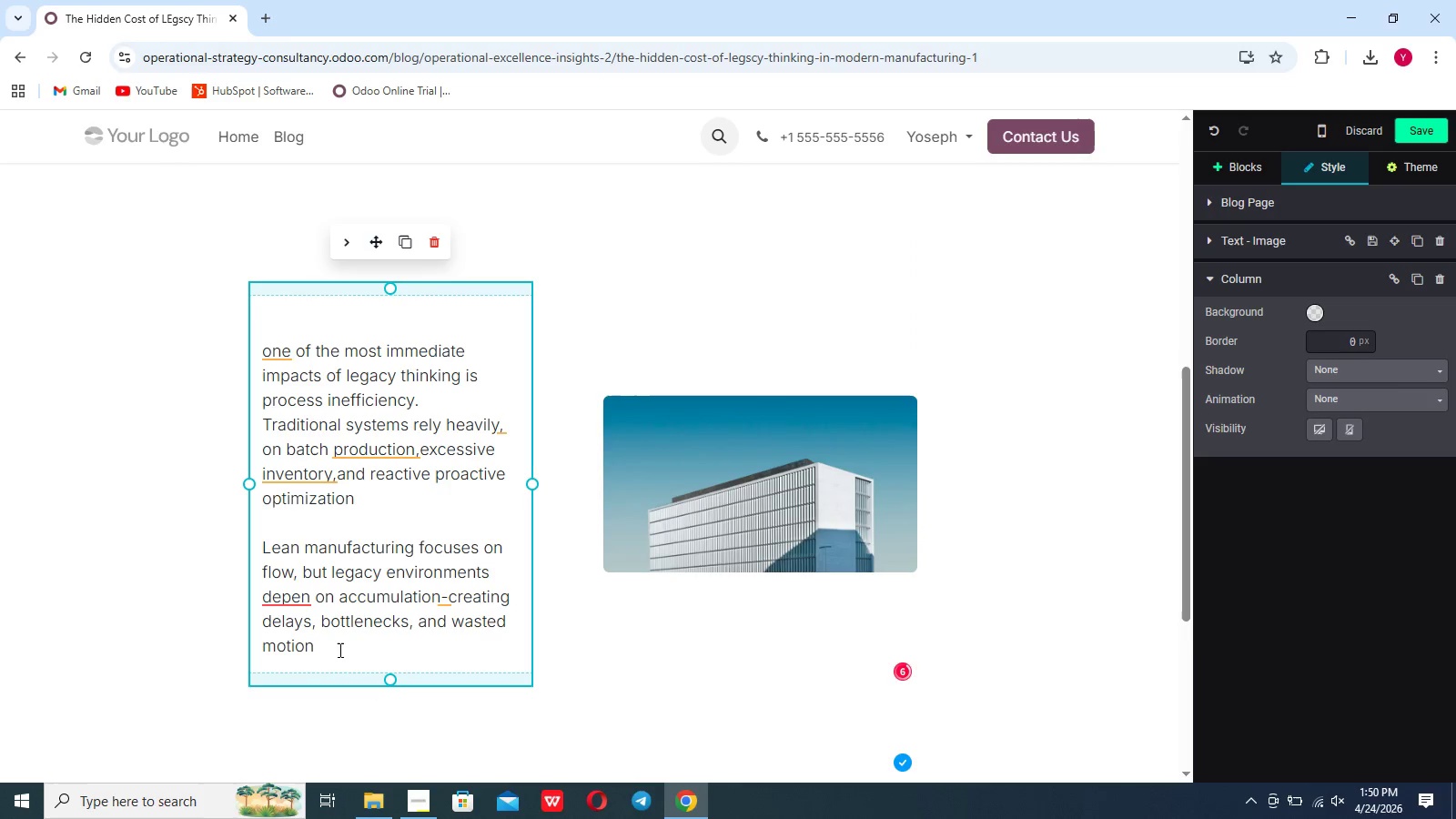 
left_click([339, 650])
 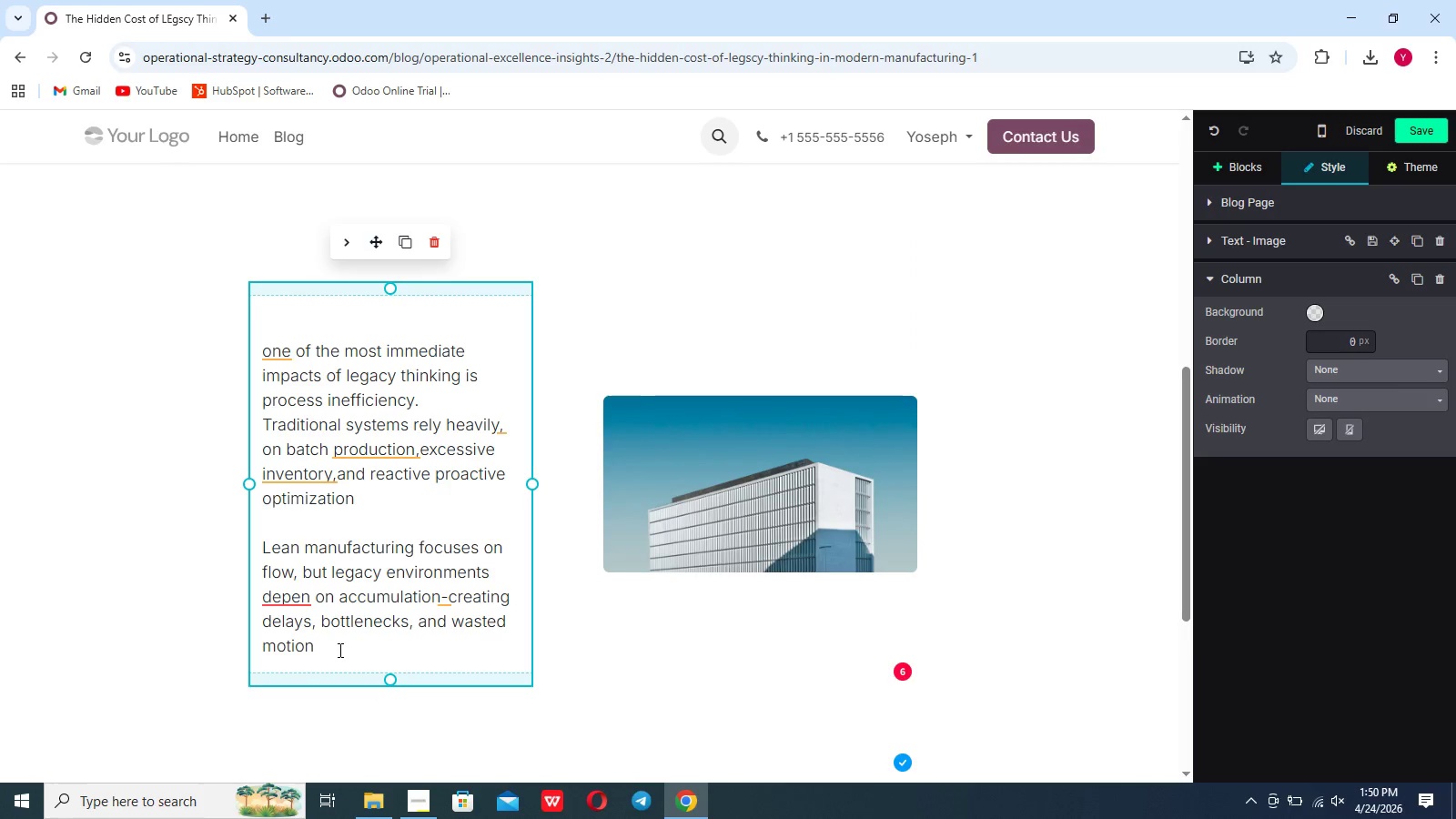 
key(Period)
 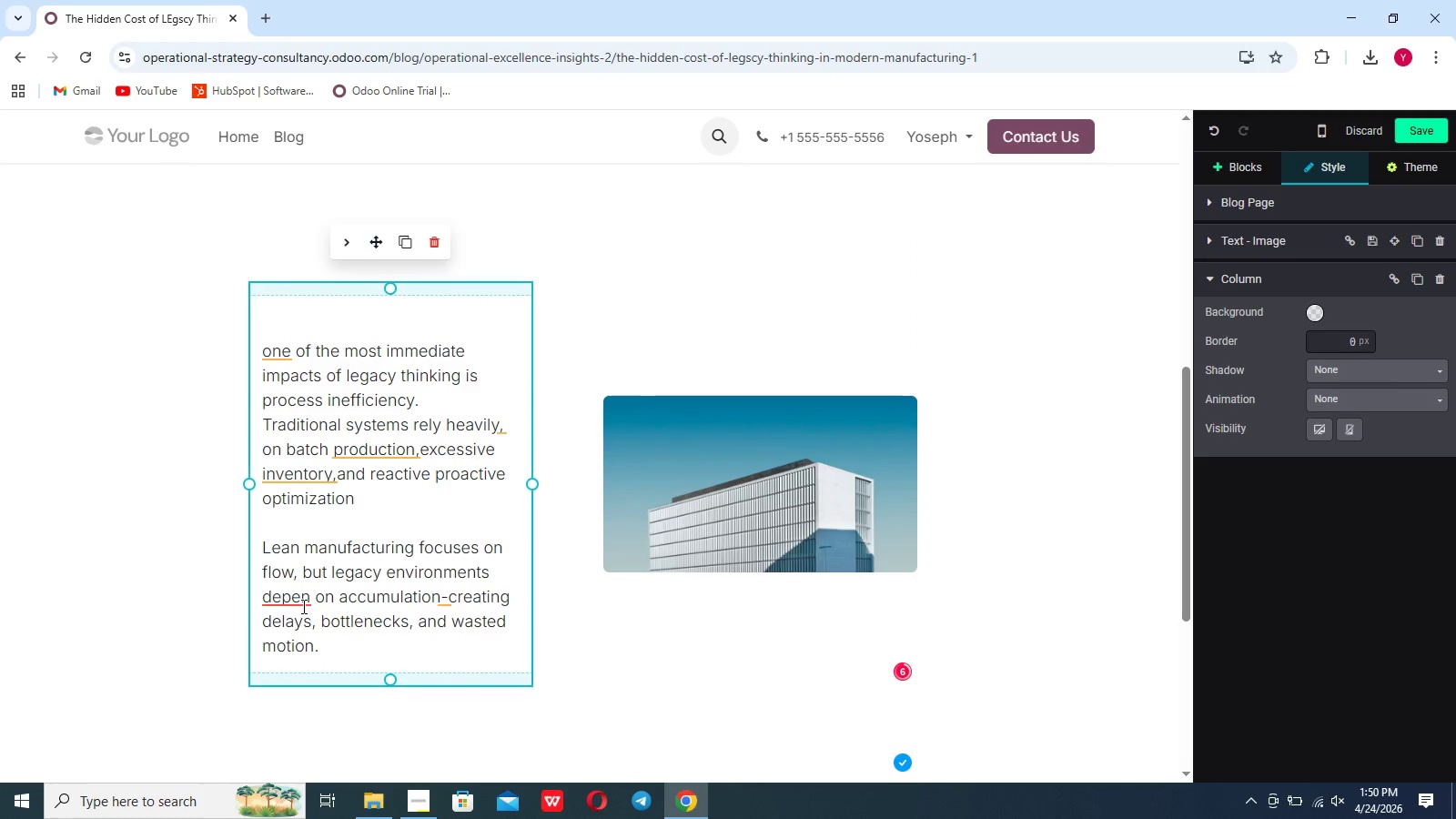 
left_click([302, 606])
 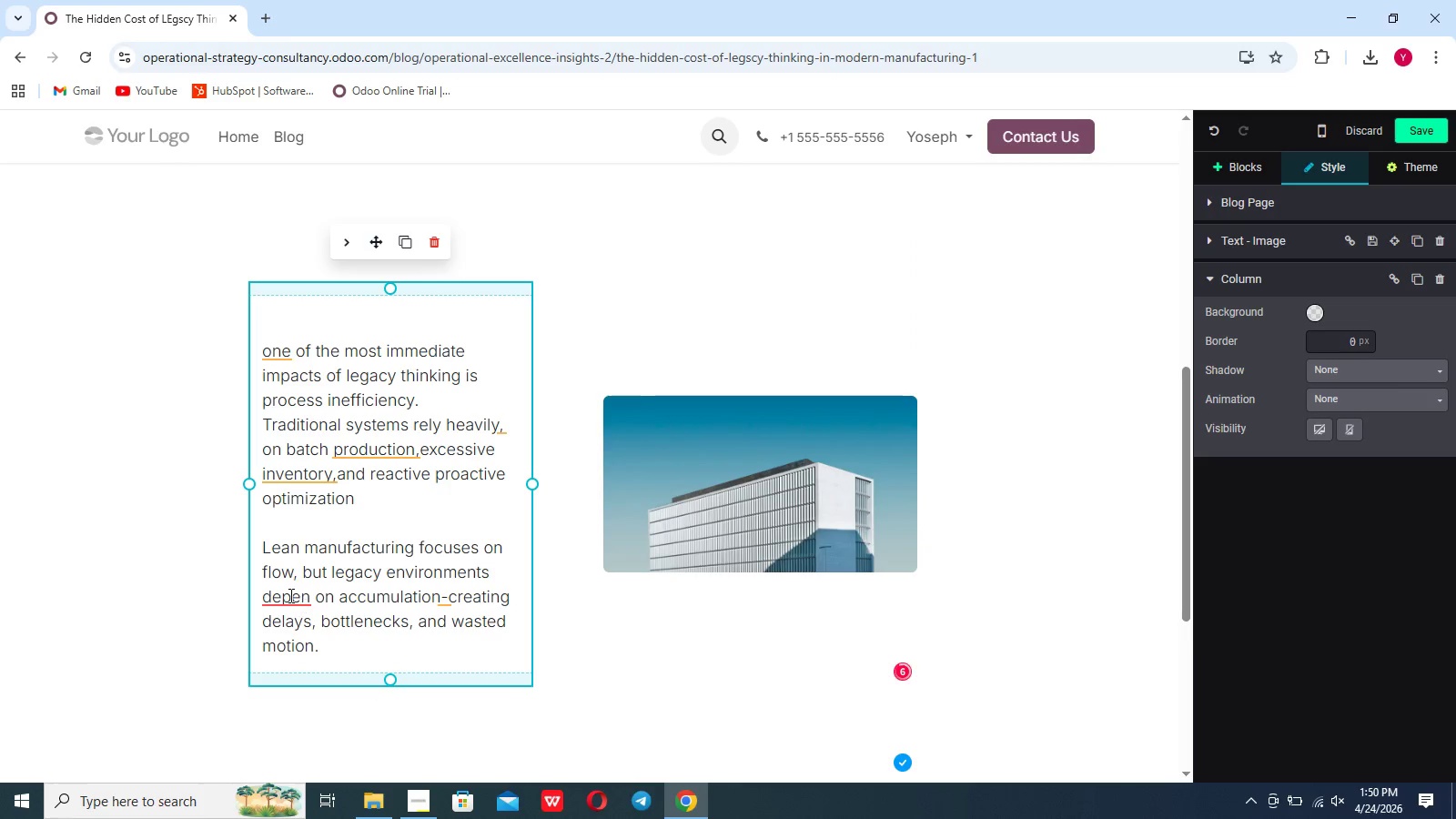 
left_click([289, 595])
 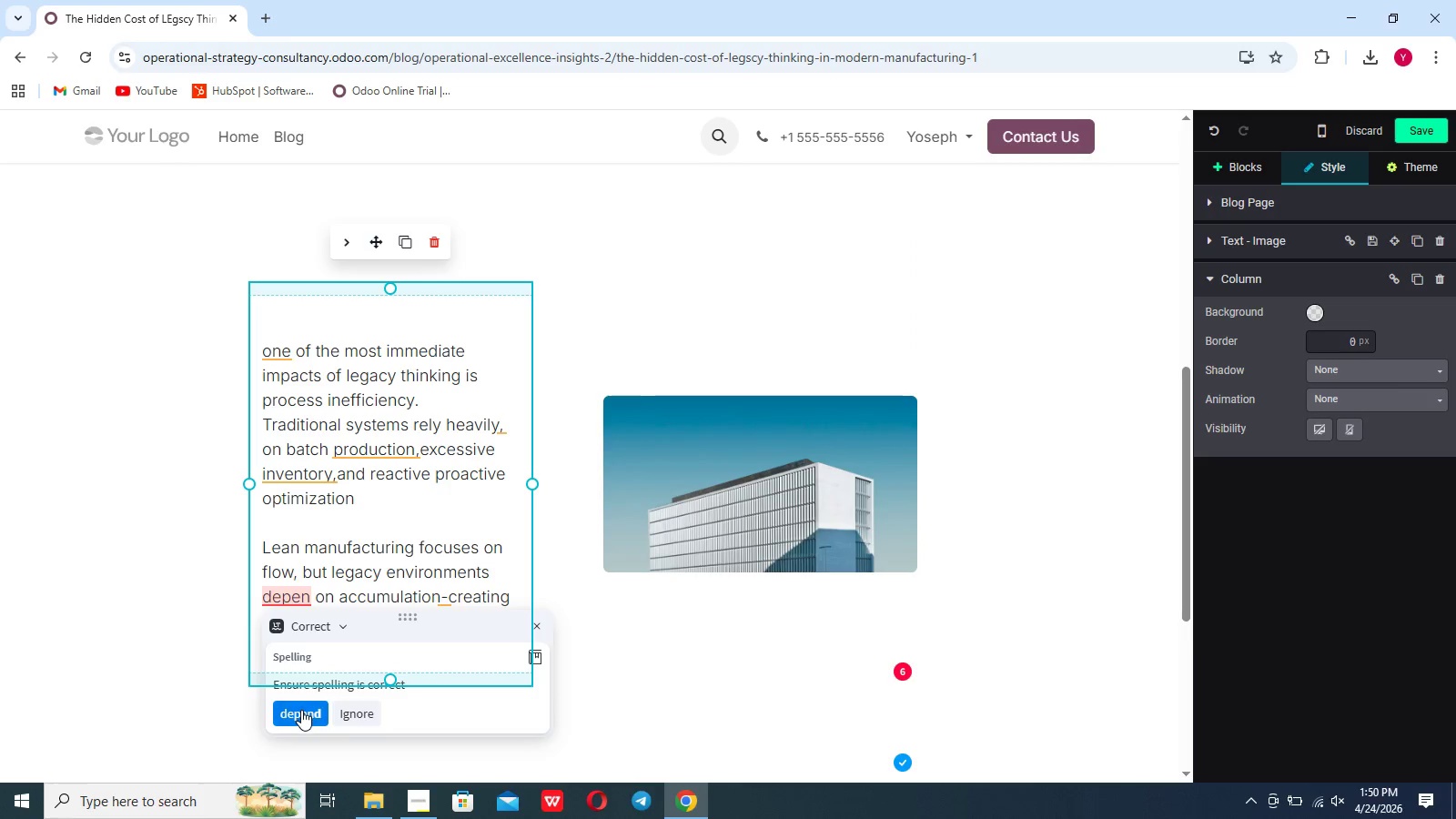 
left_click([301, 710])
 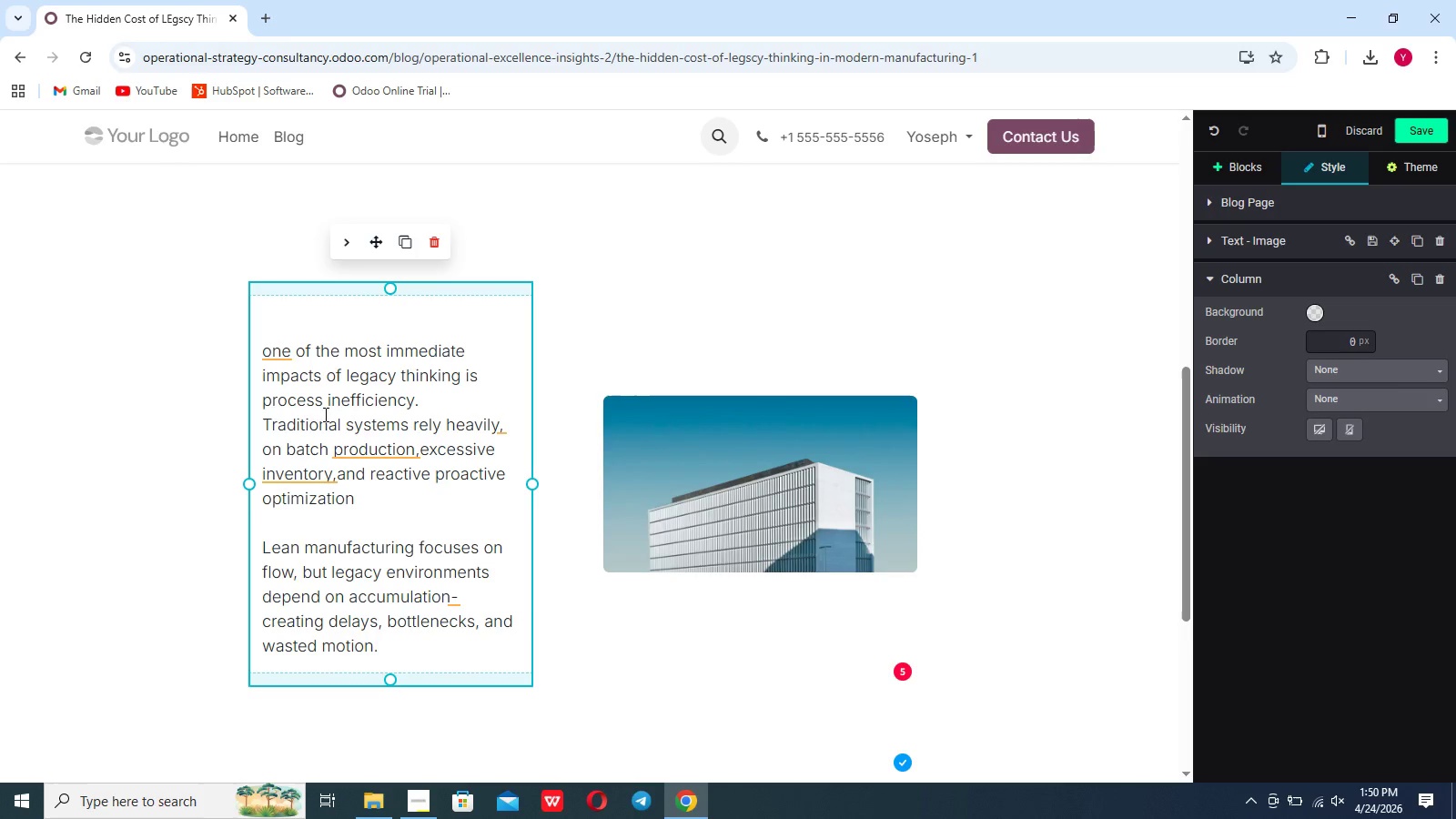 
left_click([338, 439])
 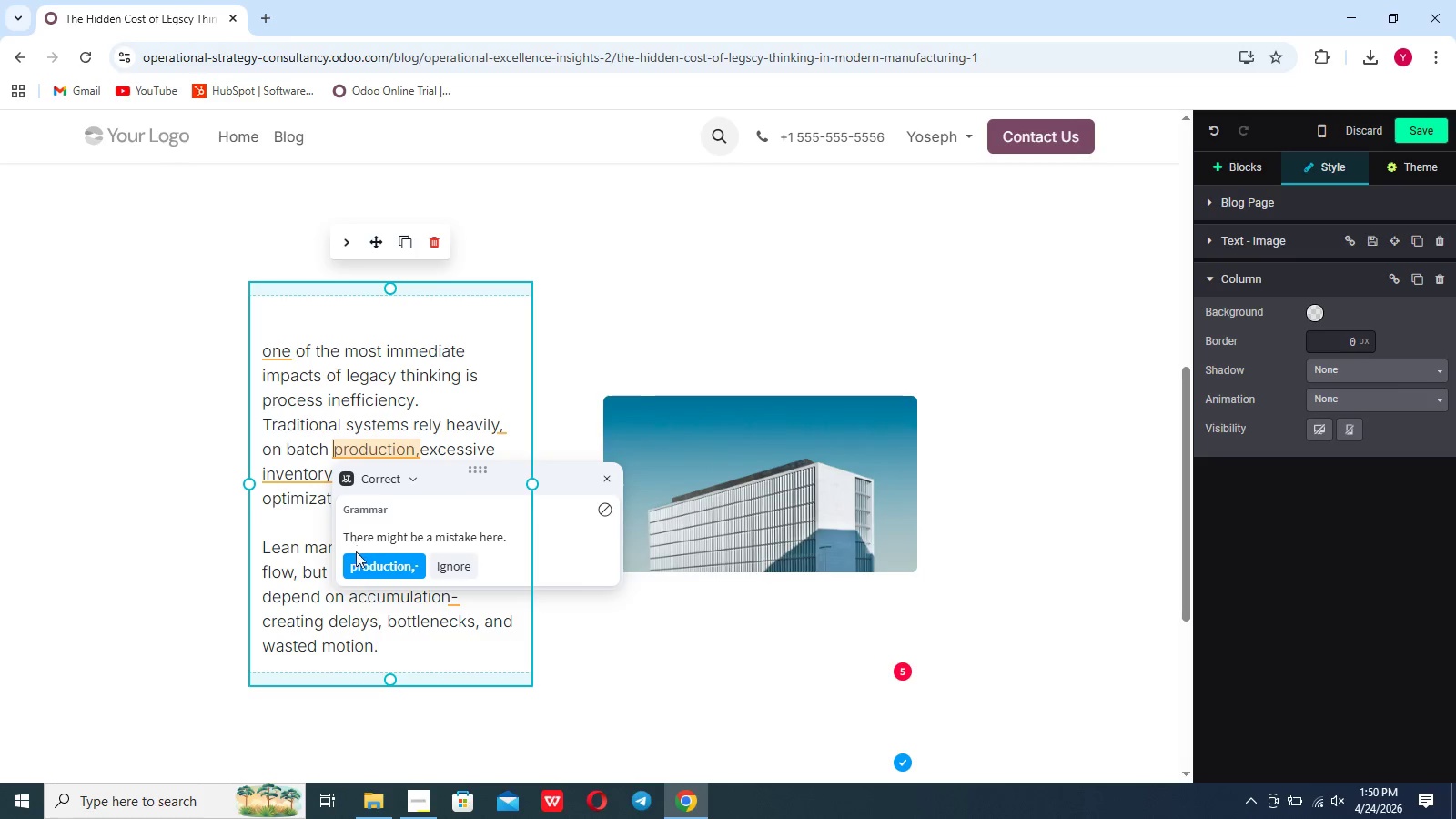 
left_click([357, 567])
 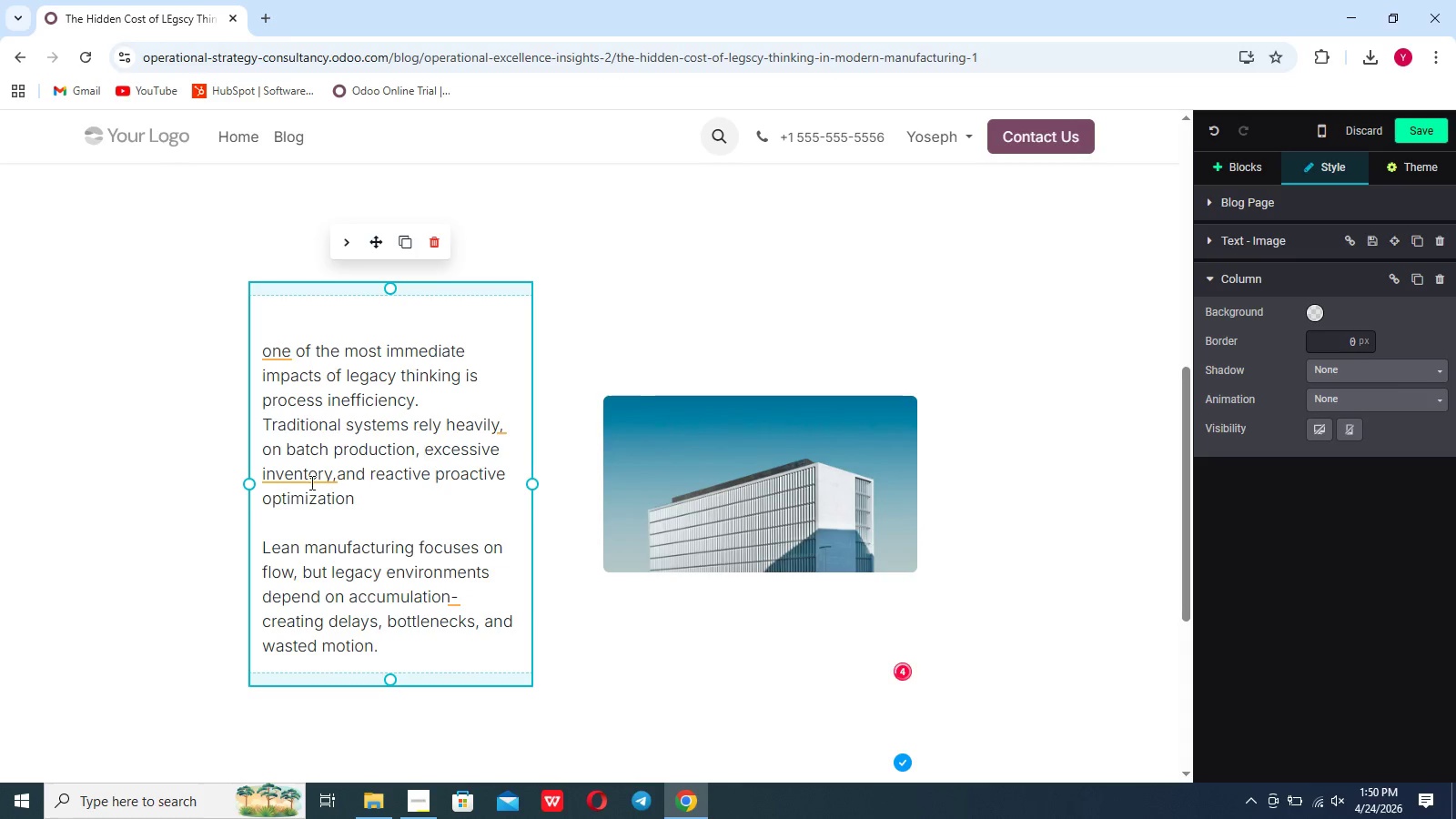 
left_click([309, 484])
 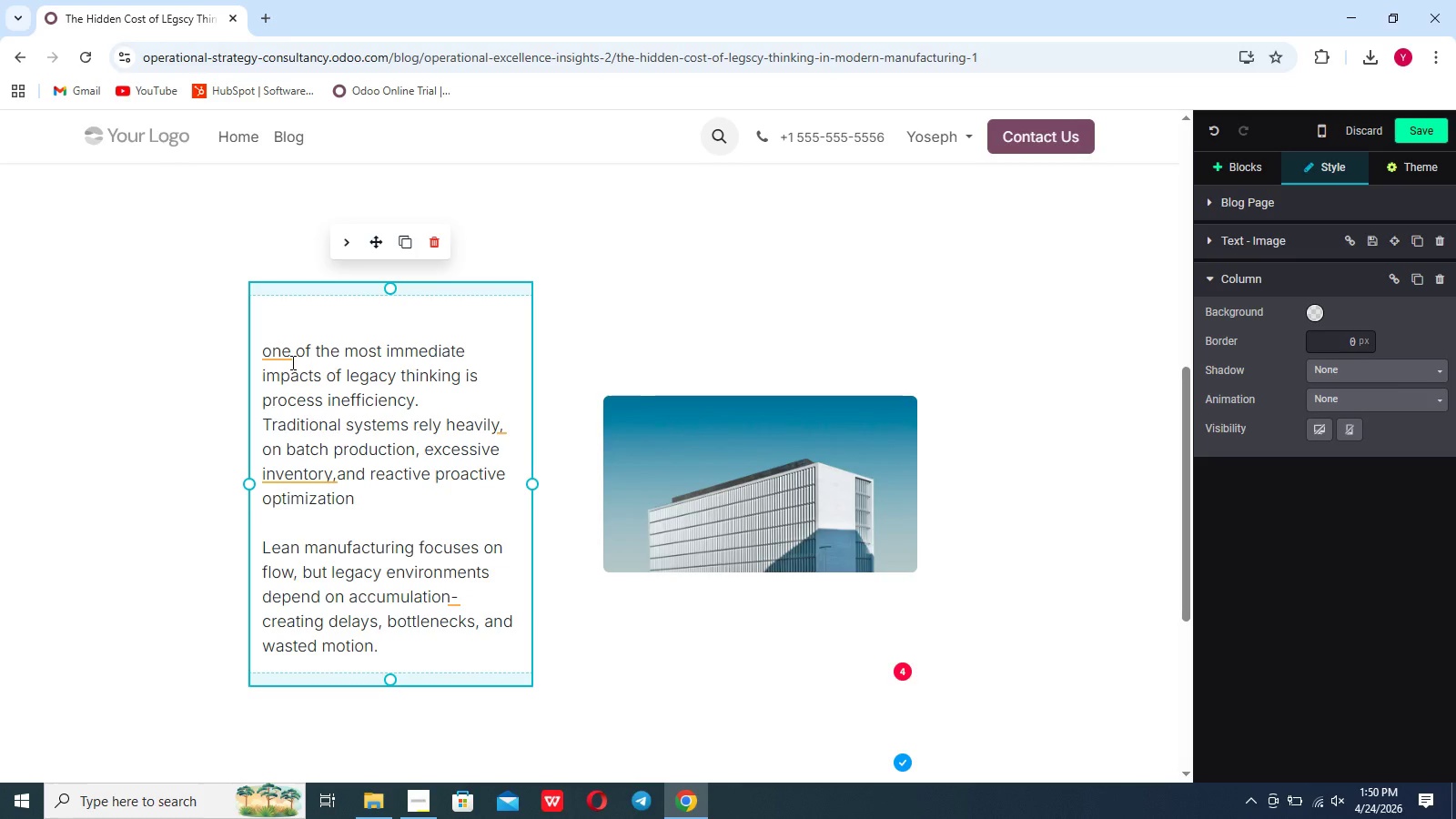 
left_click([282, 353])
 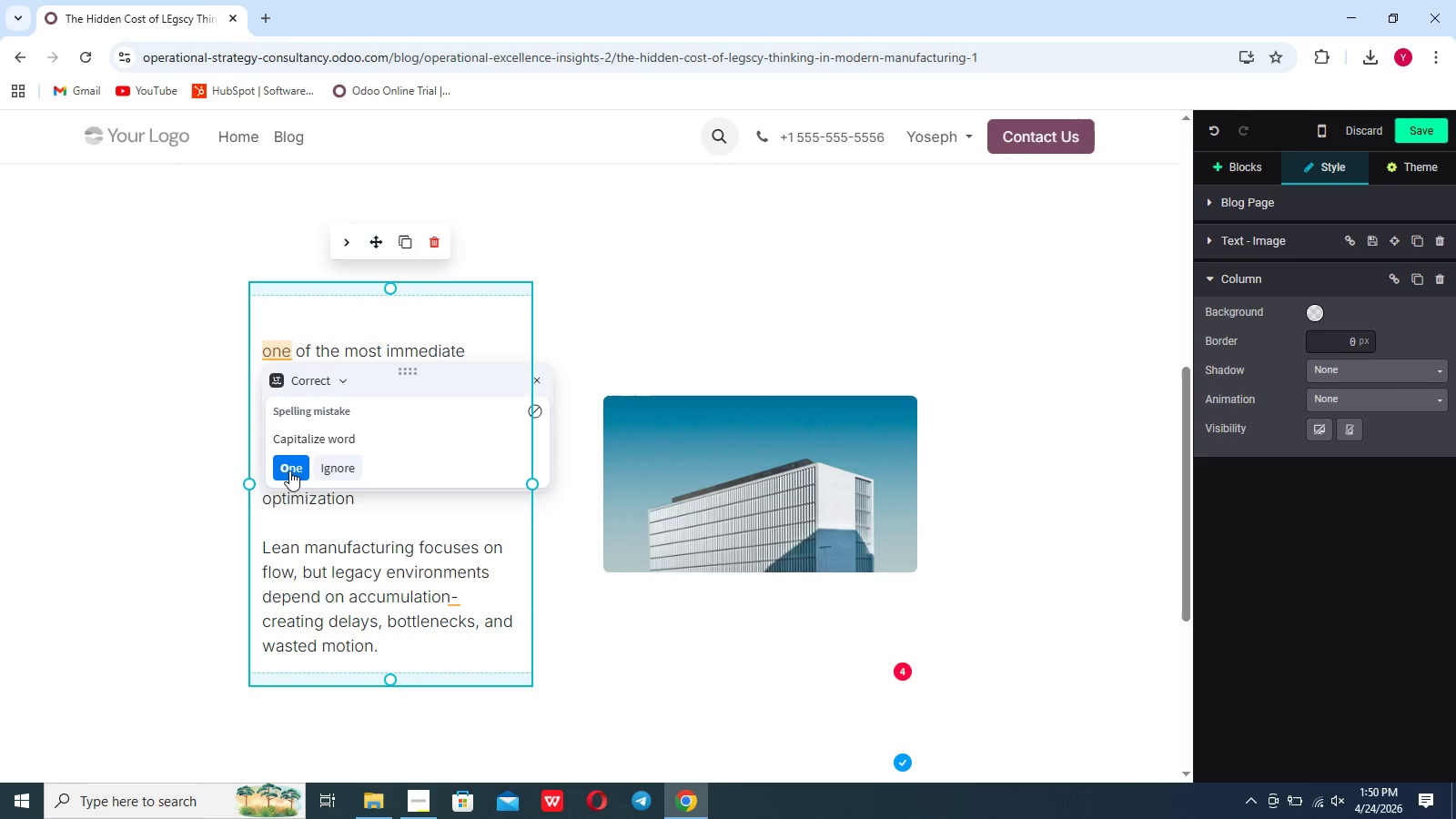 
left_click([289, 470])
 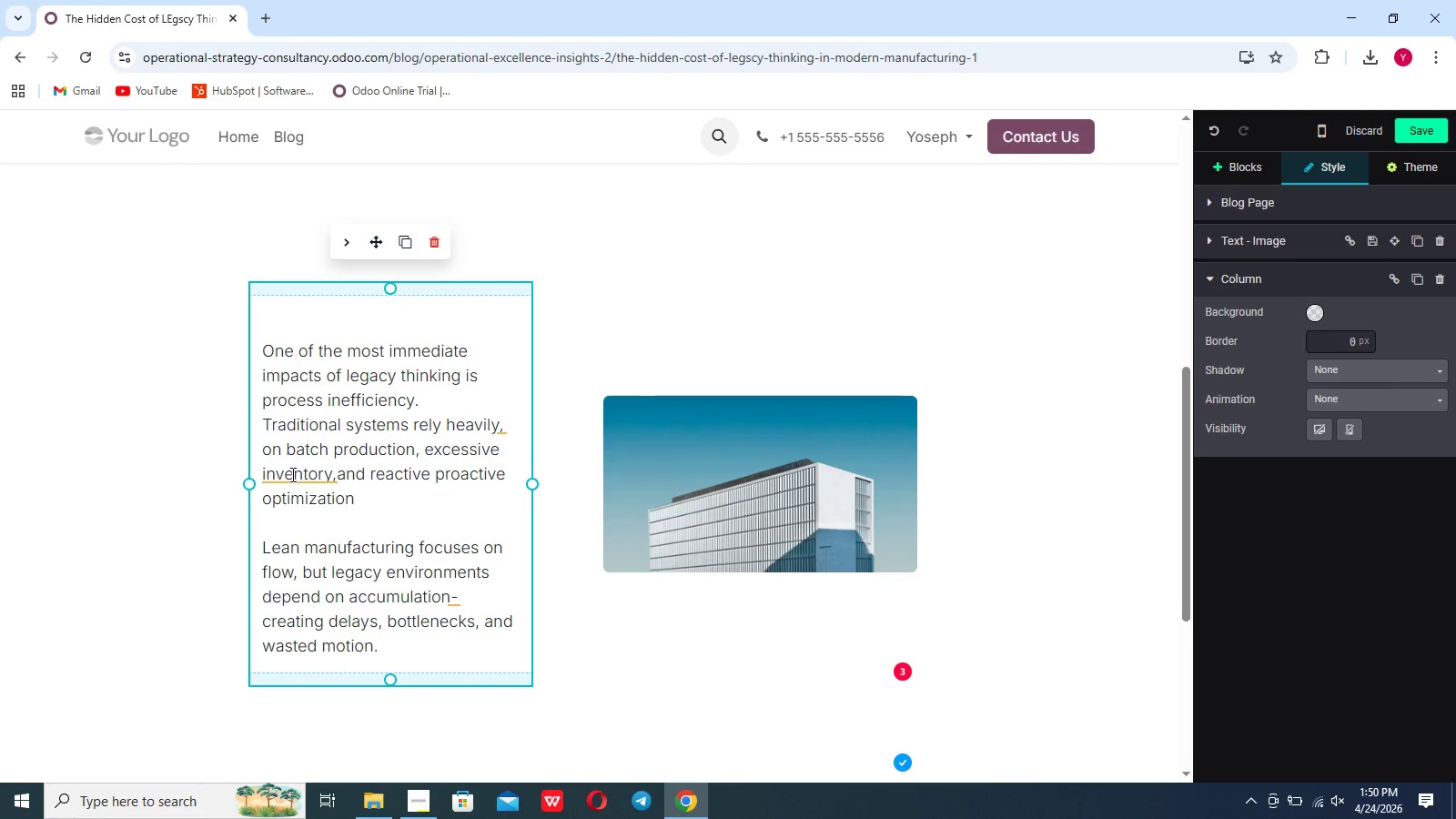 
left_click([290, 478])
 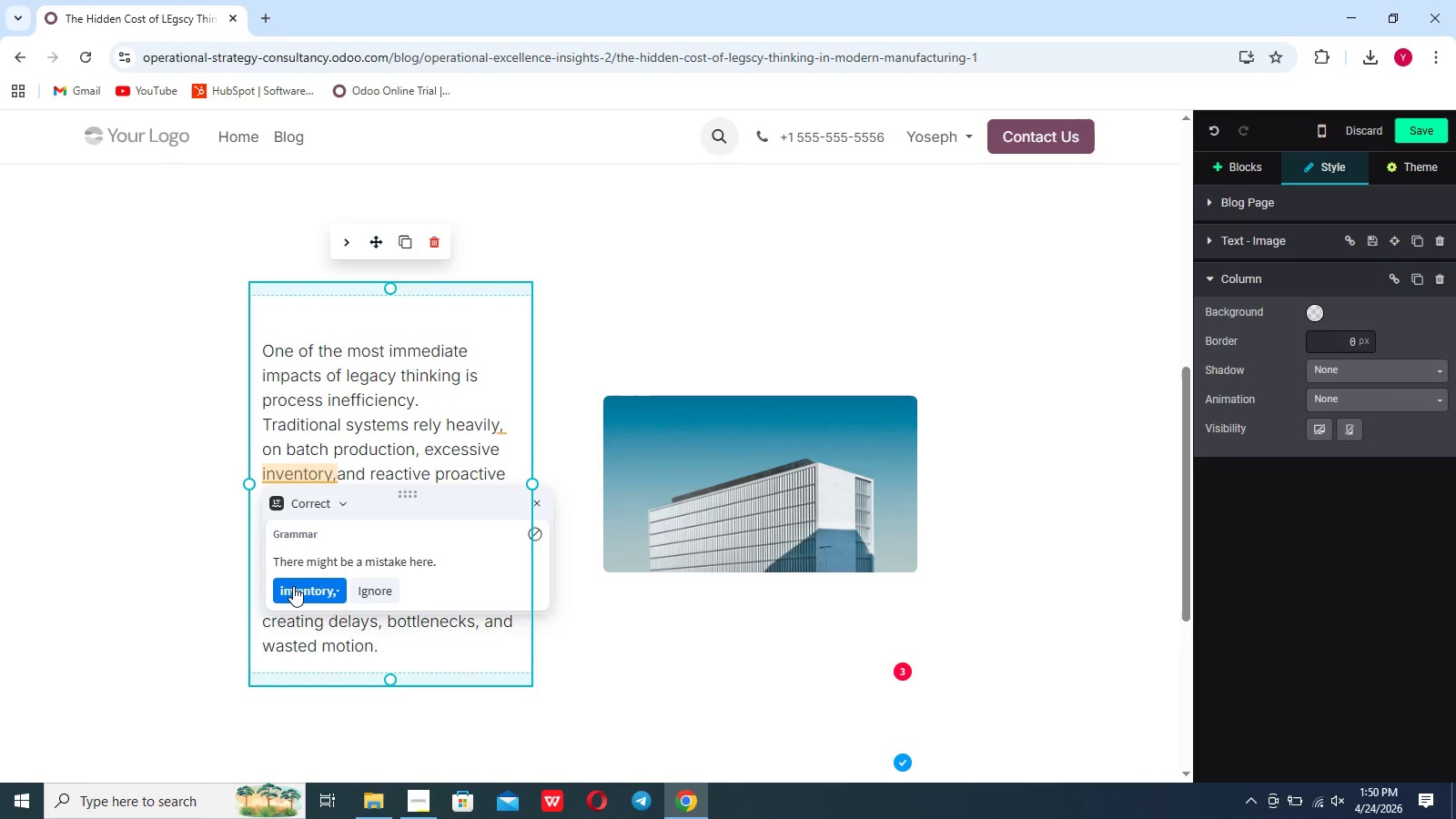 
left_click([293, 586])
 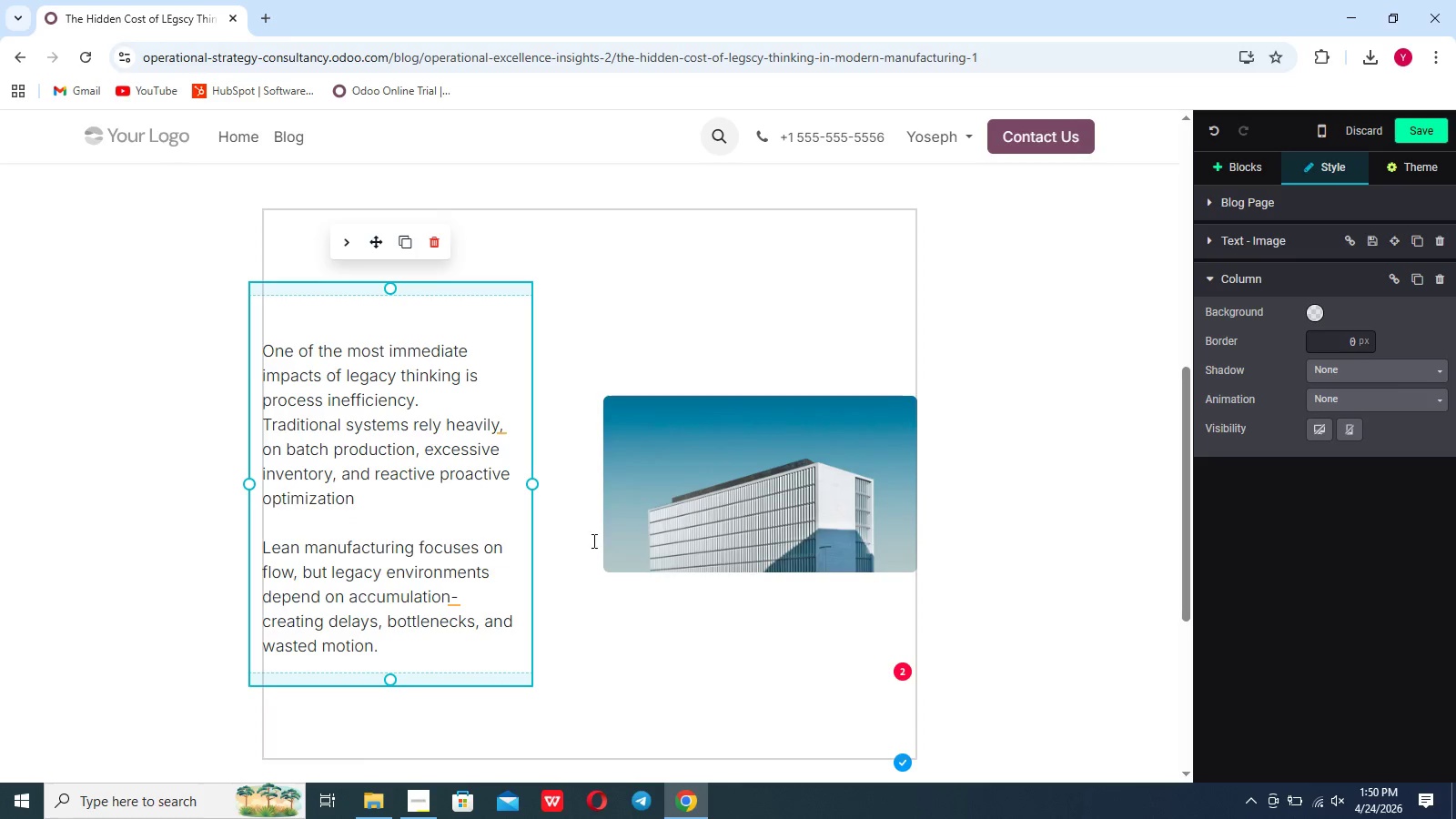 
double_click([649, 516])
 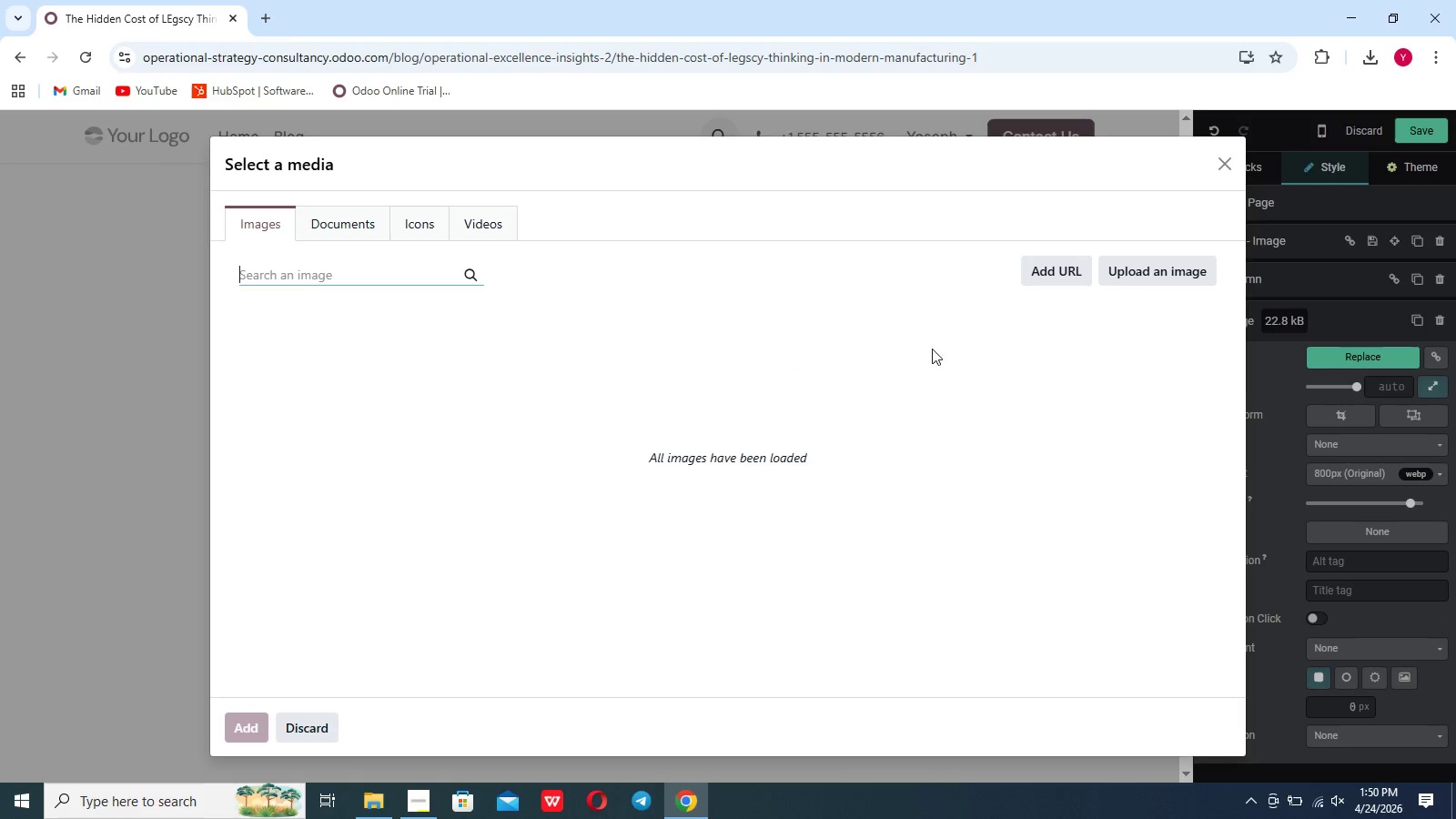 
left_click([1135, 280])
 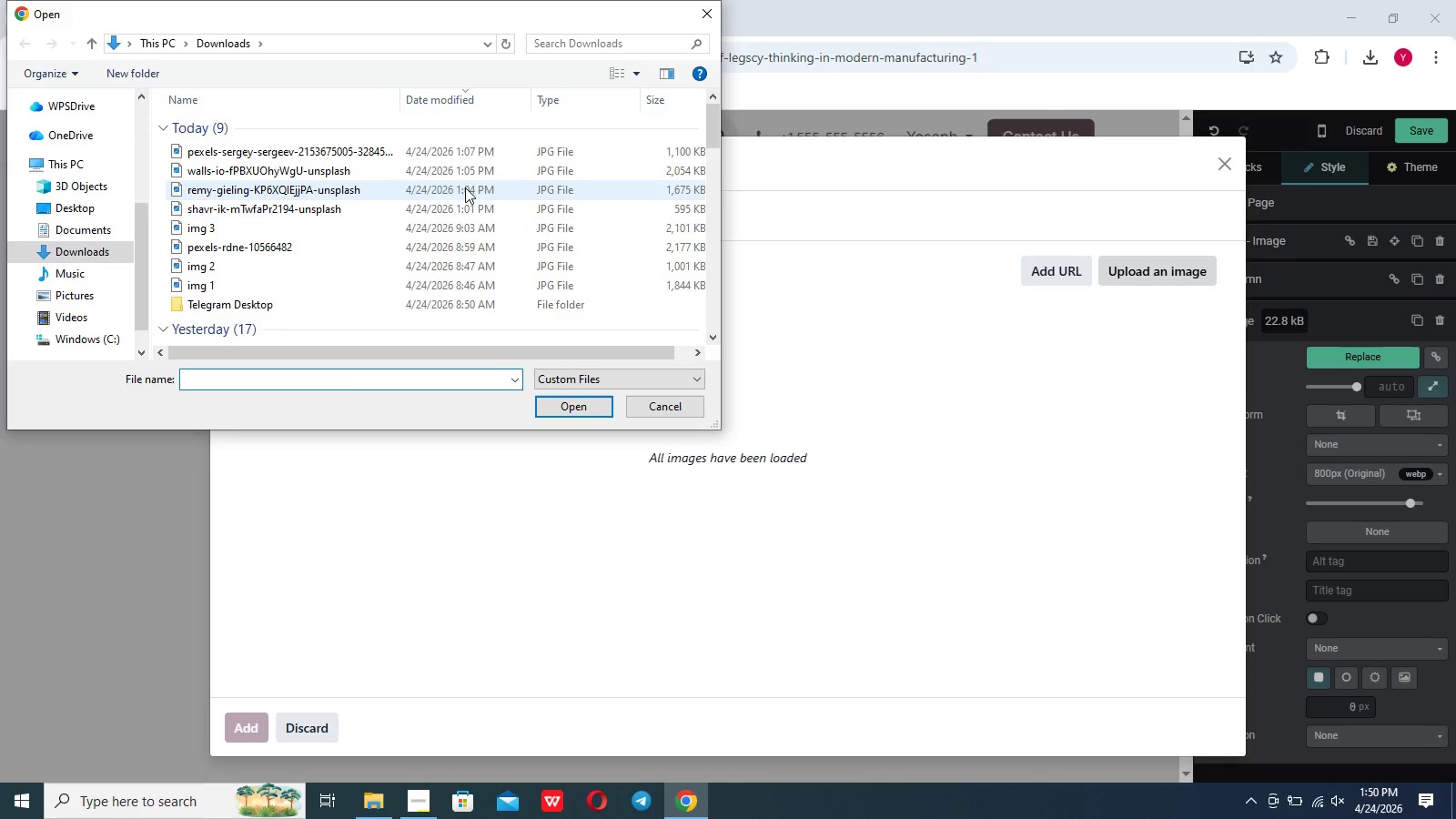 
left_click([465, 187])
 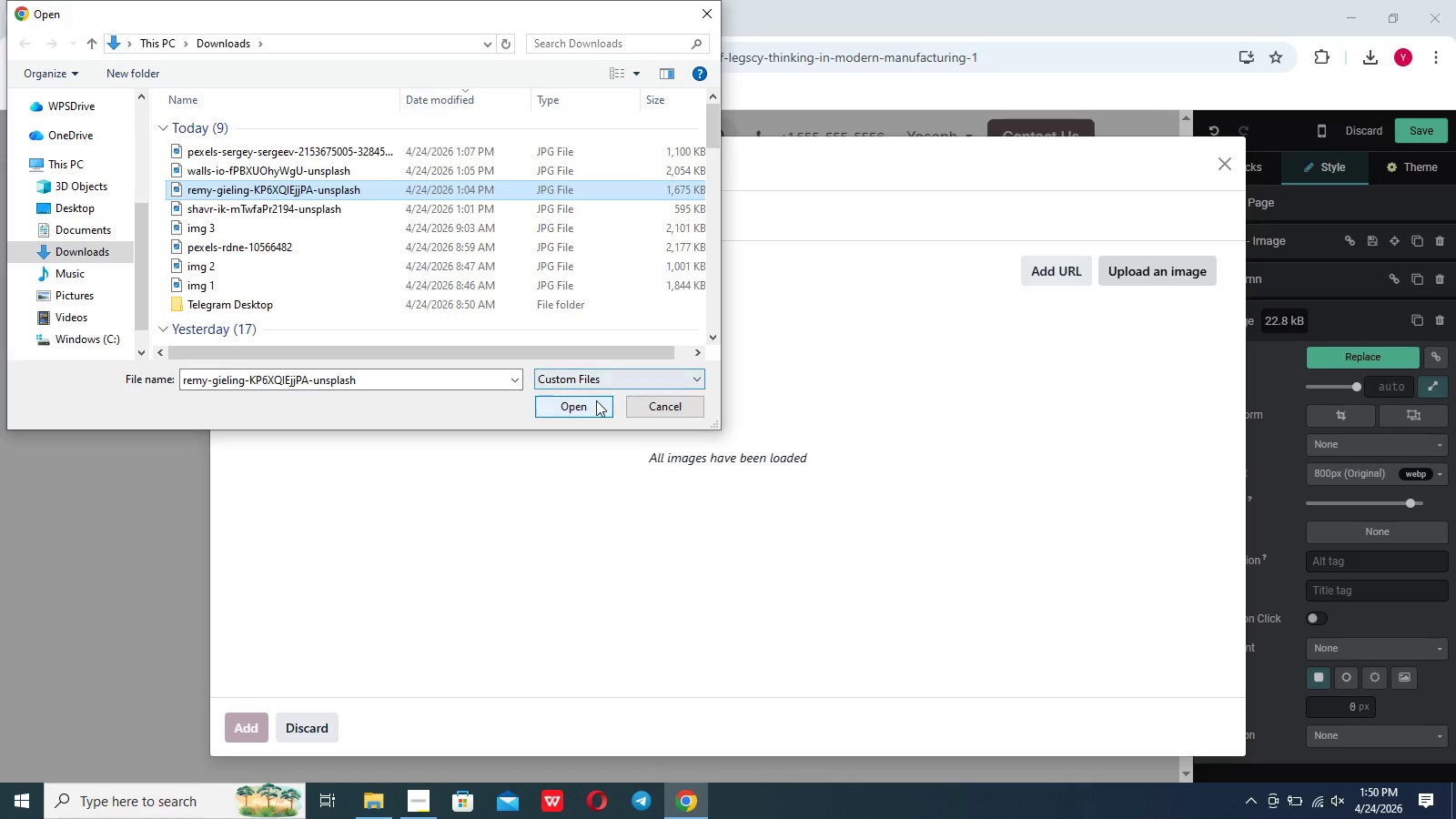 
left_click([595, 402])
 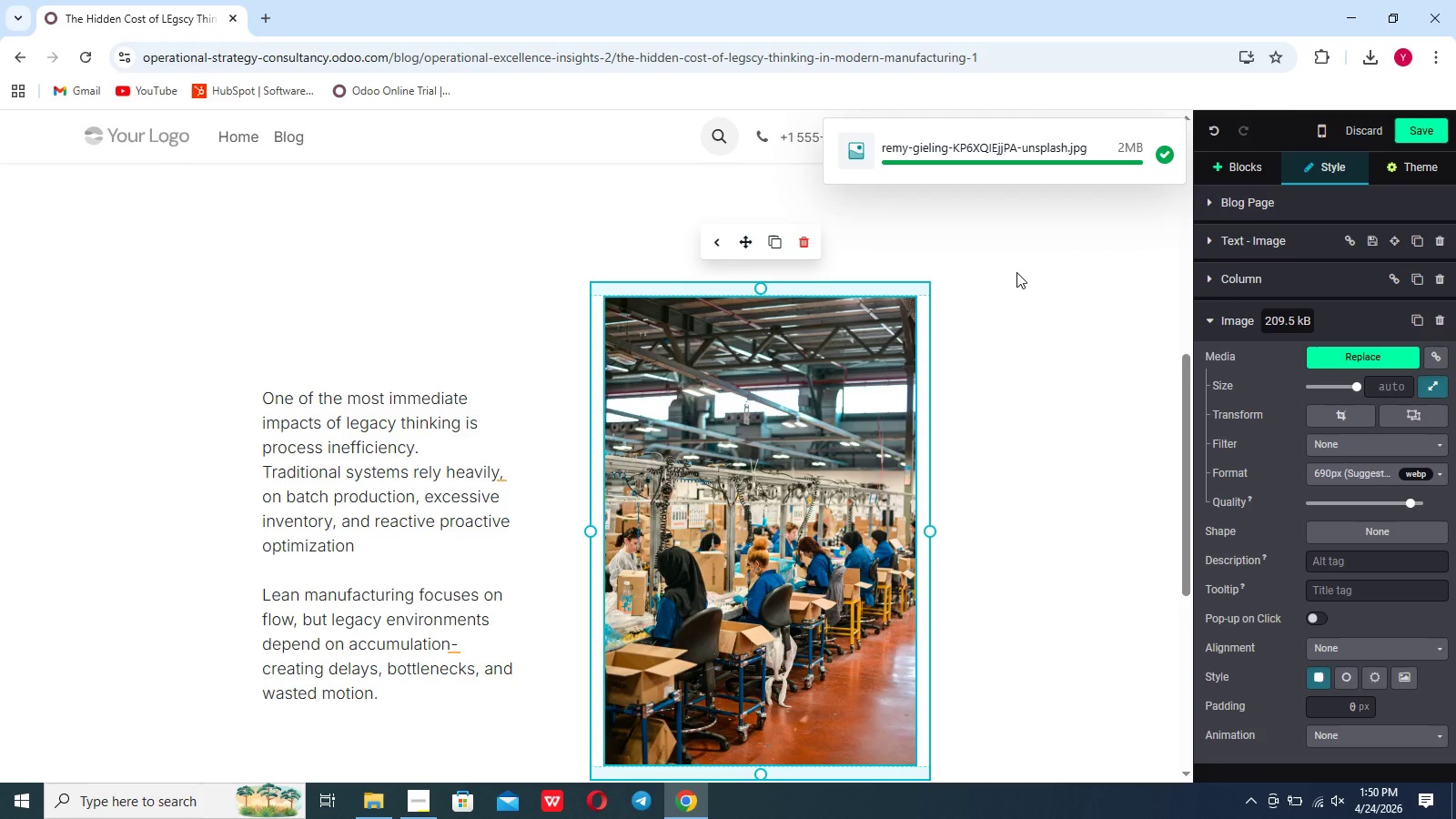 
wait(5.89)
 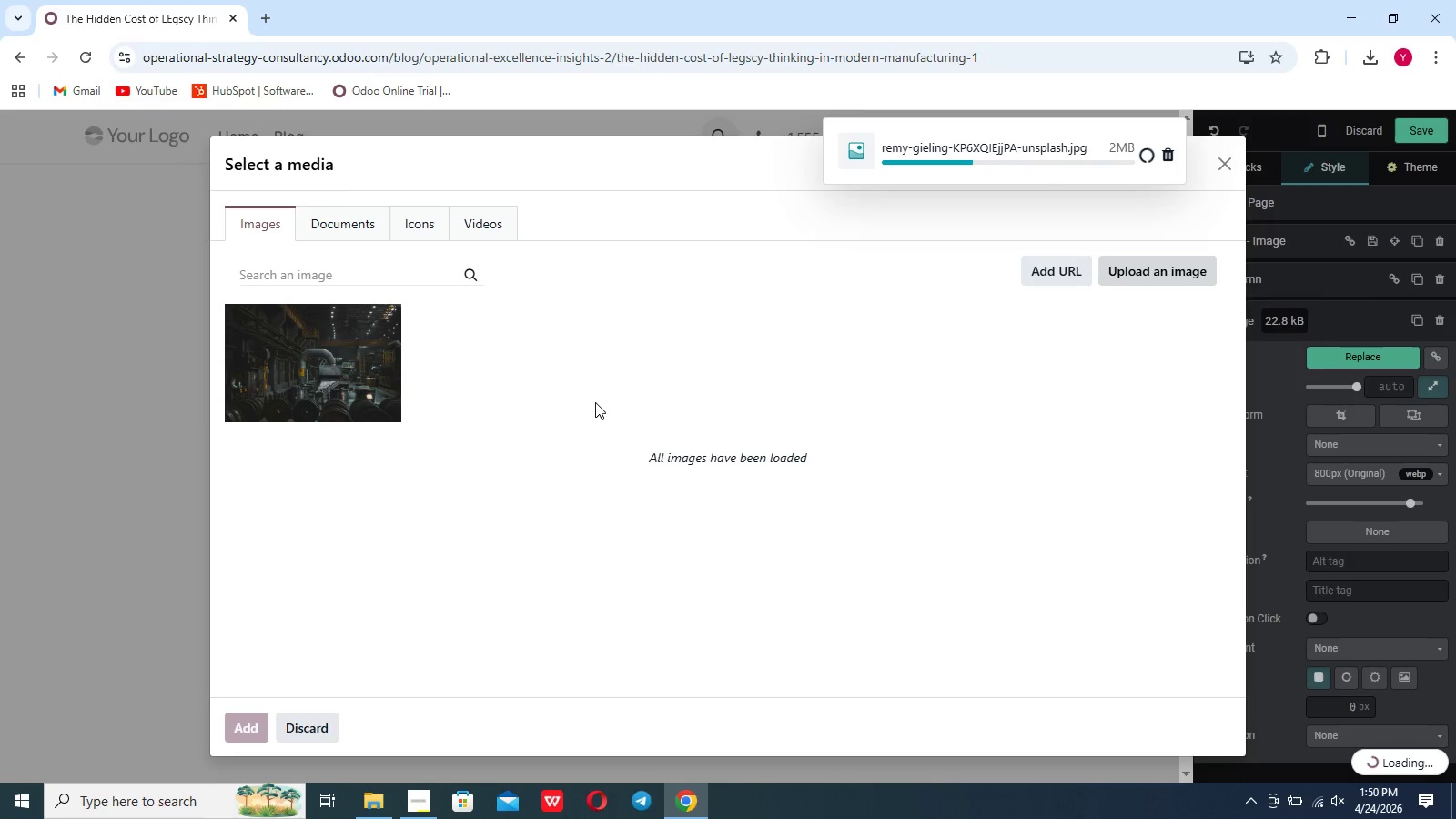 
scroll: coordinate [947, 500], scroll_direction: down, amount: 6.0
 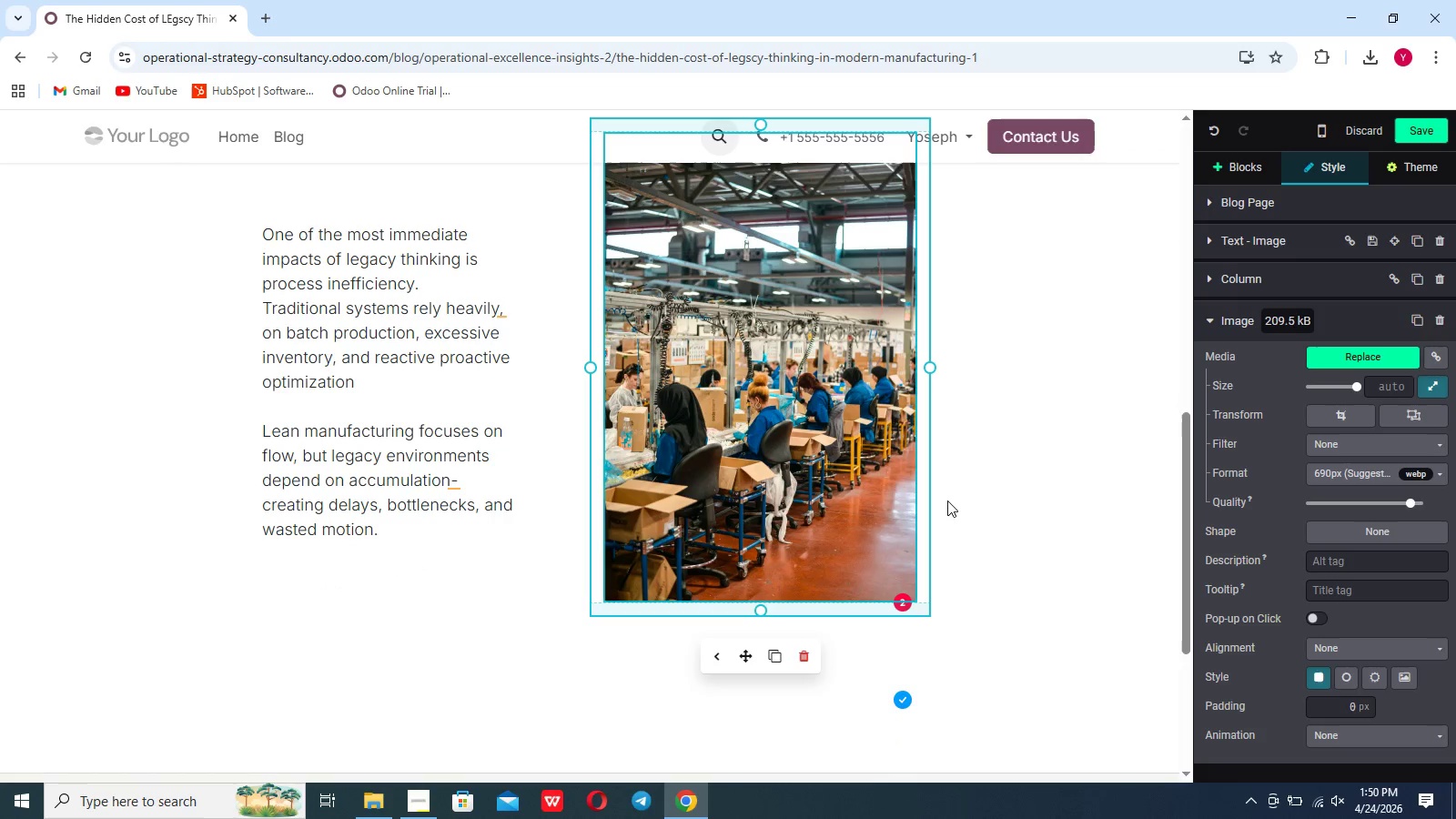 
scroll: coordinate [956, 501], scroll_direction: up, amount: 7.0
 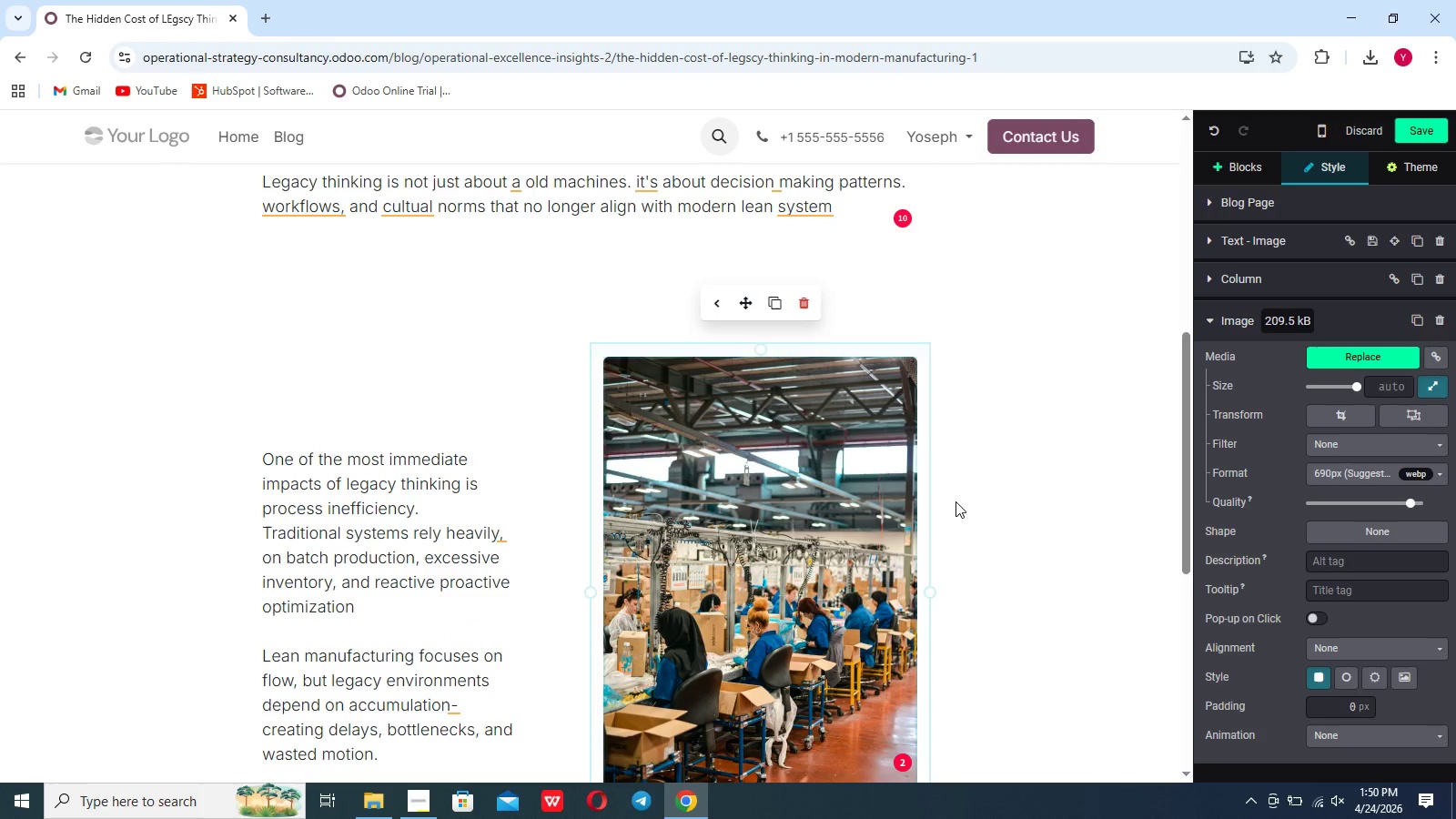 
scroll: coordinate [956, 501], scroll_direction: down, amount: 8.0
 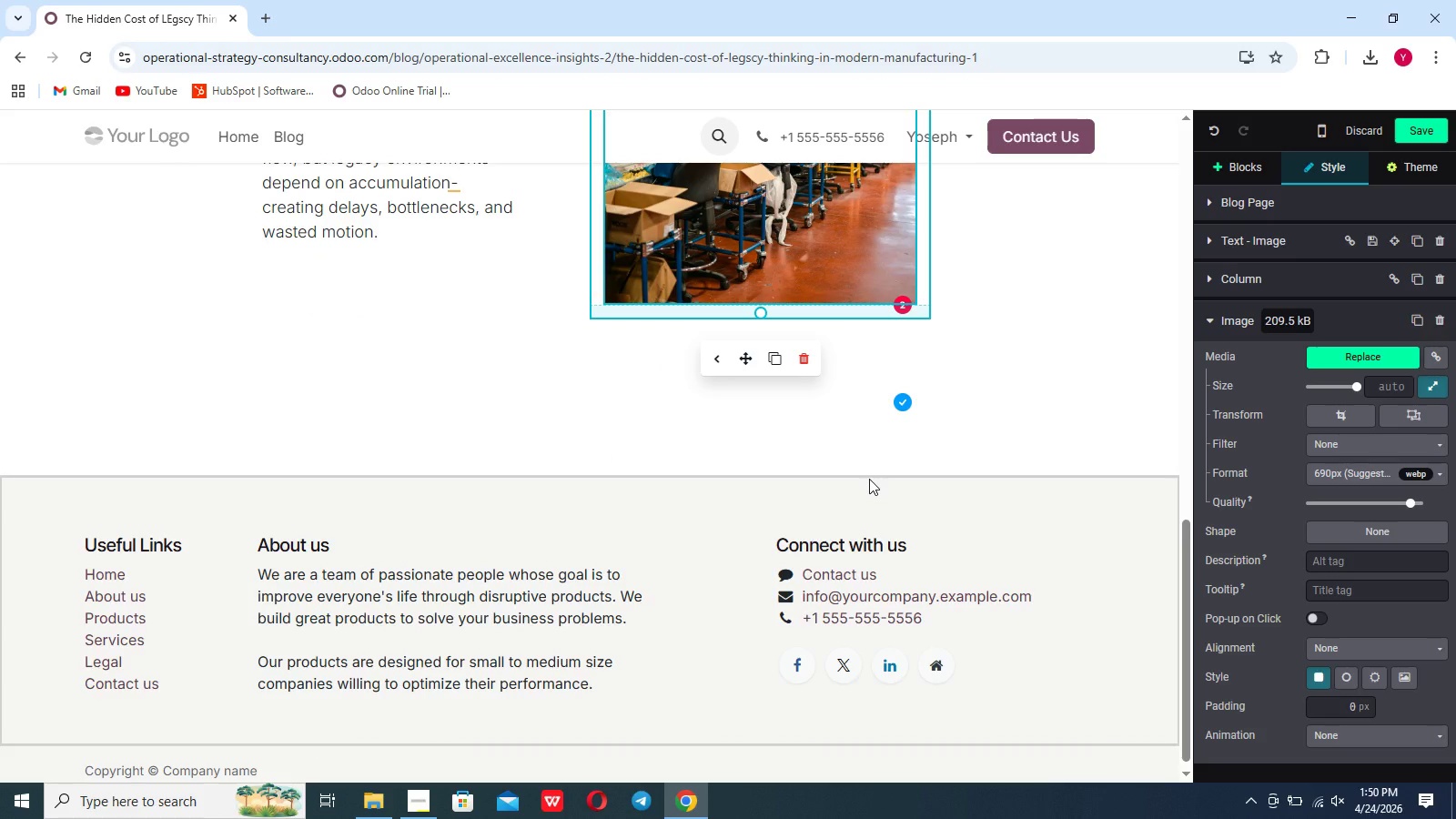 
wait(10.53)
 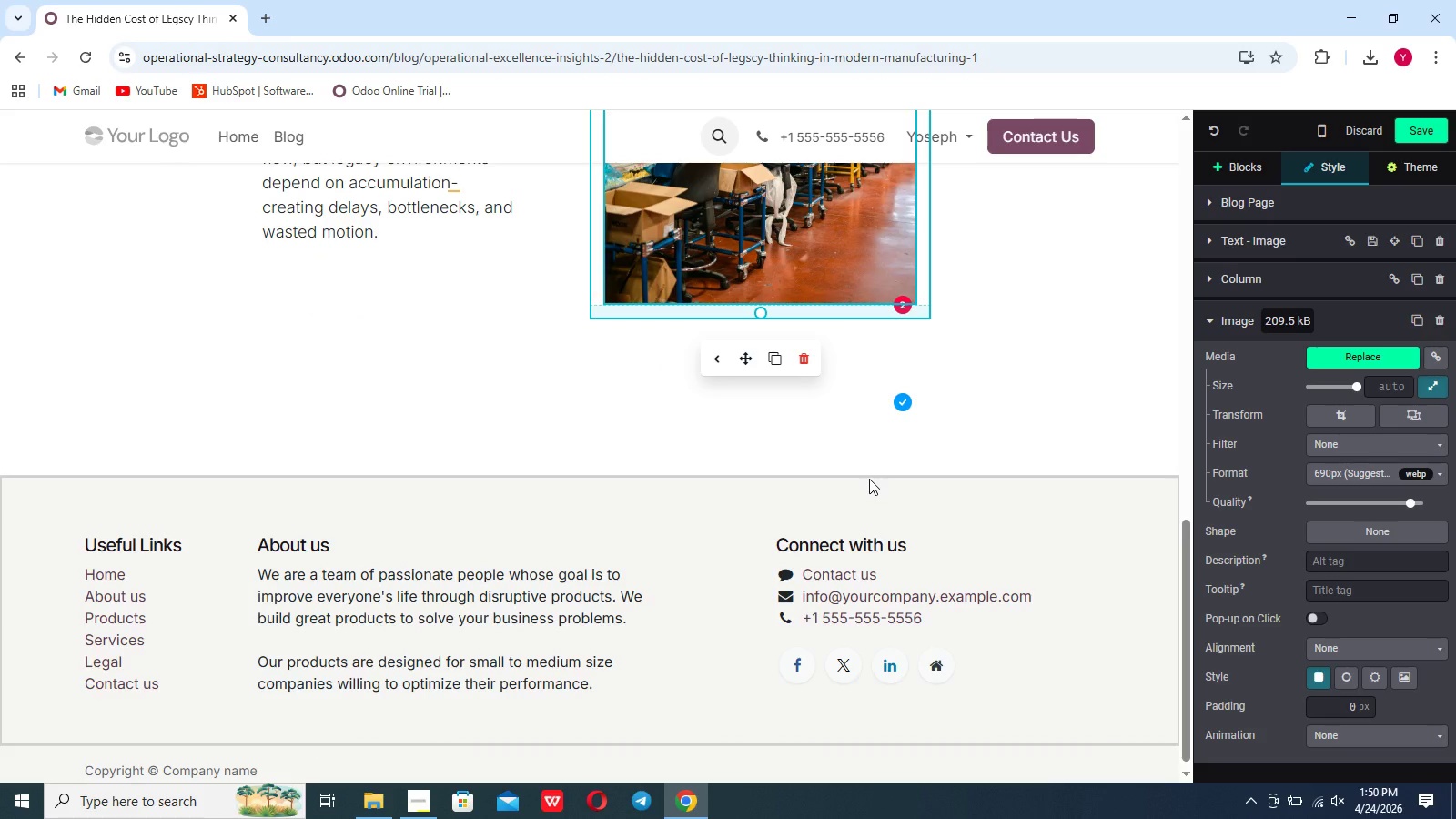 
left_click([1245, 167])
 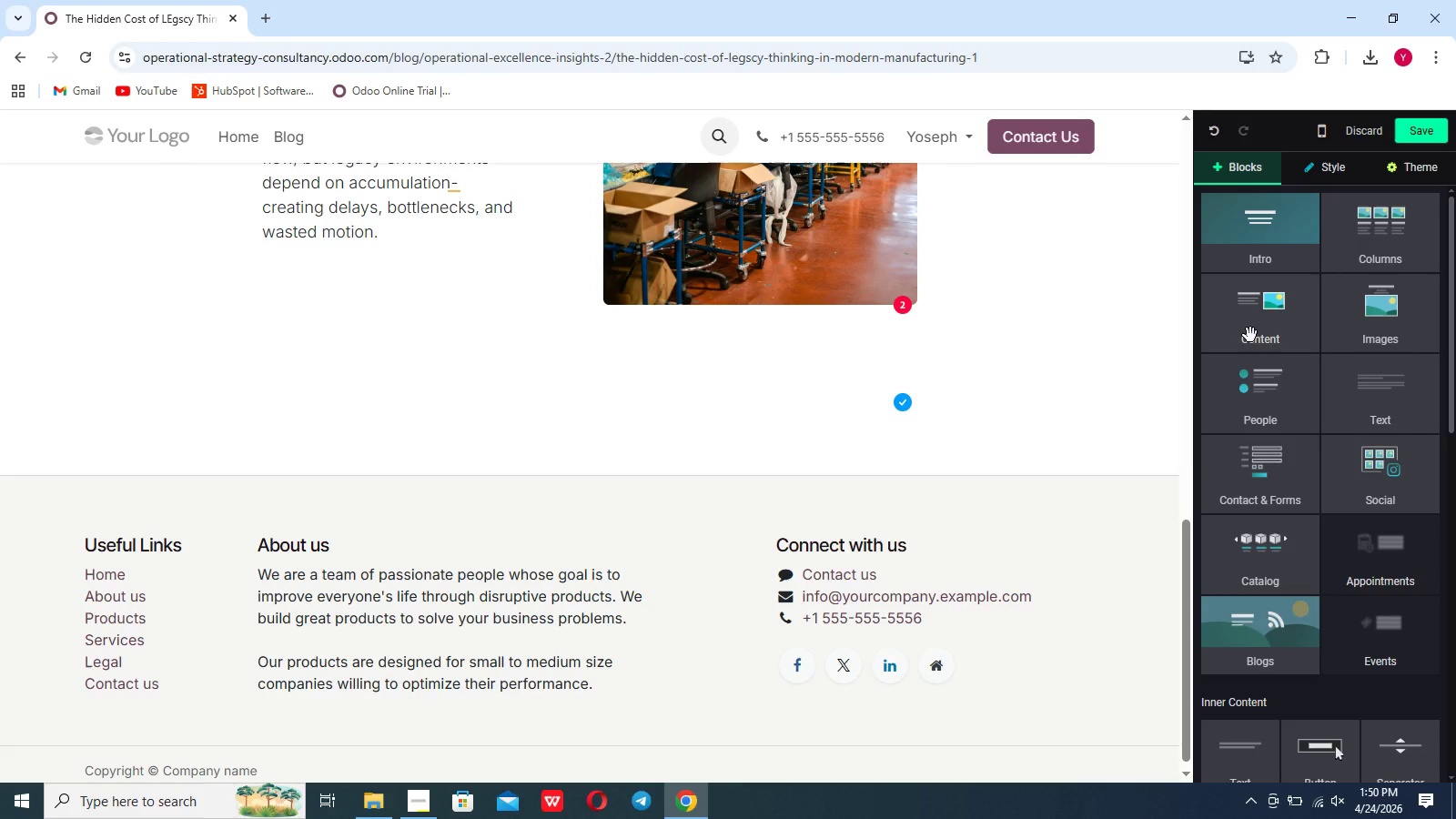 
left_click([1250, 335])
 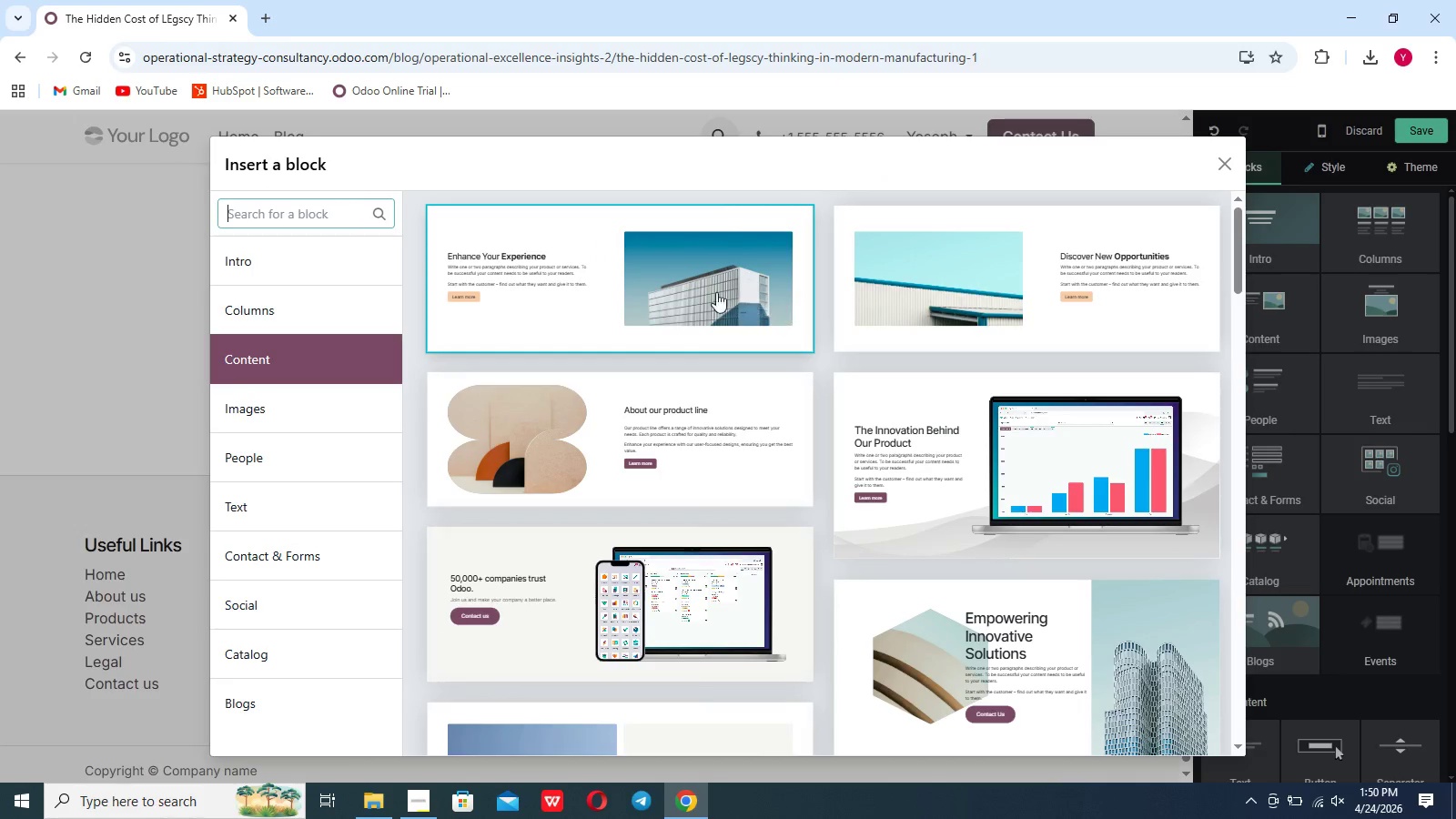 
left_click([917, 293])
 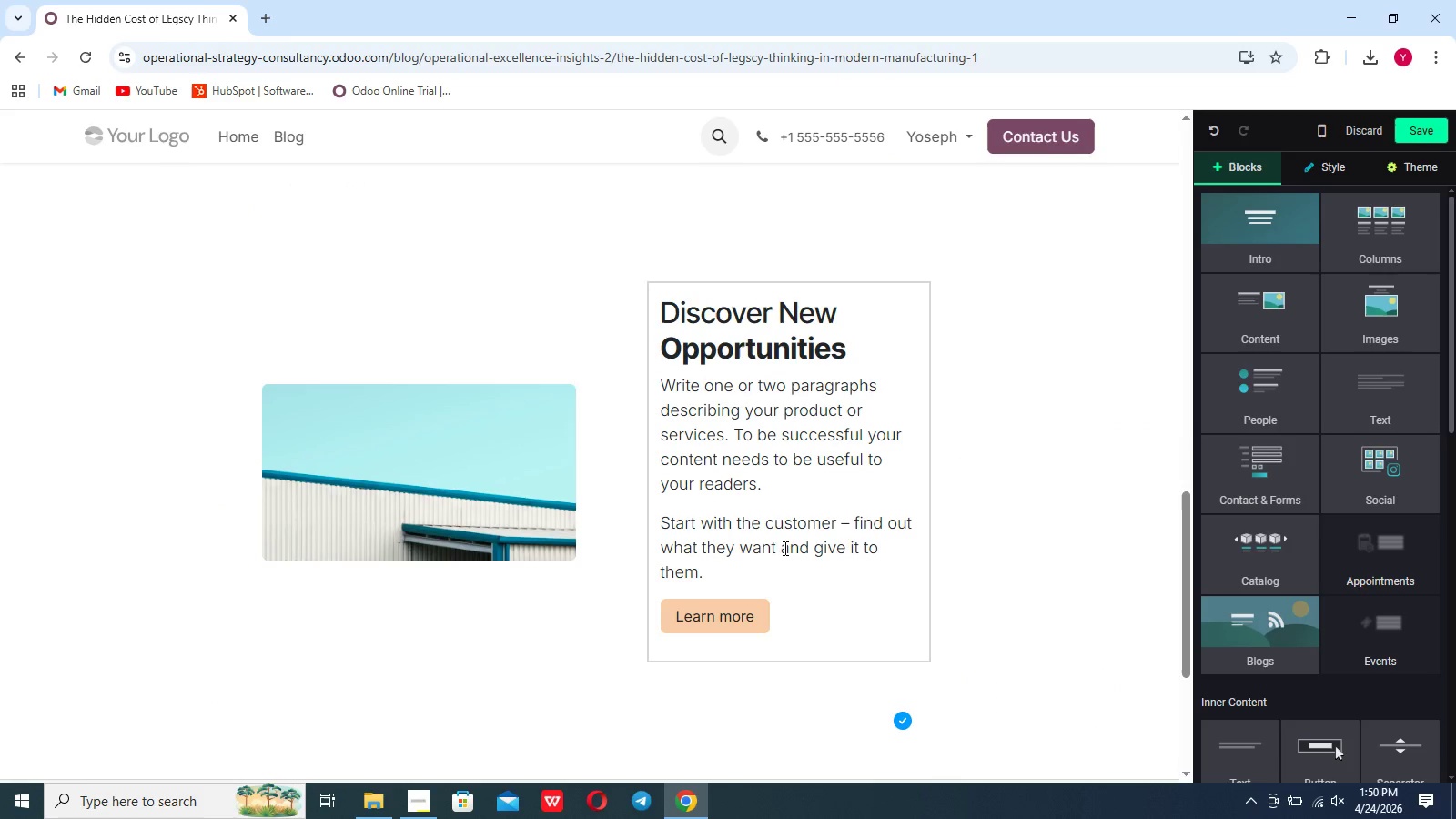 
left_click_drag(start_coordinate=[723, 583], to_coordinate=[676, 380])
 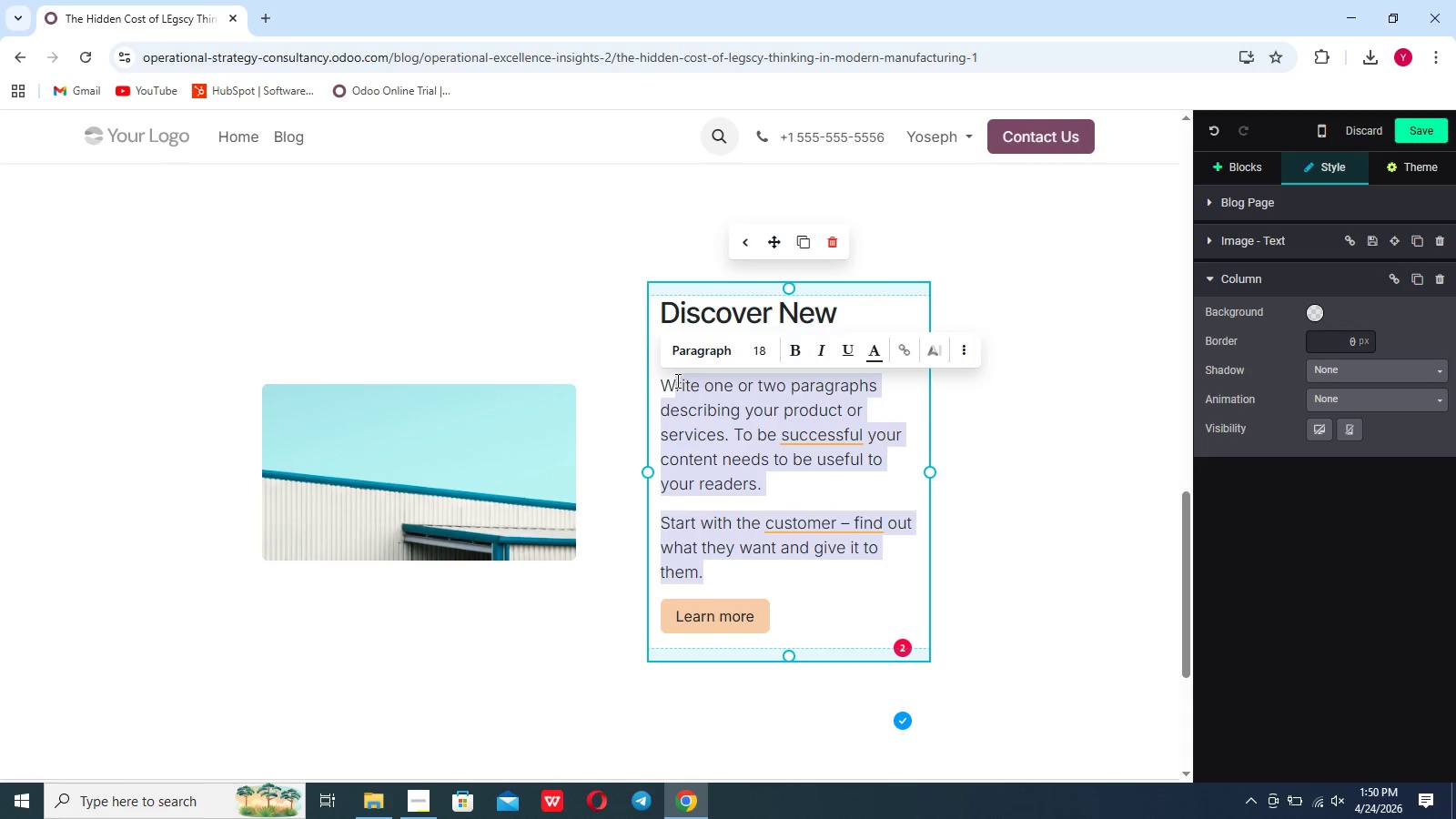 
key(Backspace)
 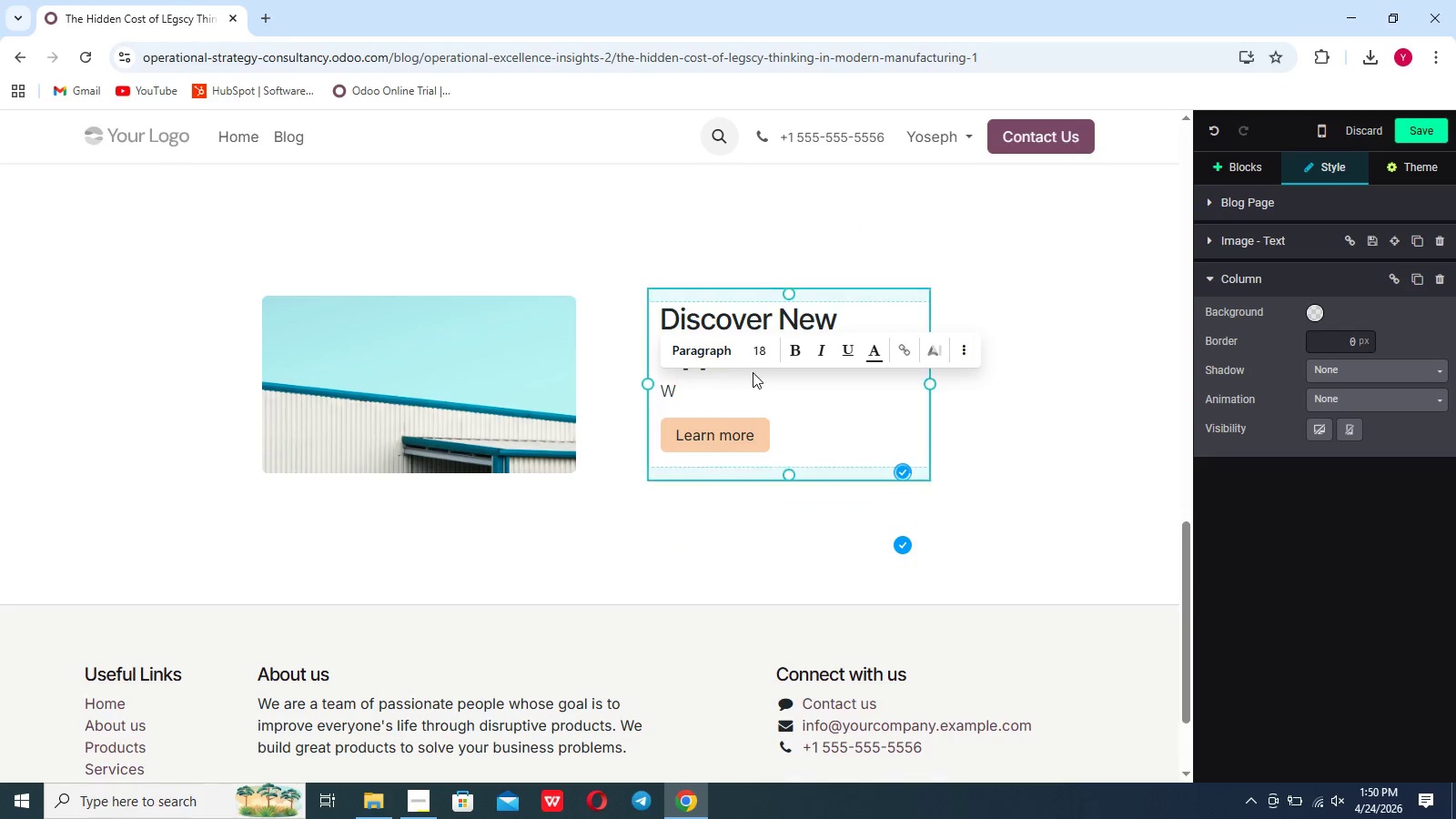 
left_click([753, 372])
 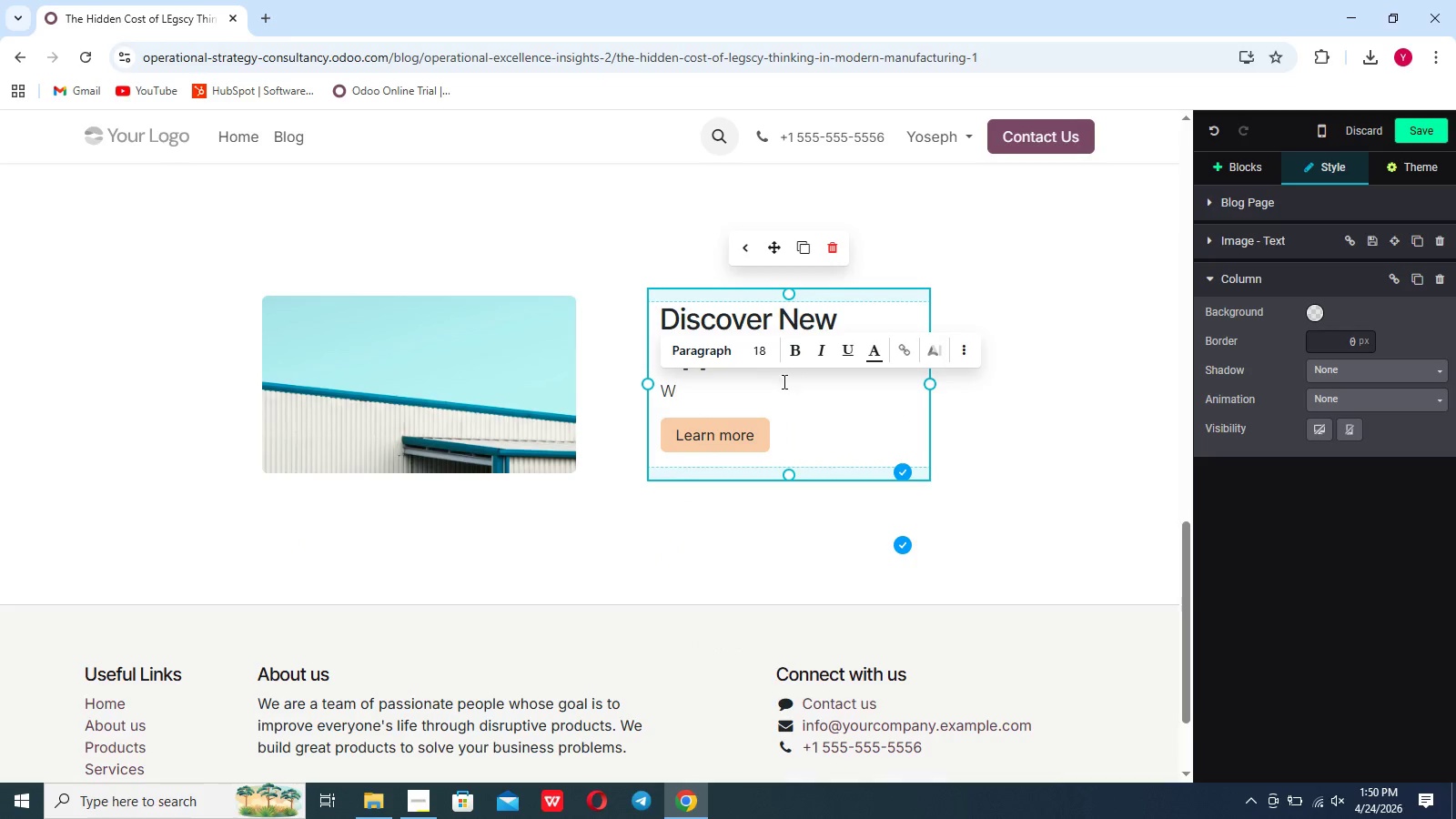 
left_click([782, 383])
 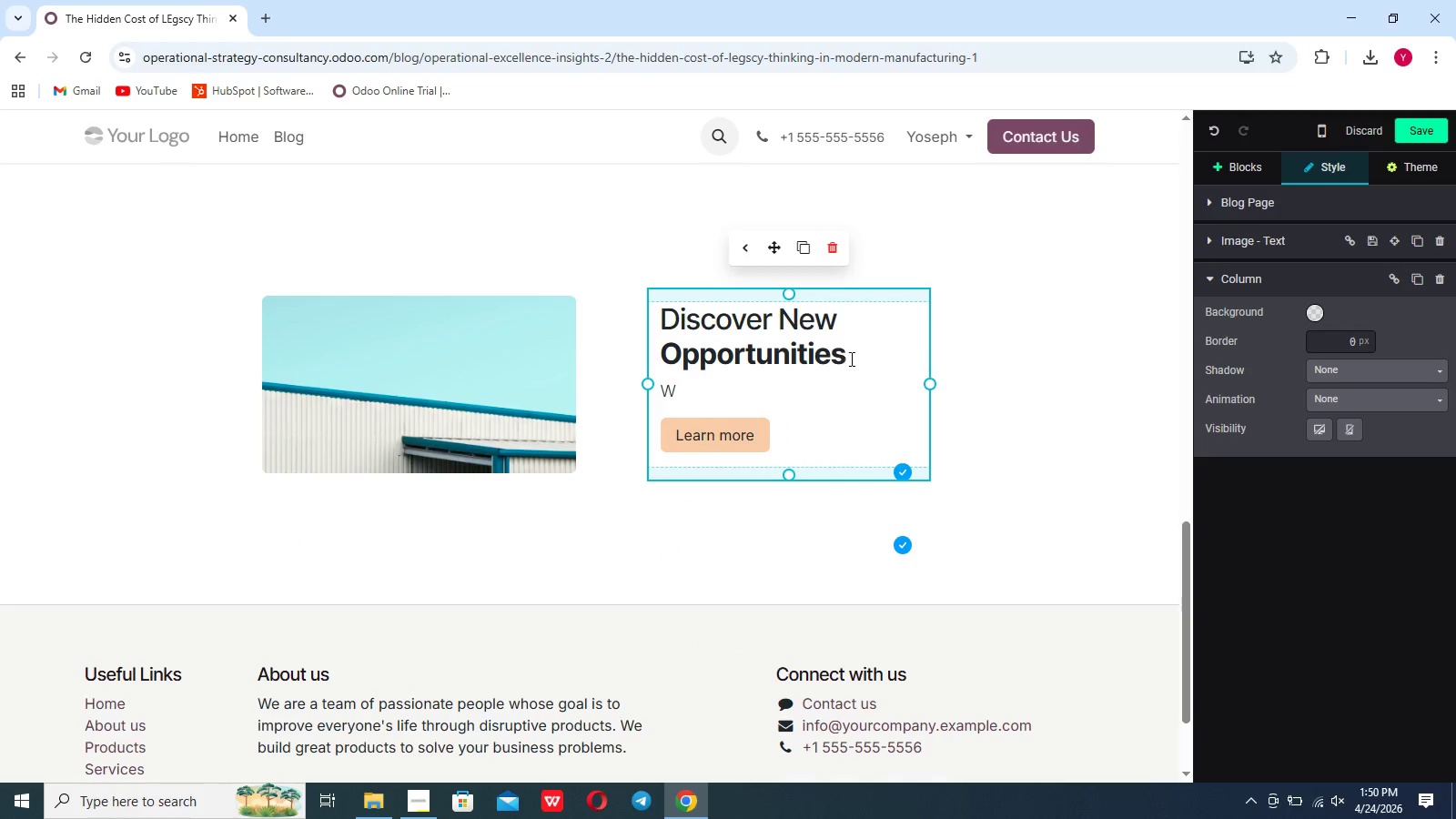 
left_click([866, 347])
 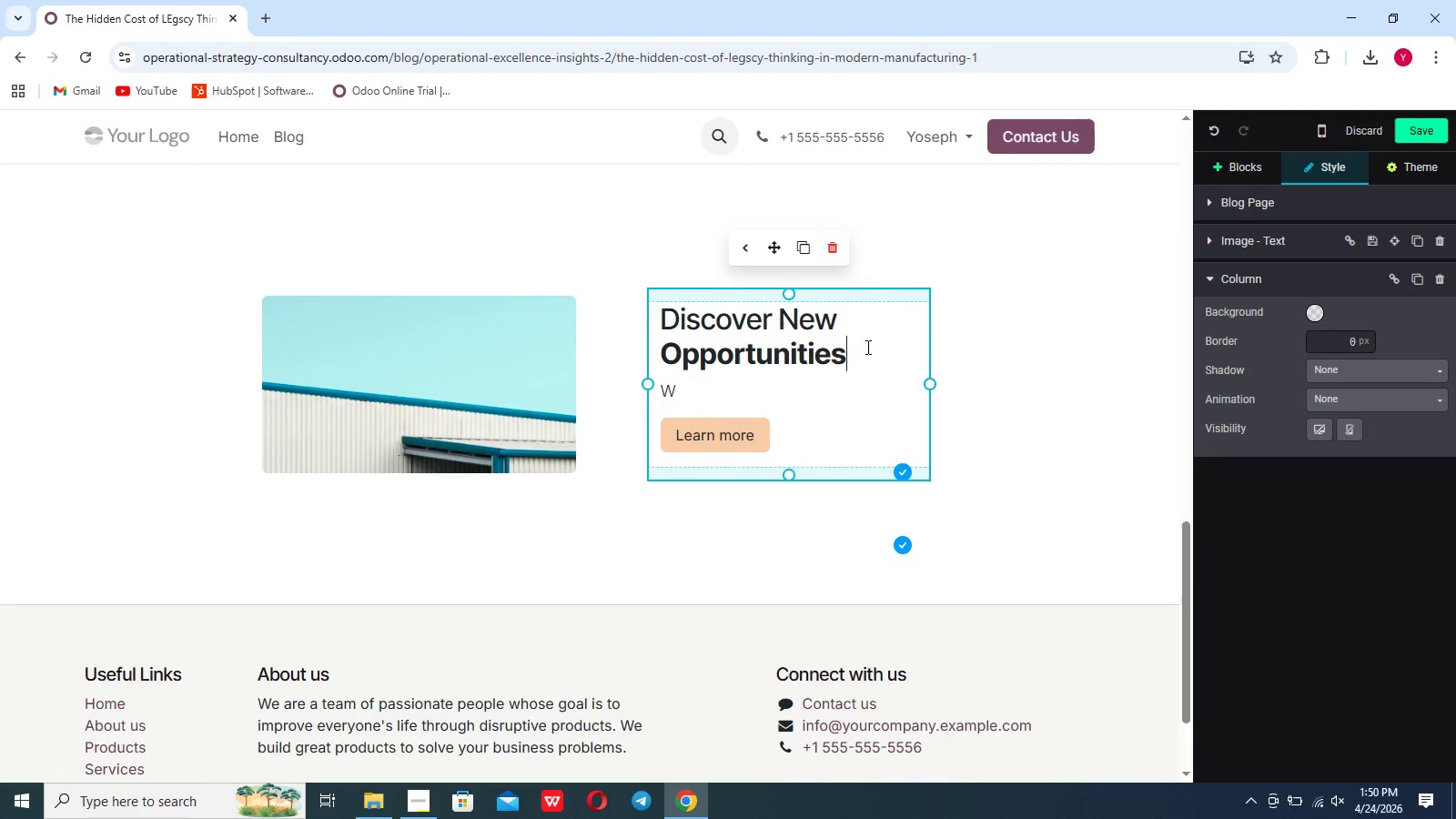 
hold_key(key=Backspace, duration=1.2)
 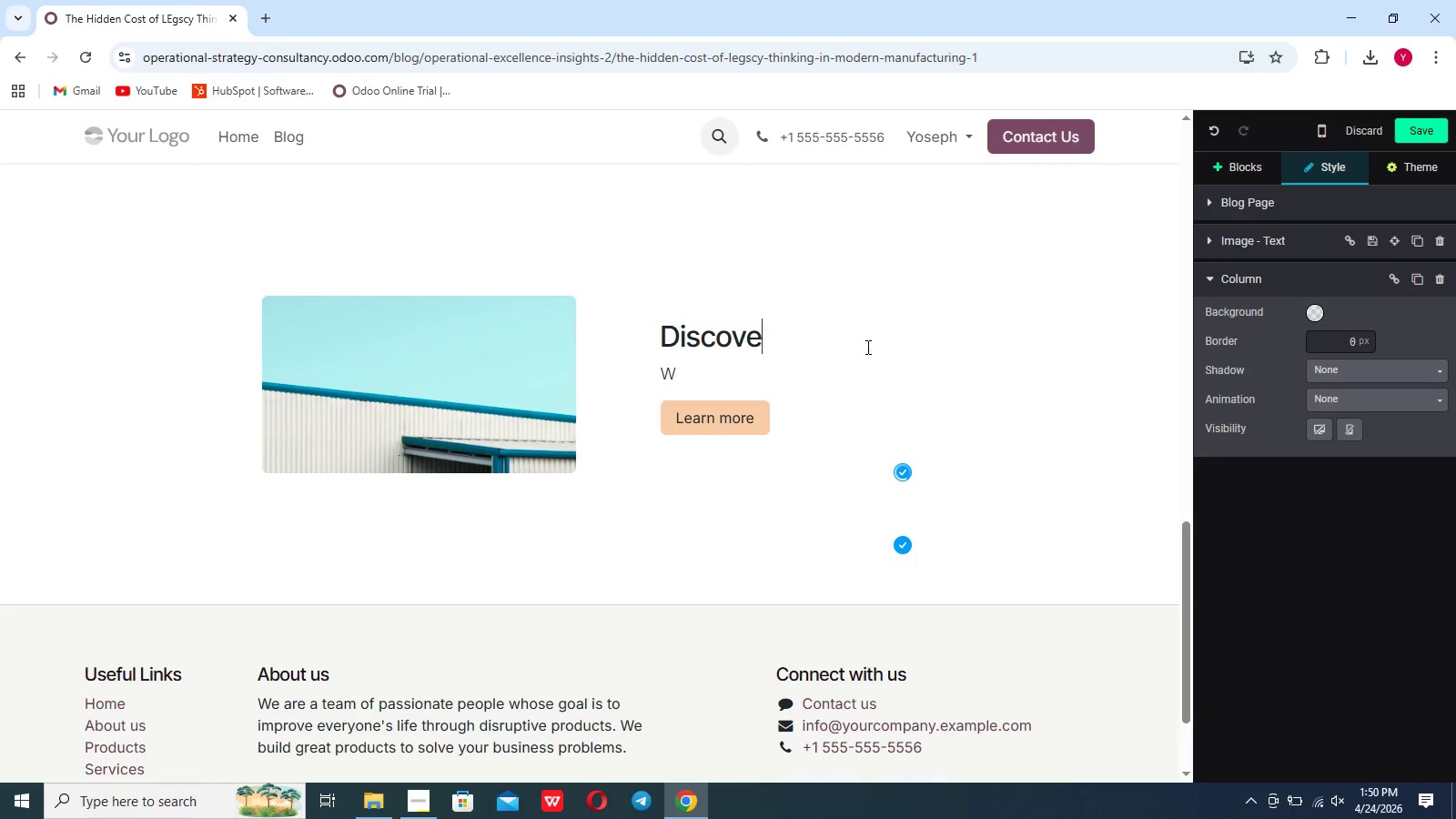 
key(Backspace)
 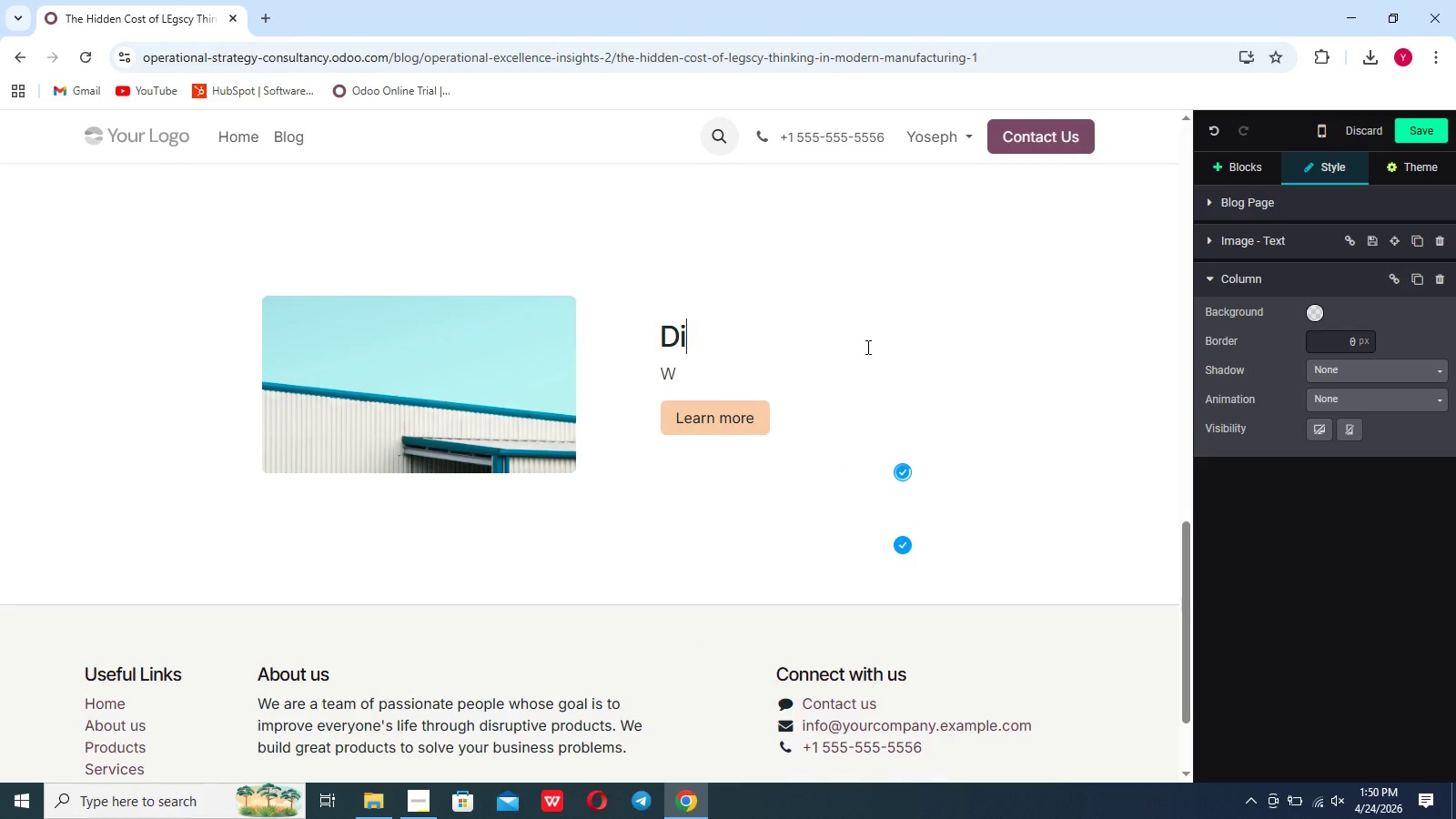 
key(Backspace)
 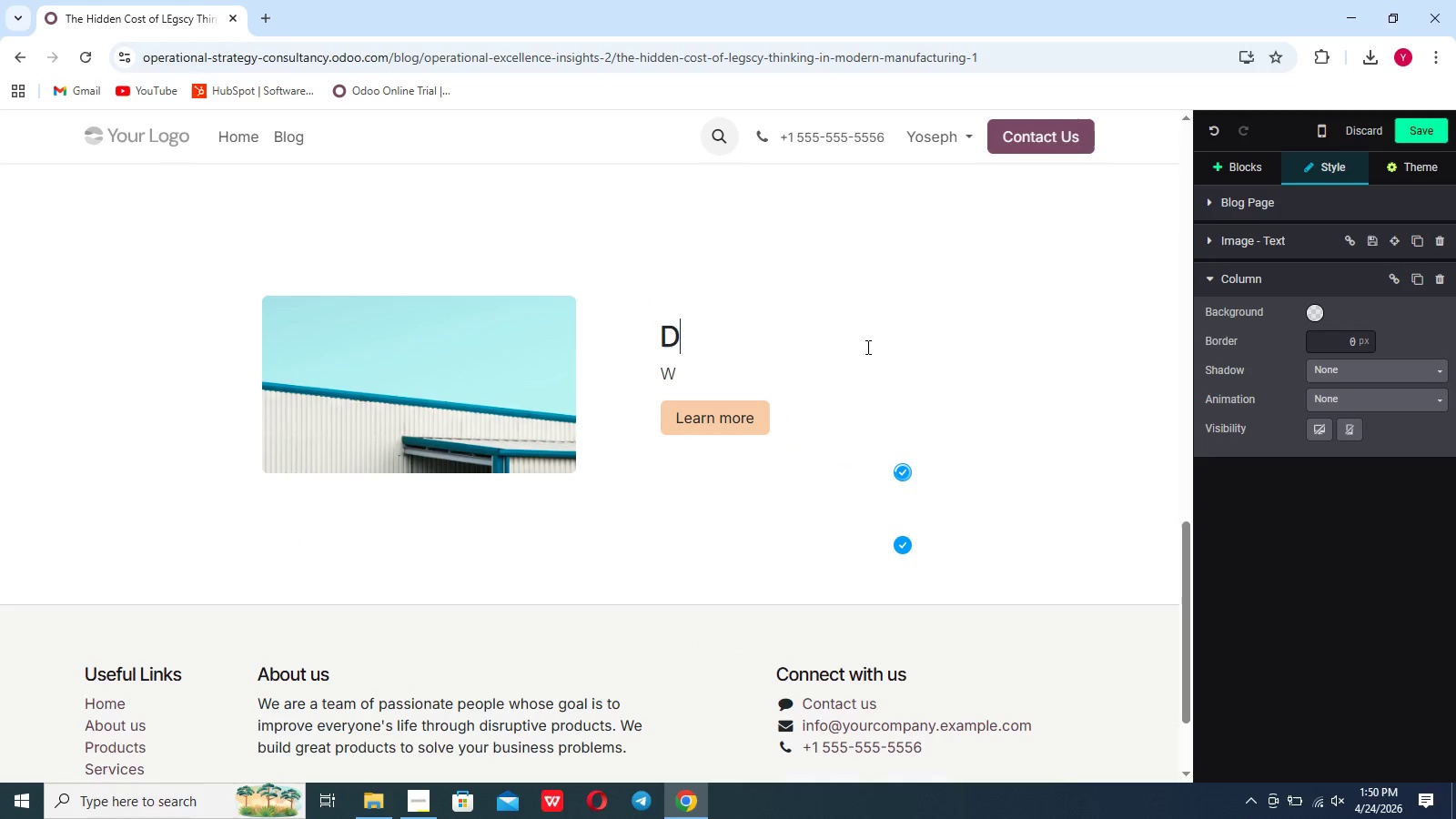 
key(Backspace)
 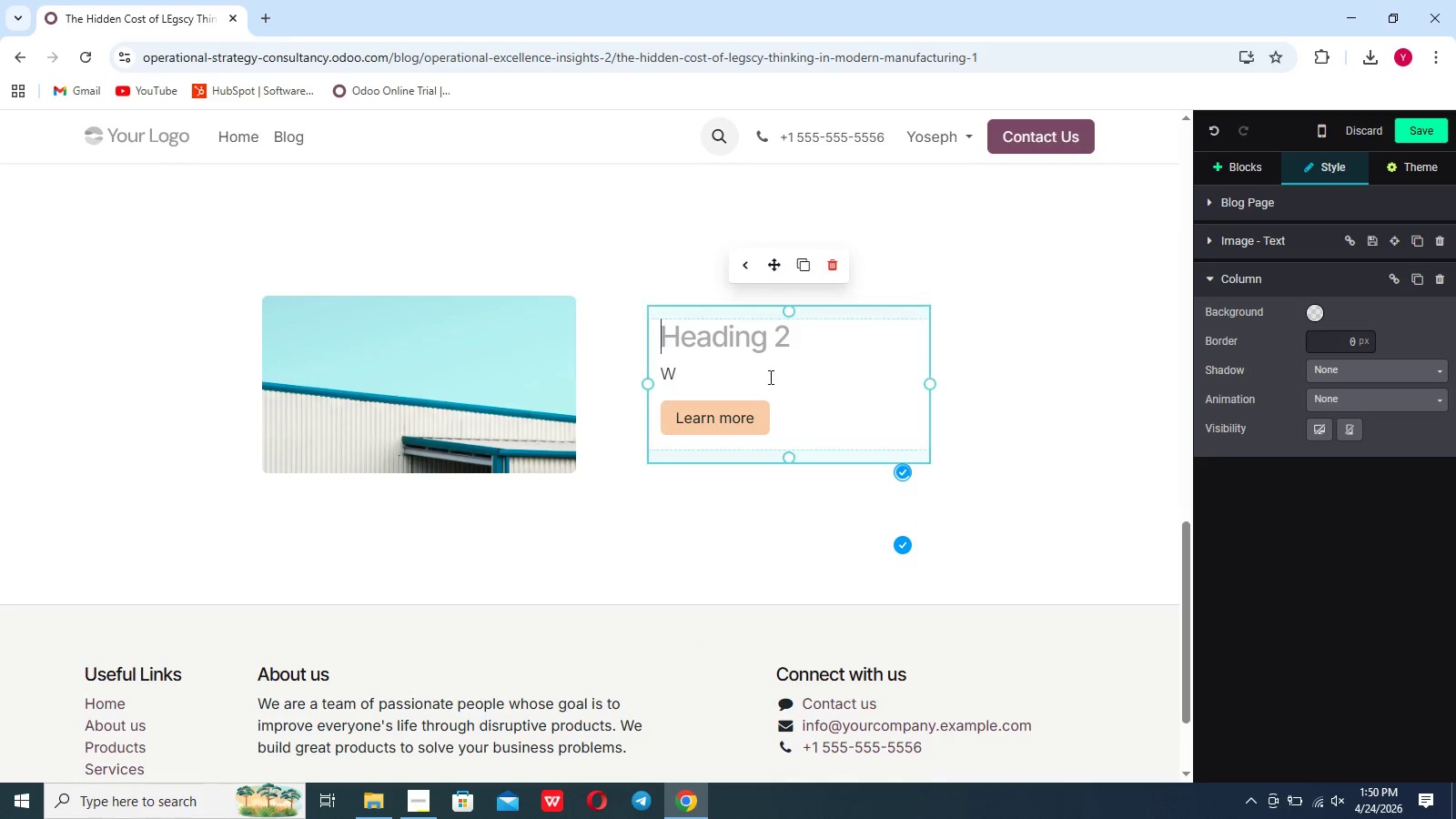 
left_click([754, 370])
 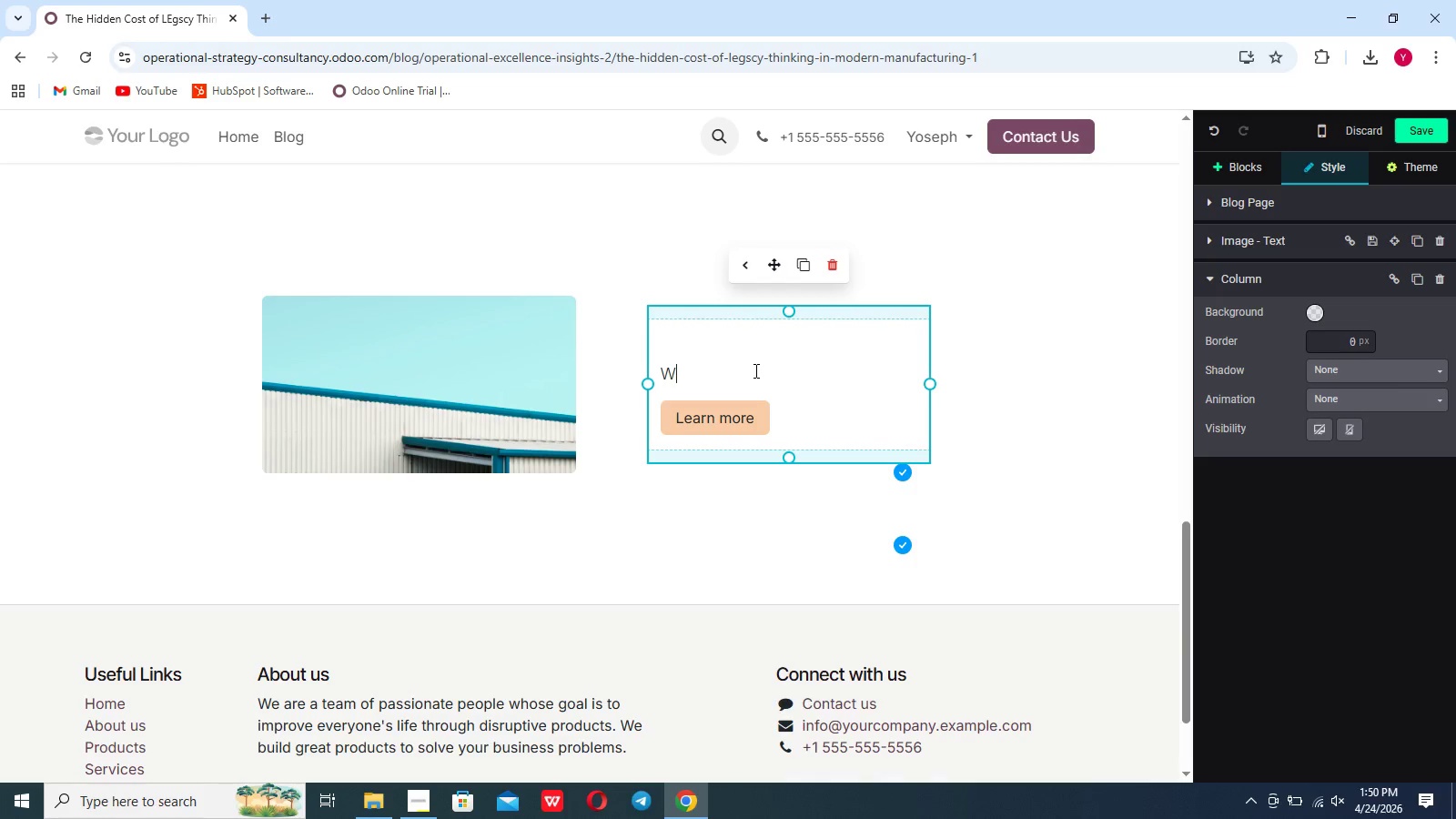 
wait(7.14)
 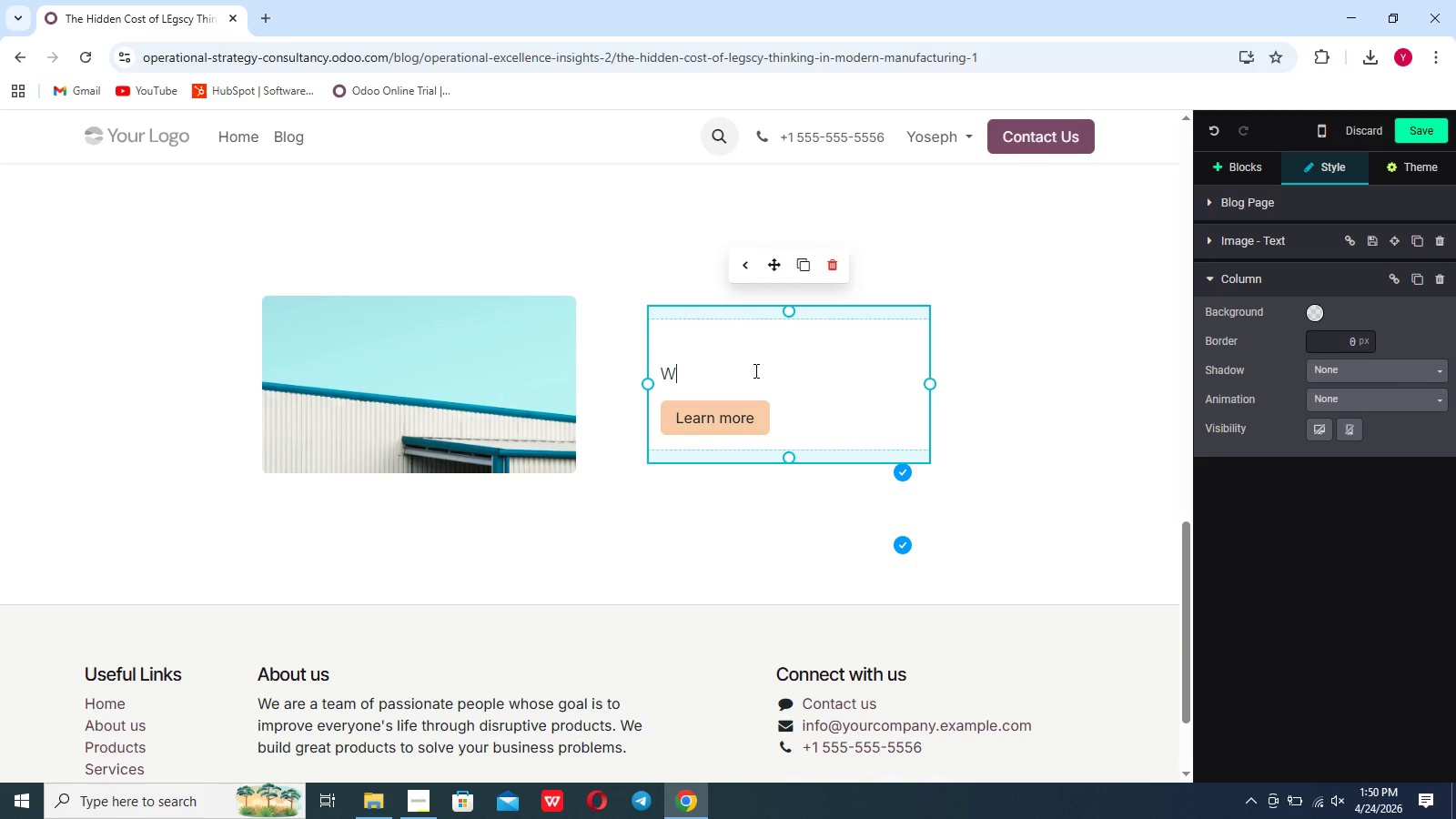 
type(Lef)
 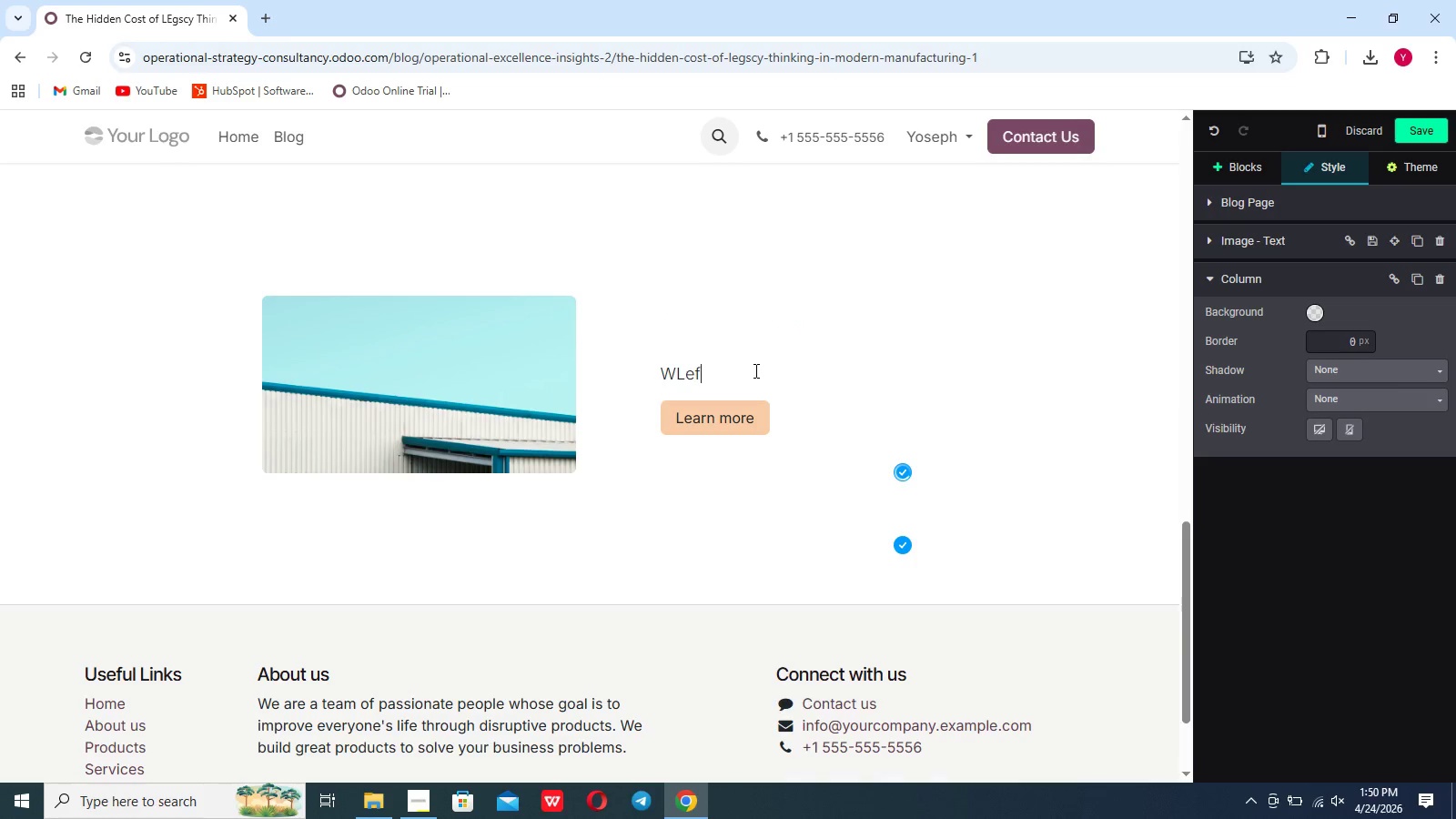 
key(ArrowLeft)
 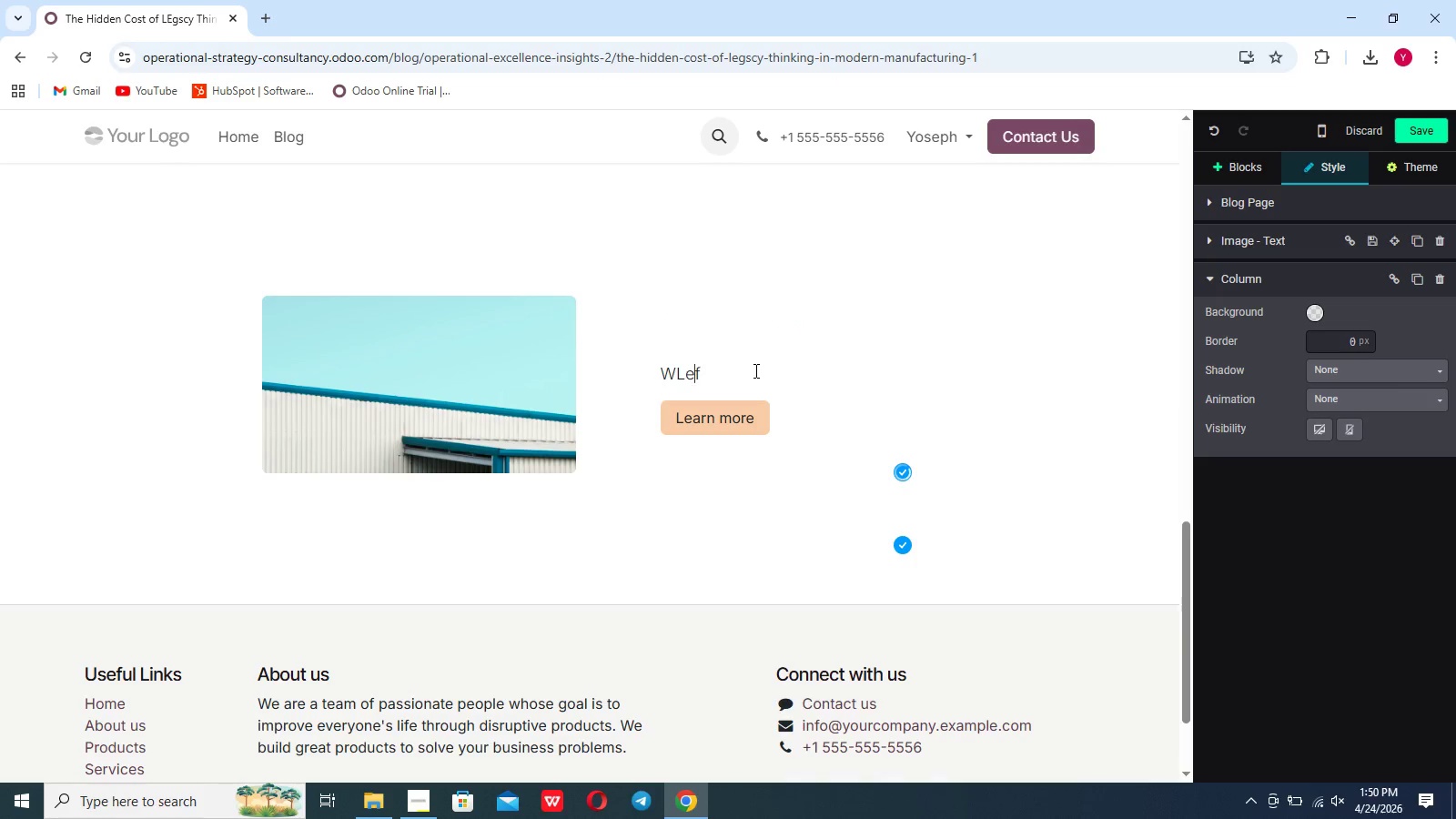 
key(ArrowLeft)
 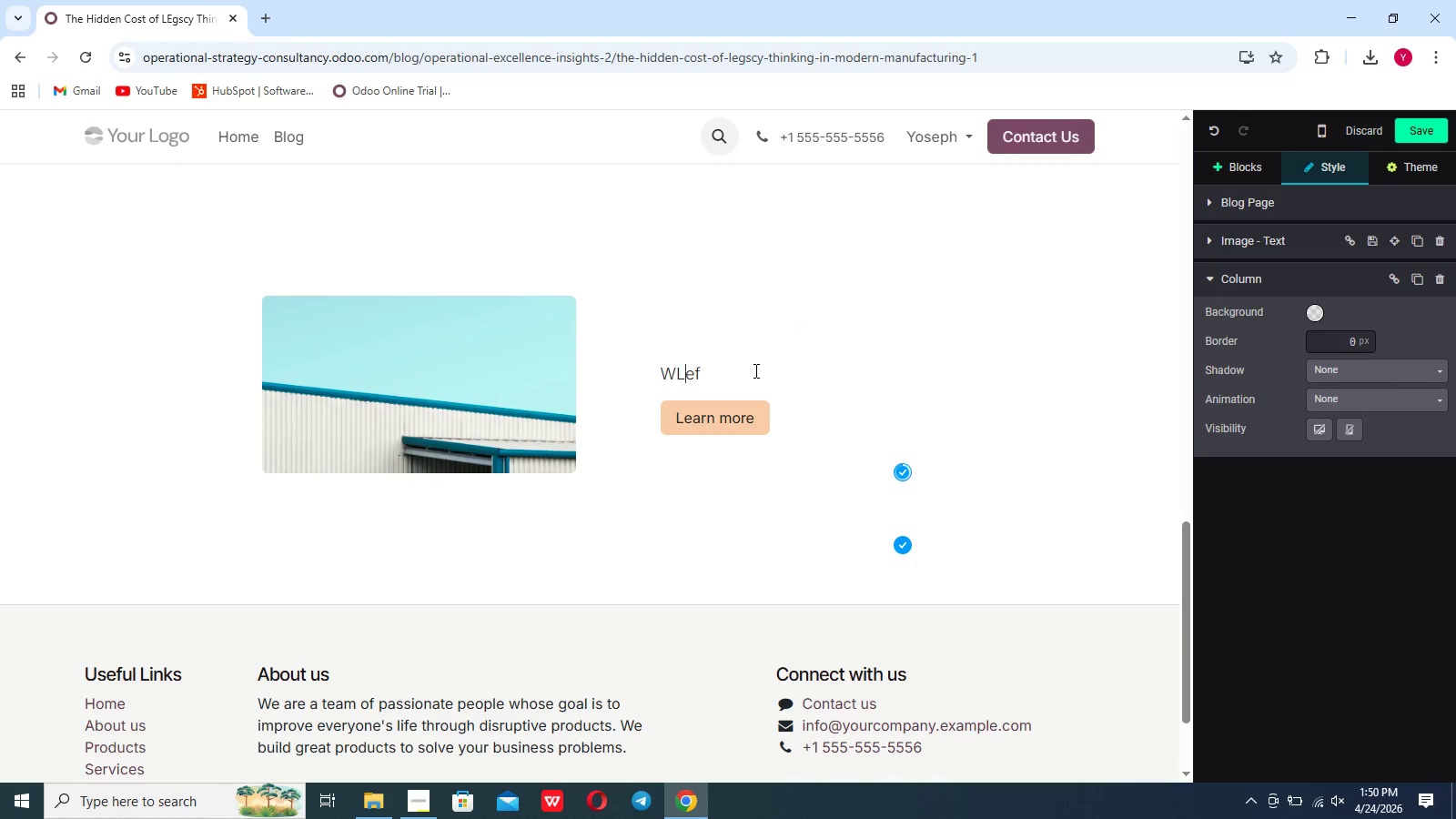 
key(ArrowLeft)
 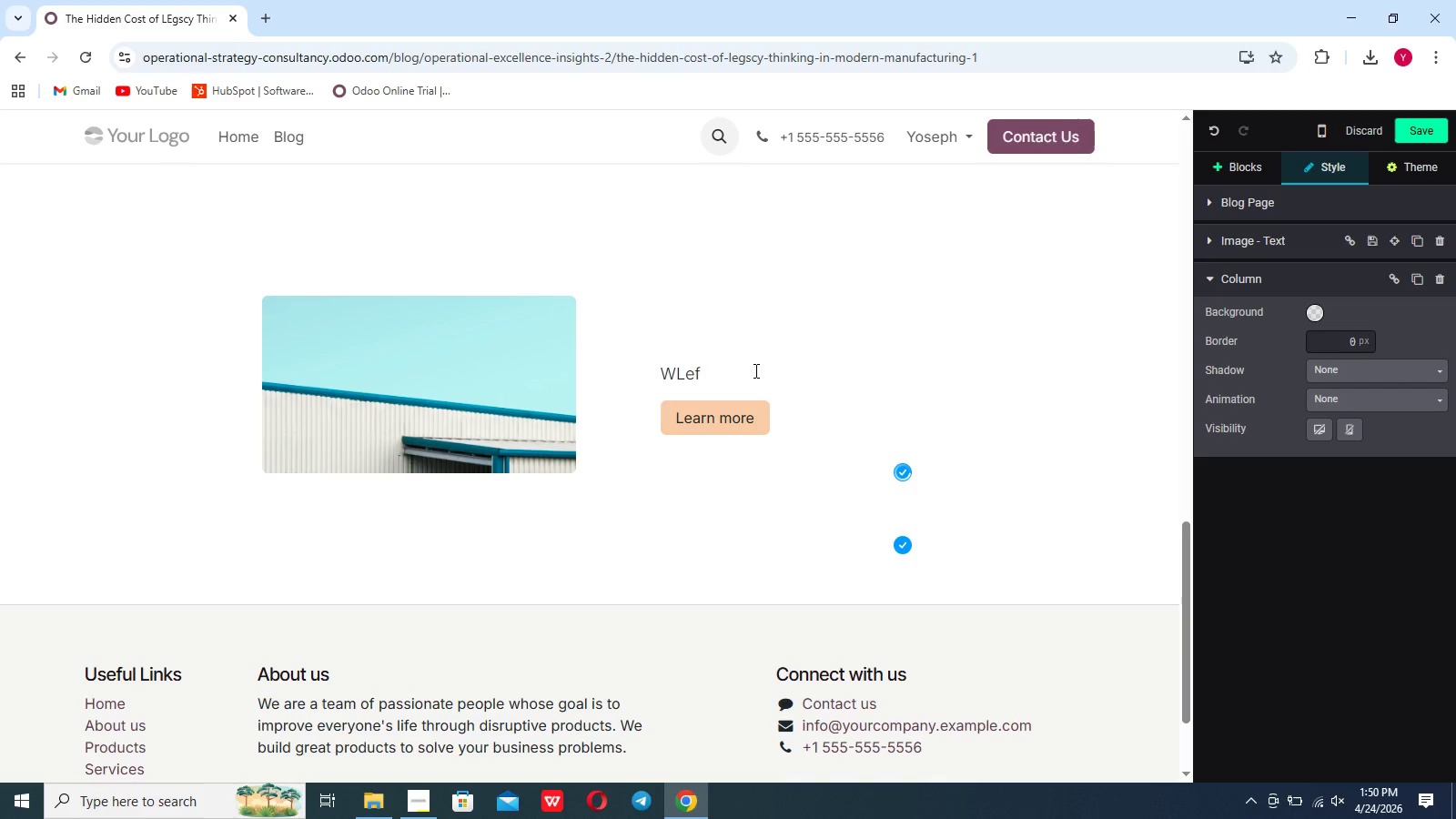 
key(Backspace)
 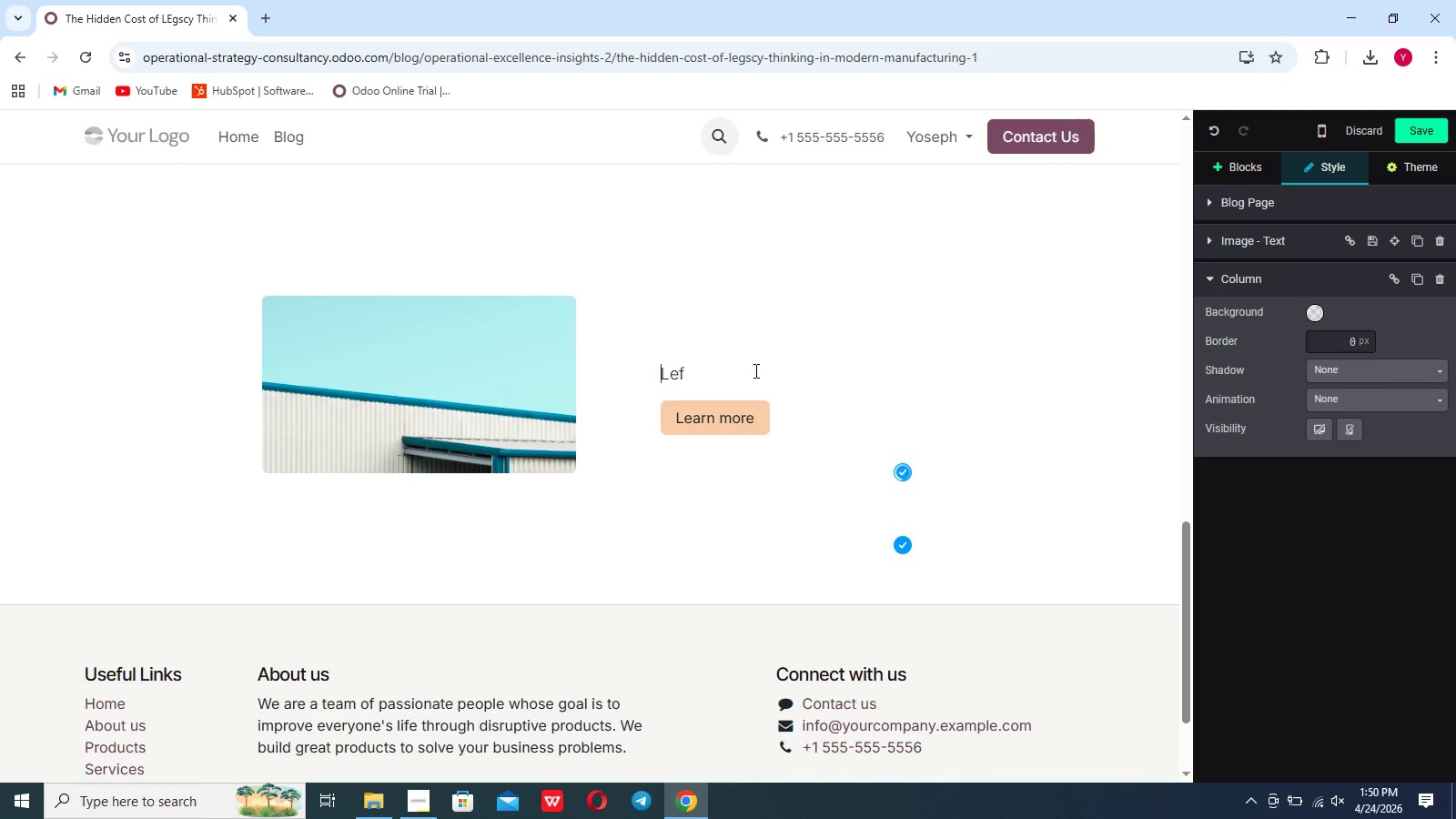 
key(ArrowRight)
 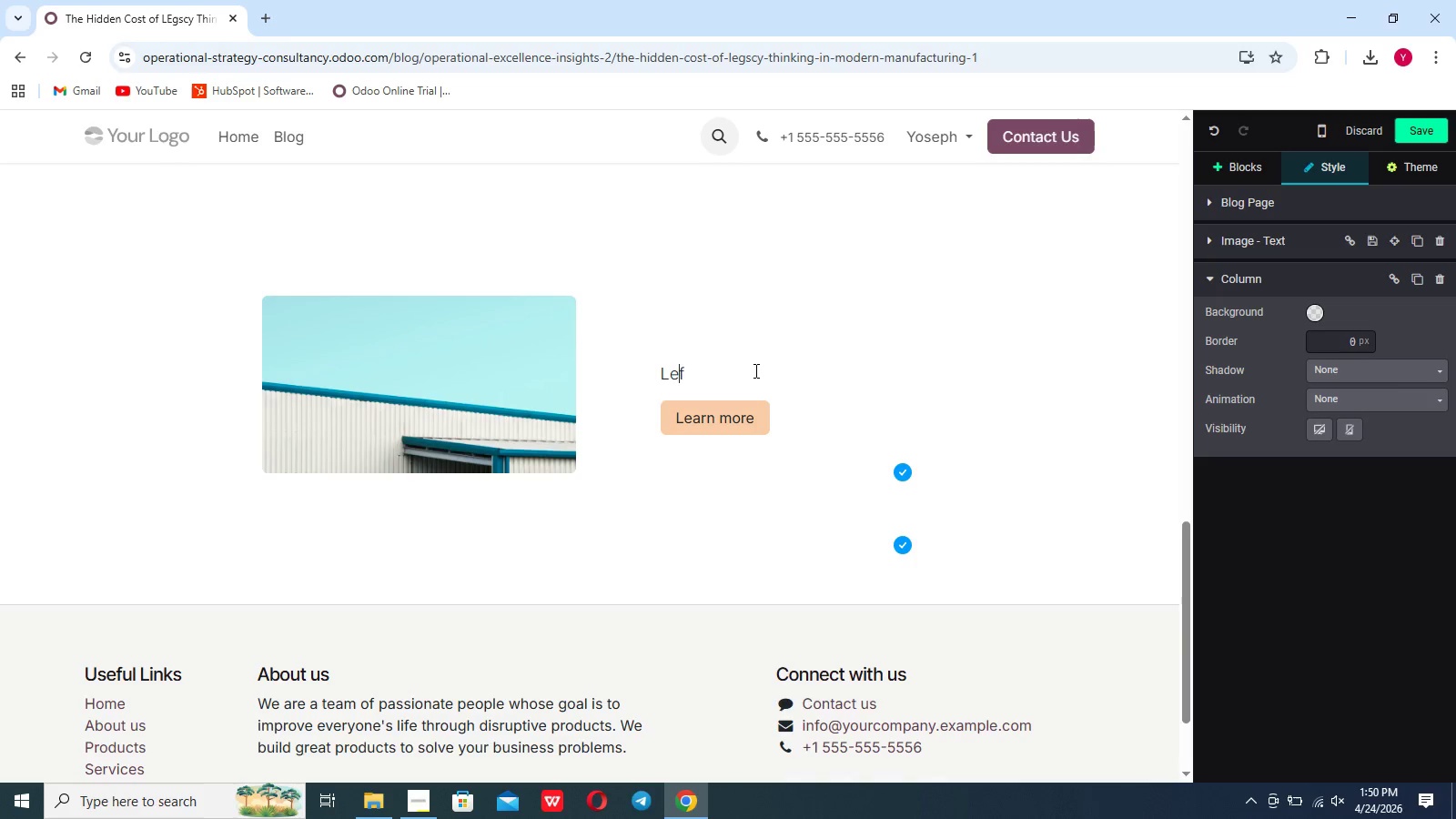 
key(ArrowRight)
 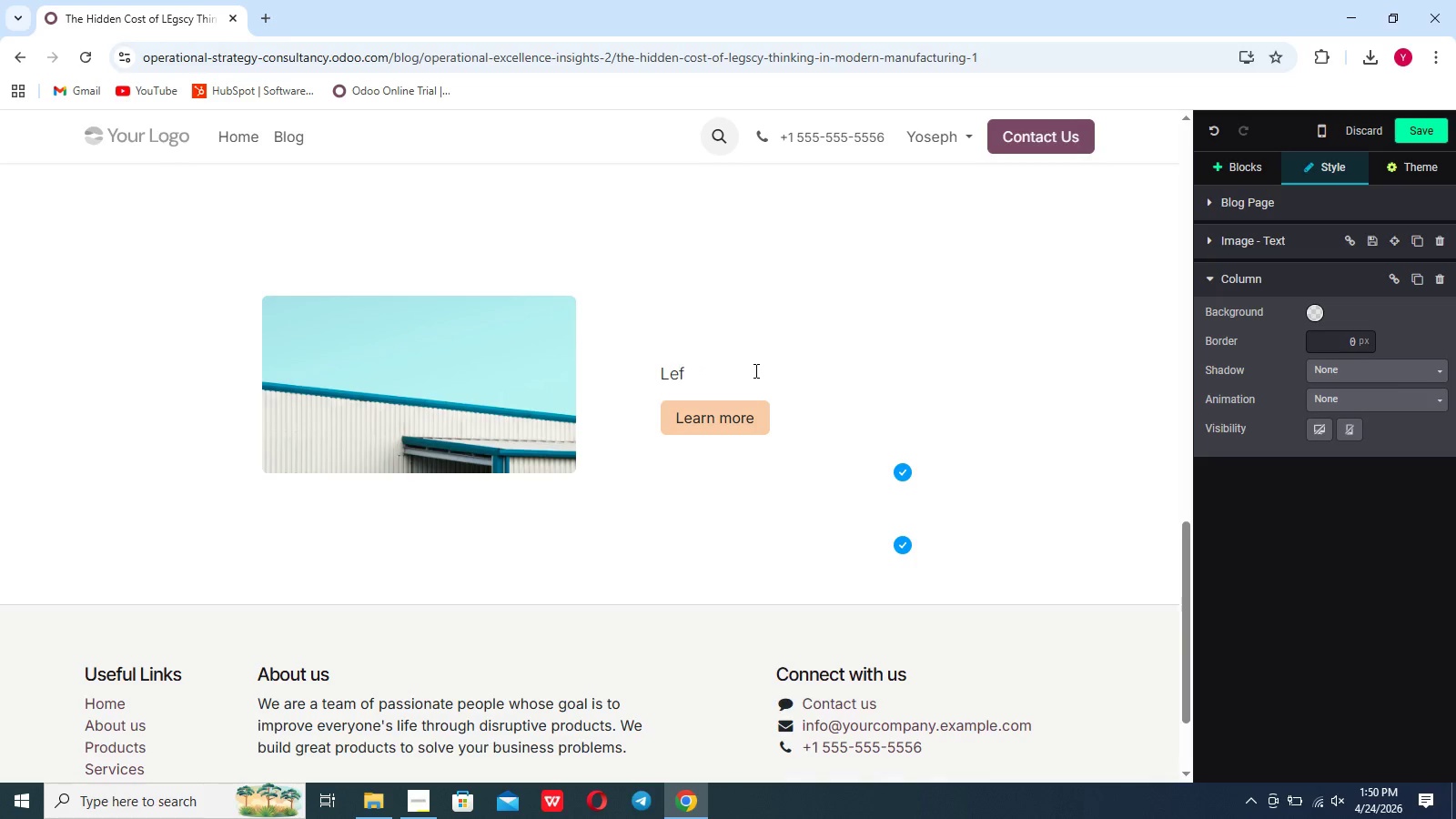 
key(ArrowRight)
 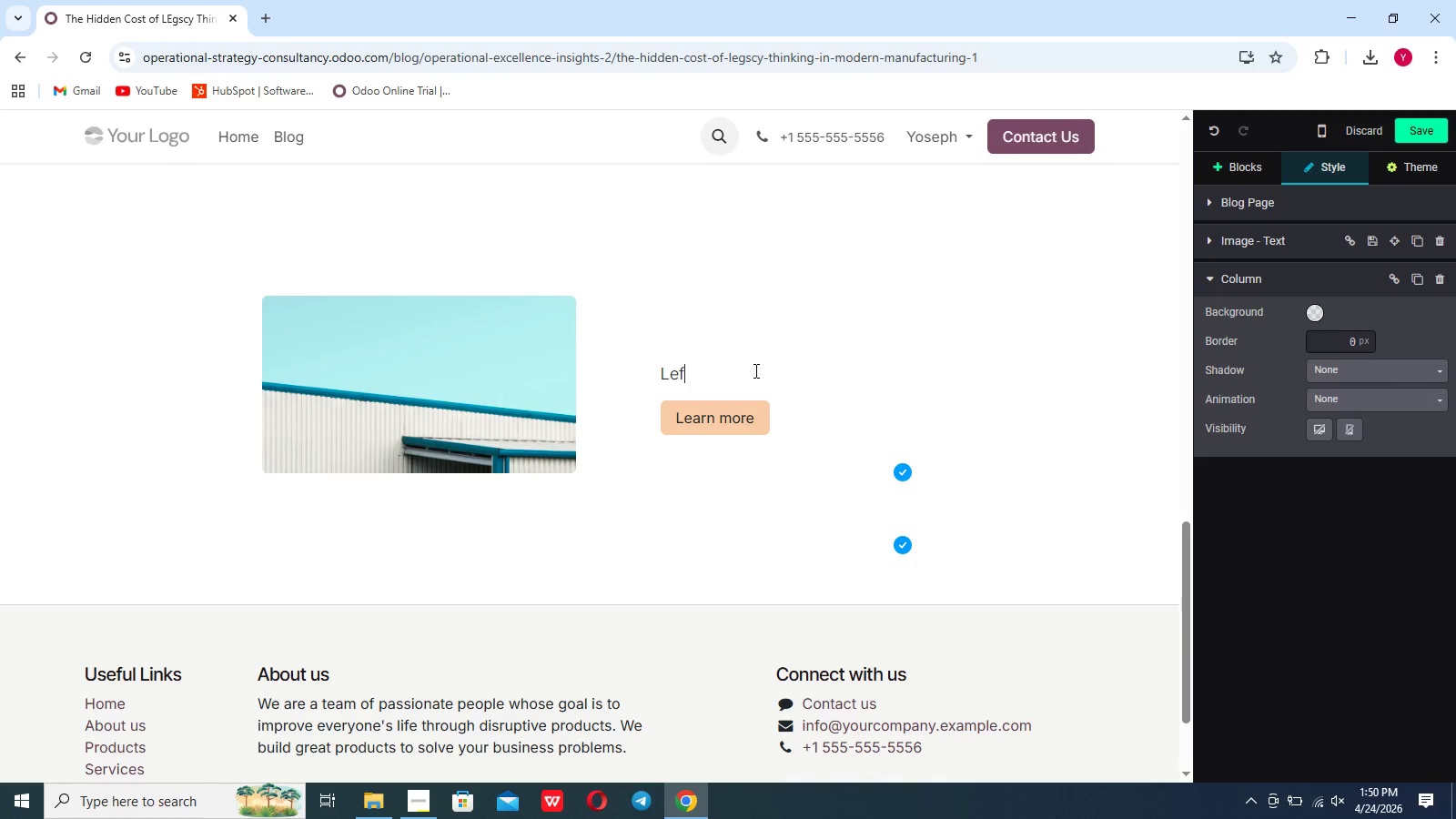 
key(Backspace)
type(gacy sysy)
key(Backspace)
 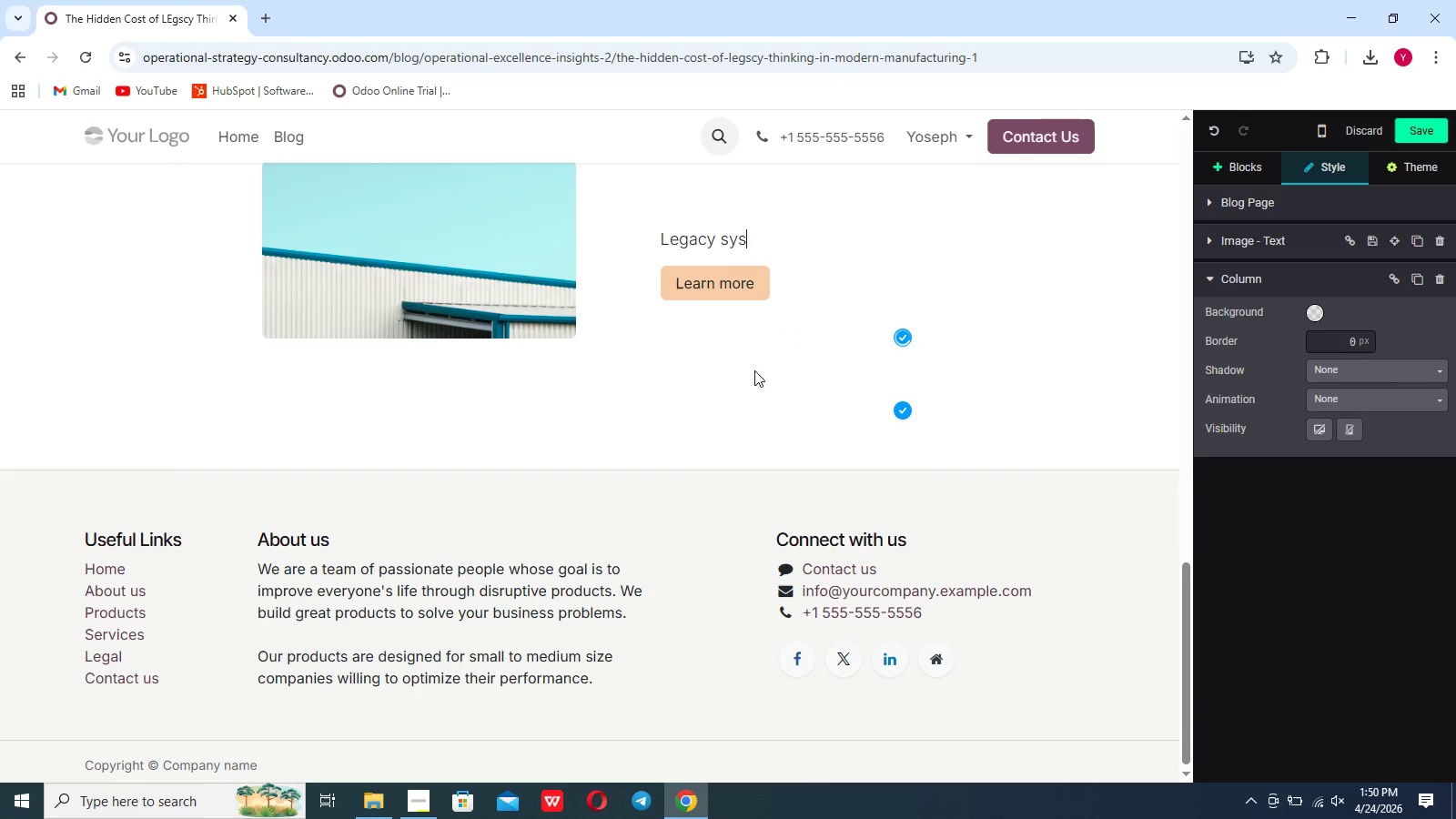 
scroll: coordinate [754, 370], scroll_direction: down, amount: 9.0
 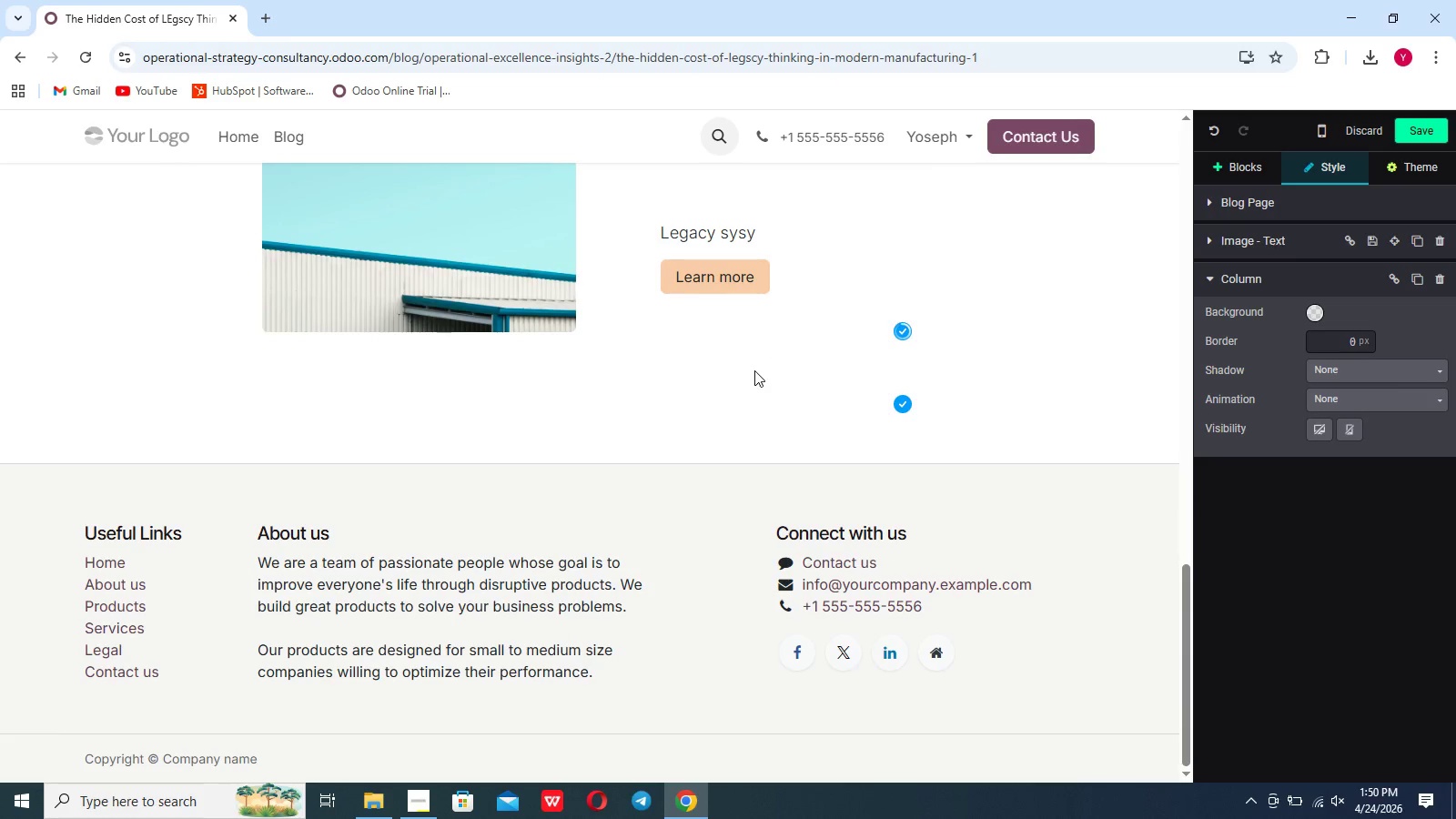 
scroll: coordinate [754, 370], scroll_direction: none, amount: 0.0
 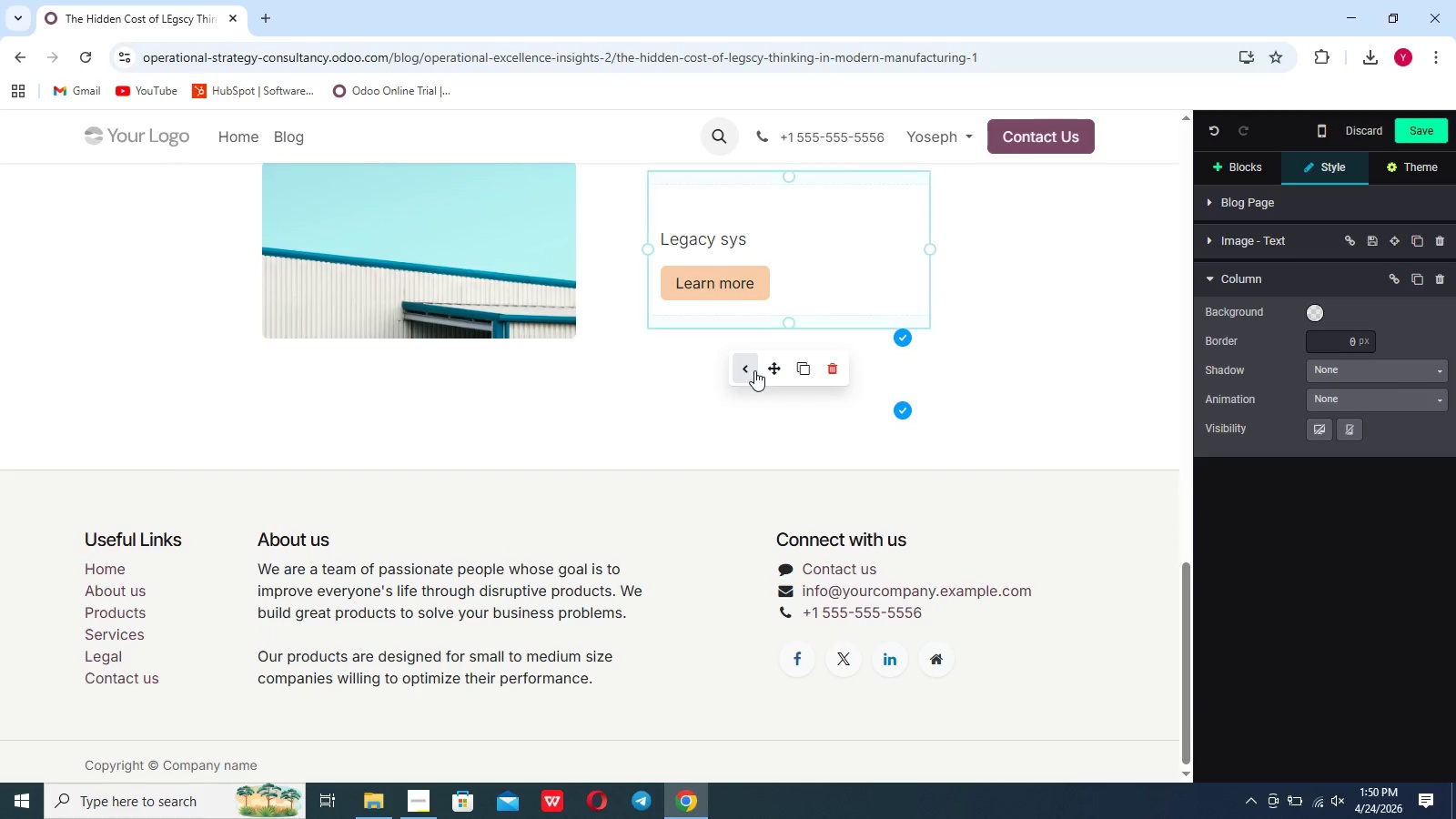 
type(tems also mask inefficiency behind comple)
 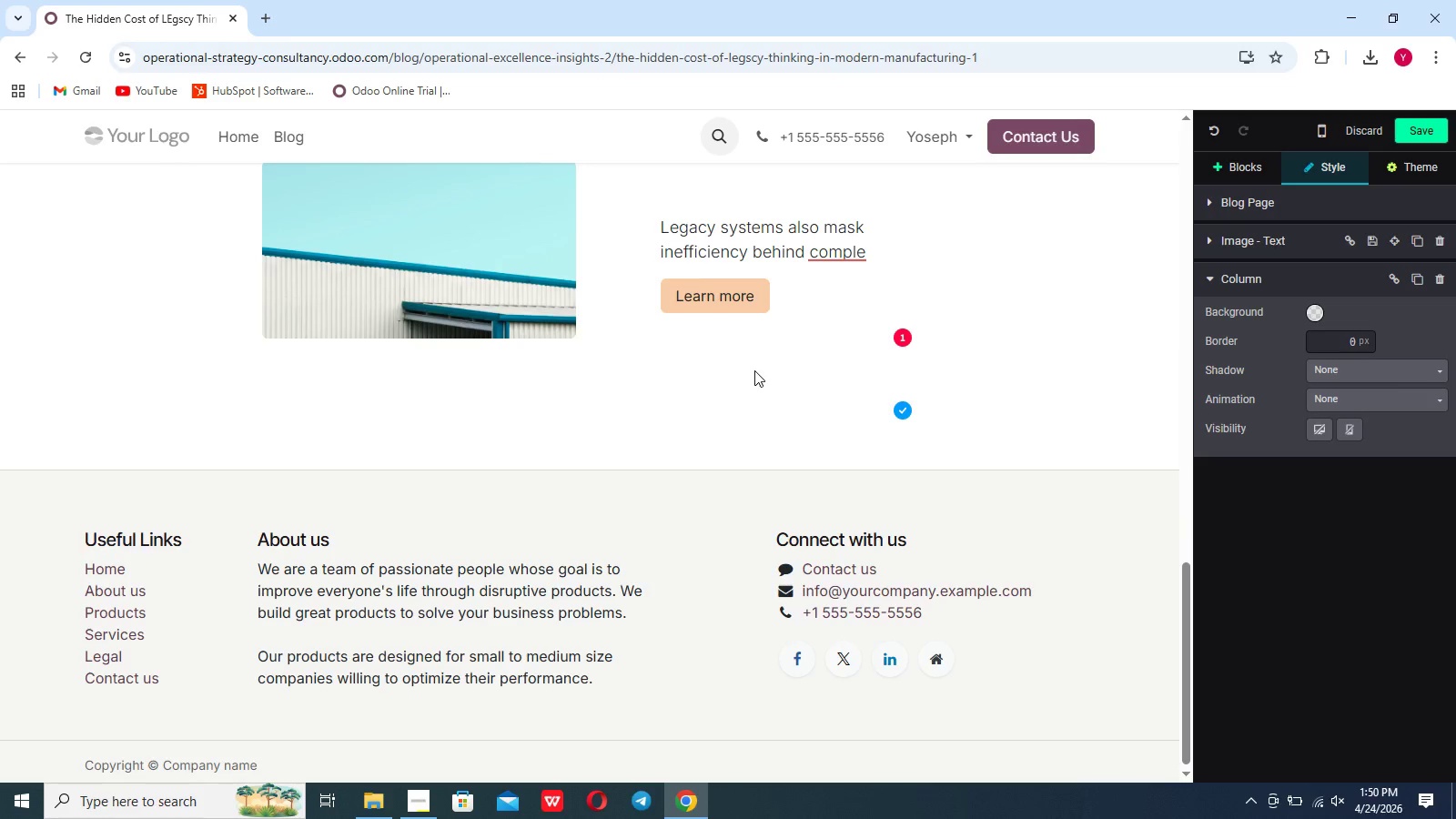 
type(xity. managers often cannot see where time and resources)
 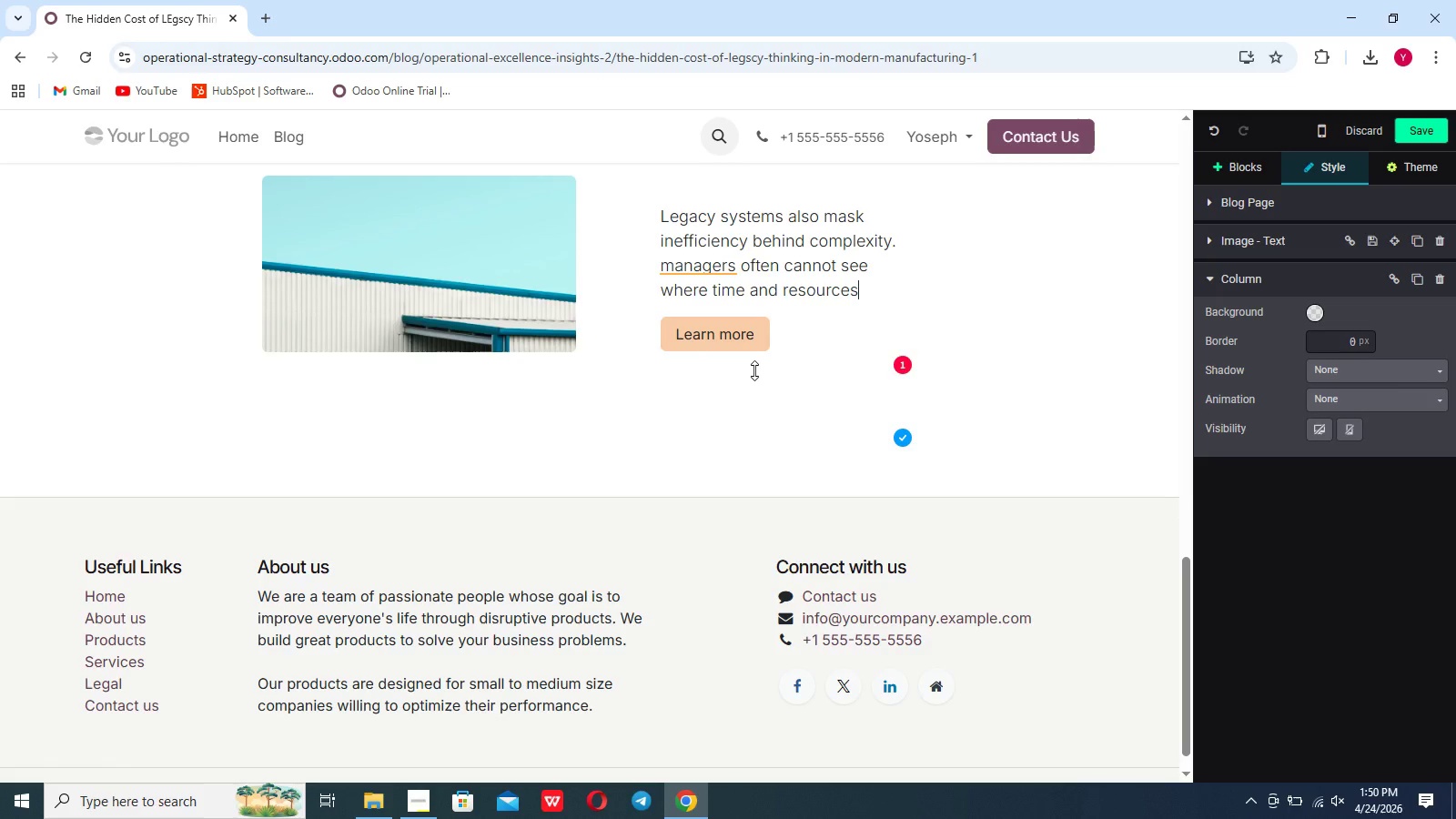 
type( are being lost becas)
key(Backspace)
type(use )
 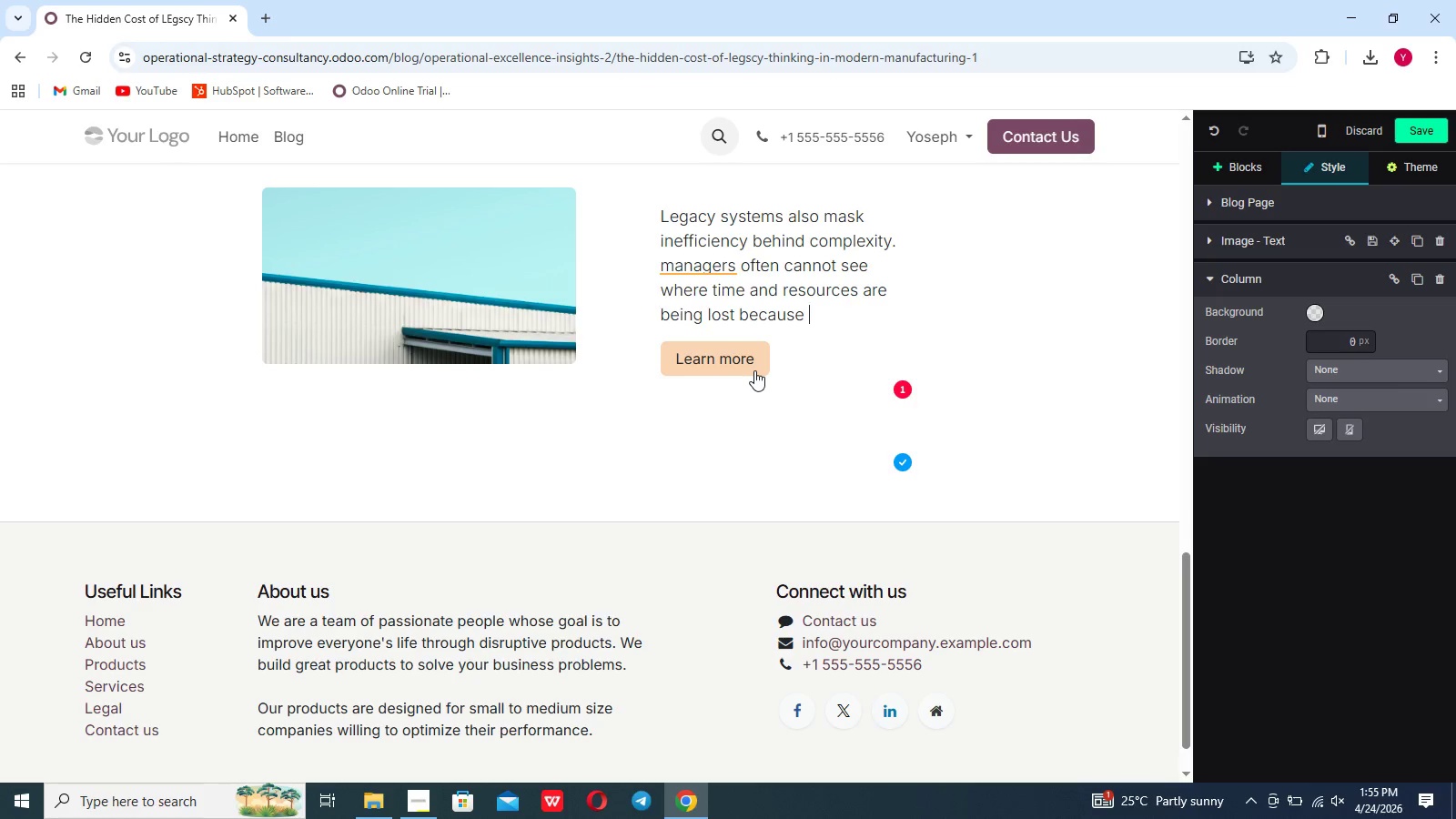 
wait(8.16)
 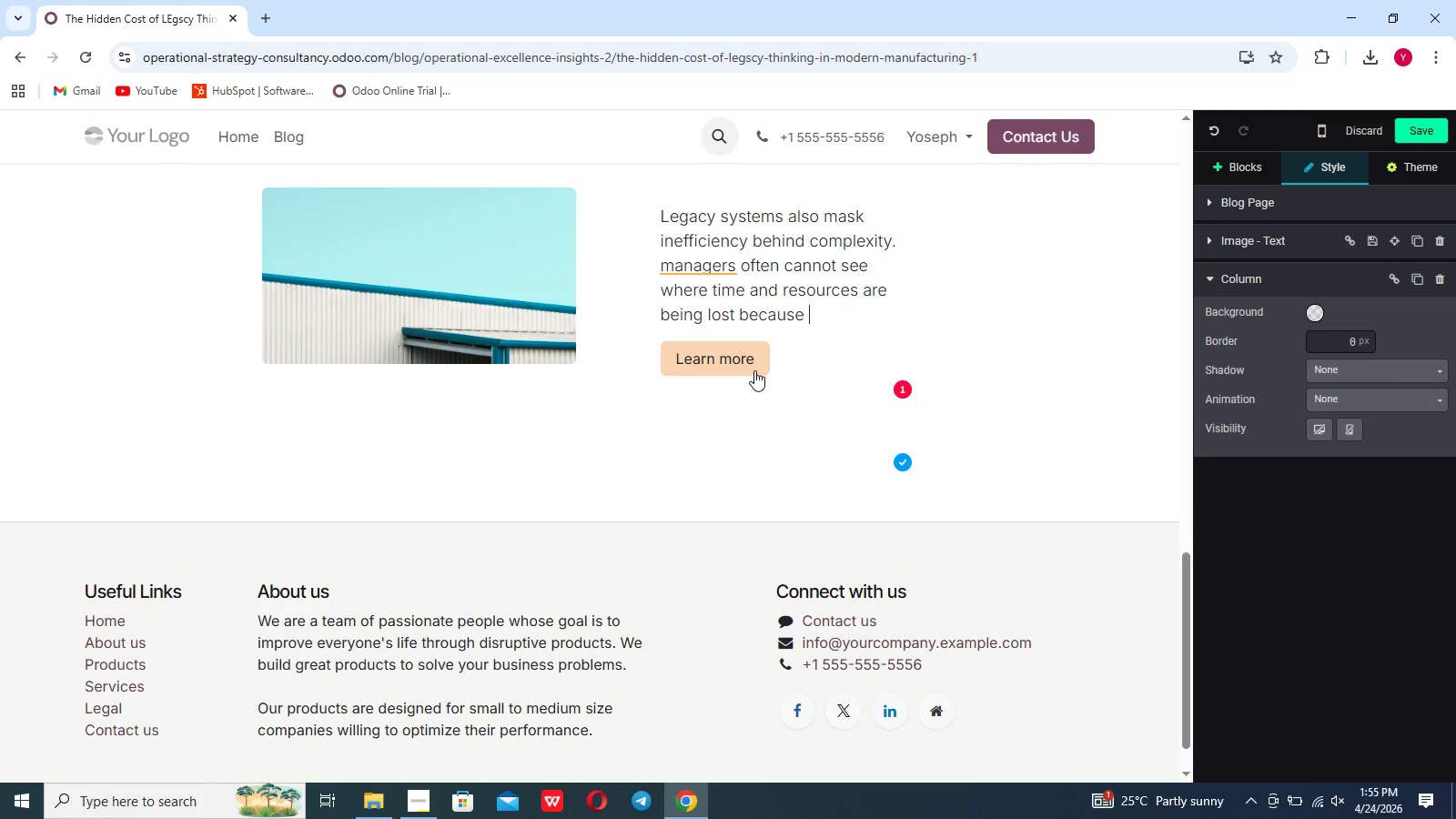 
type(processes lack transparency)
 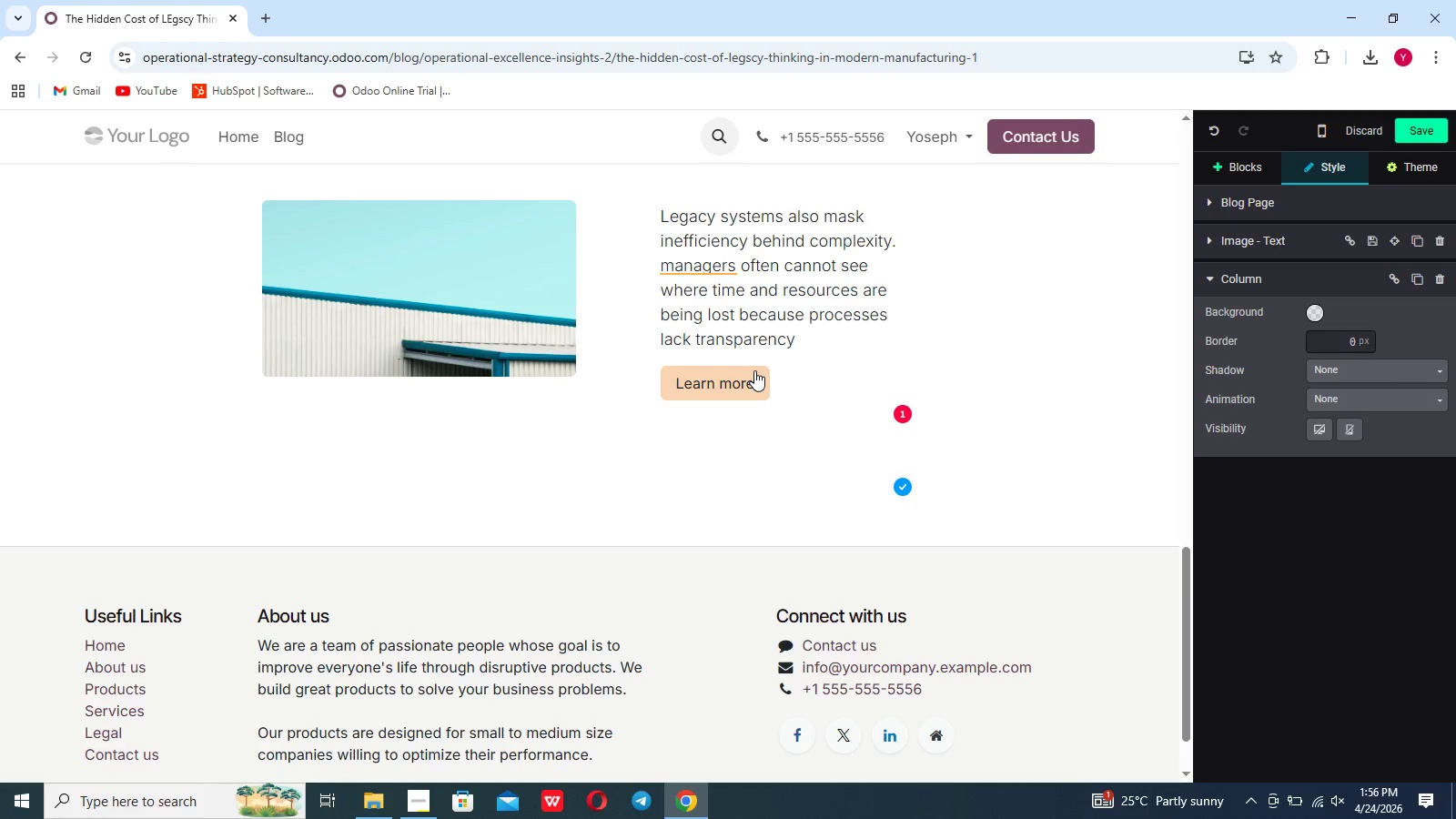 
key(Period)
 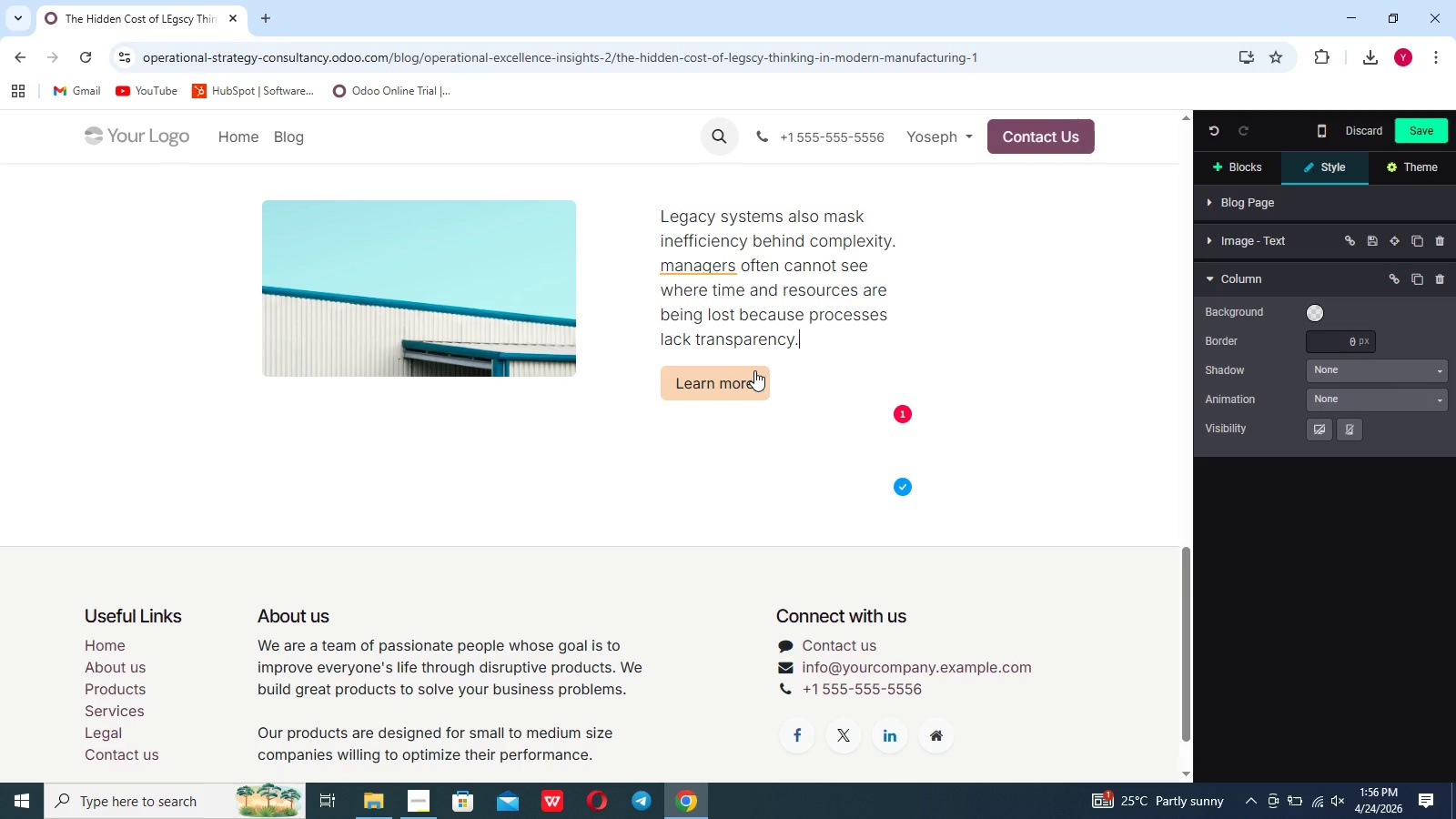 
key(Shift+Enter)
 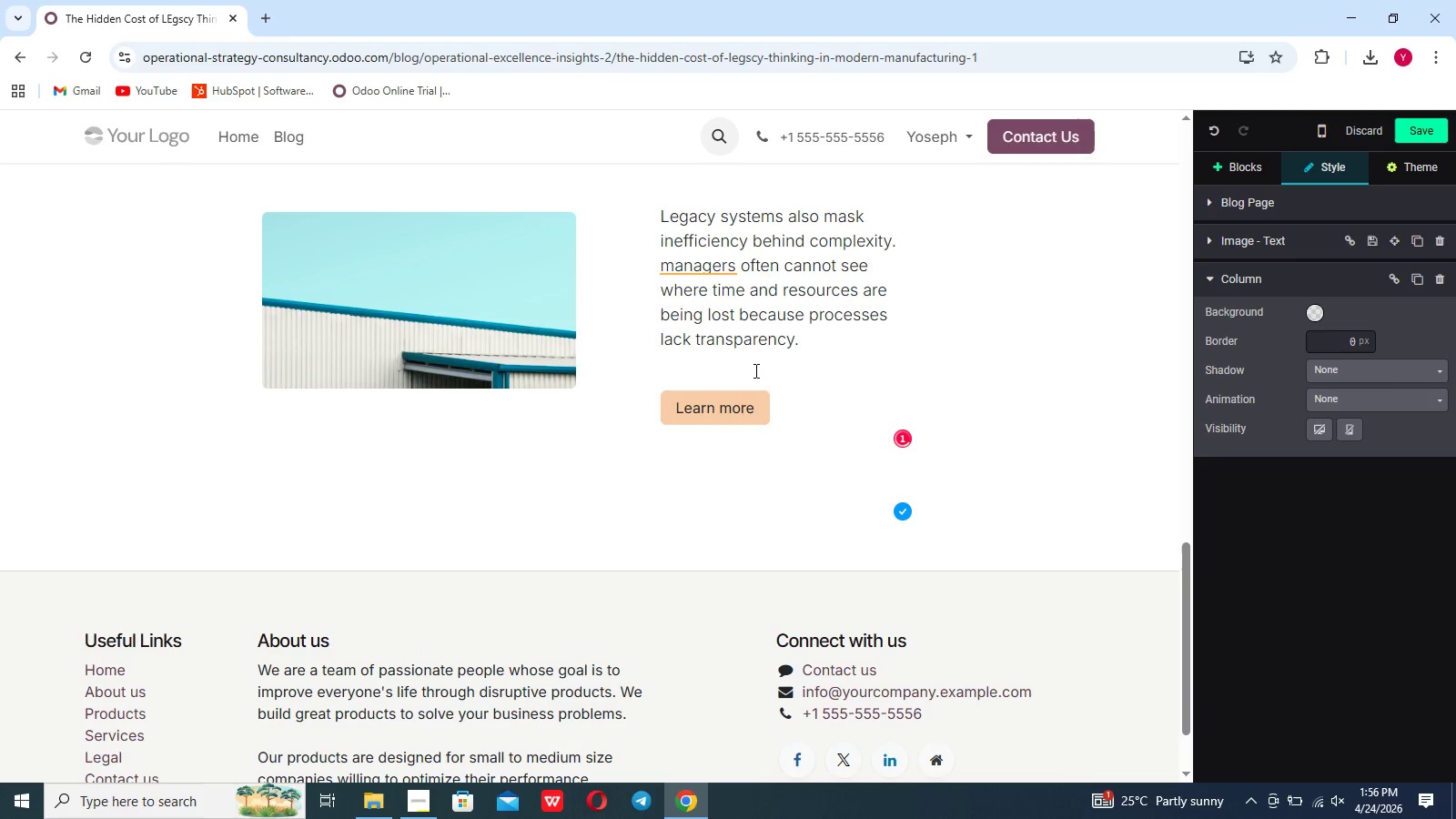 
type(Without )
 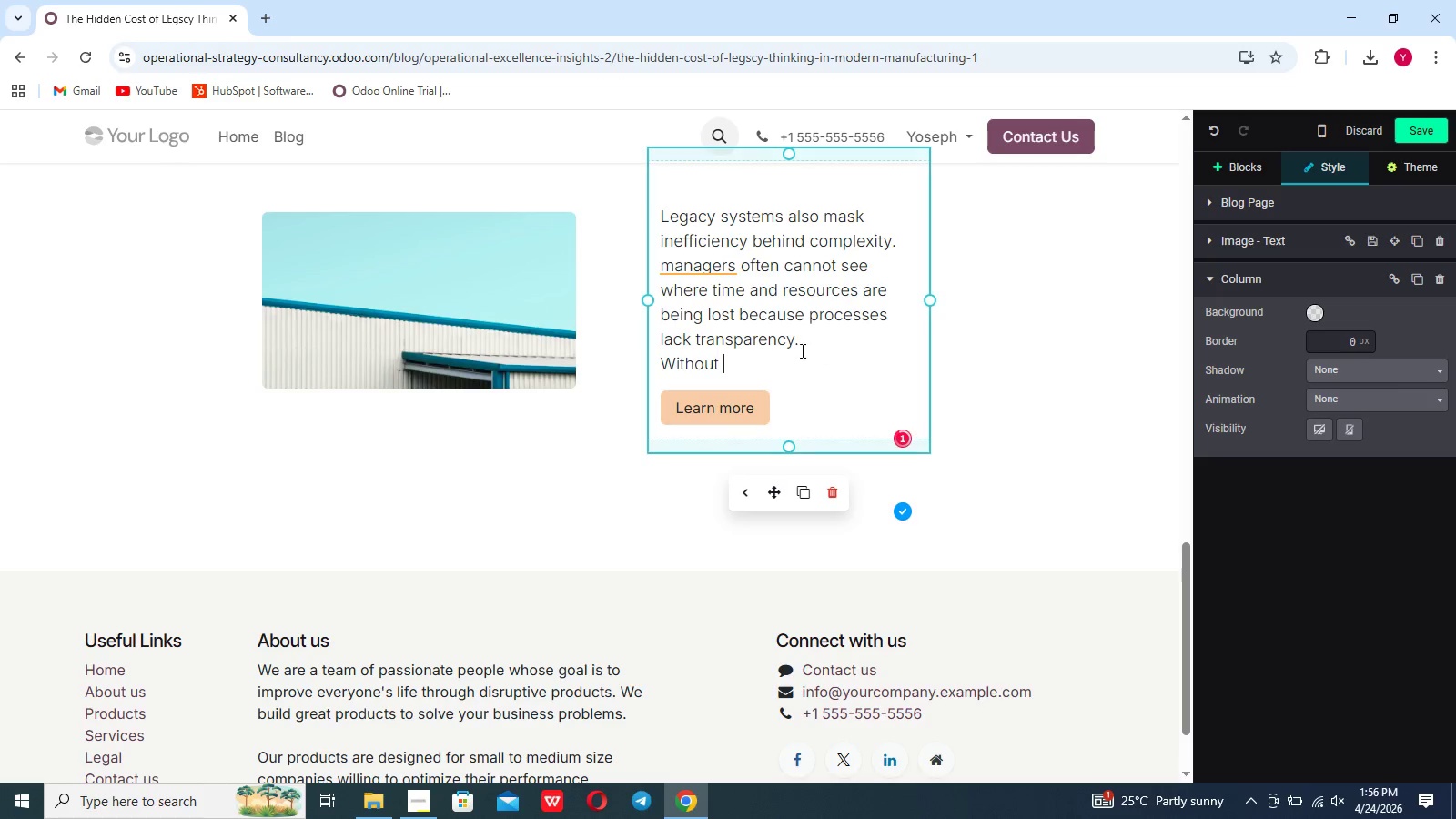 
left_click([660, 367])
 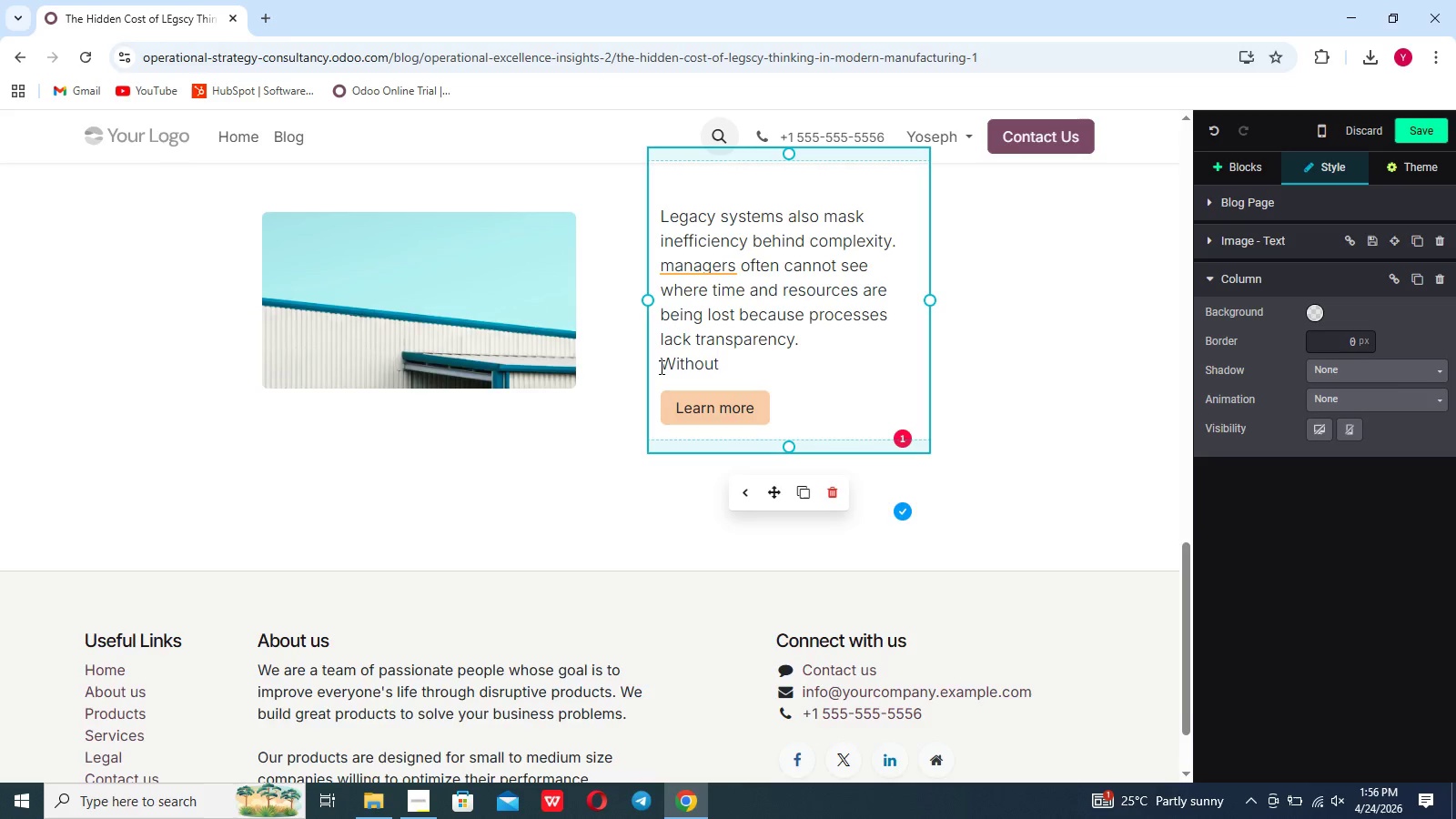 
key(Enter)
 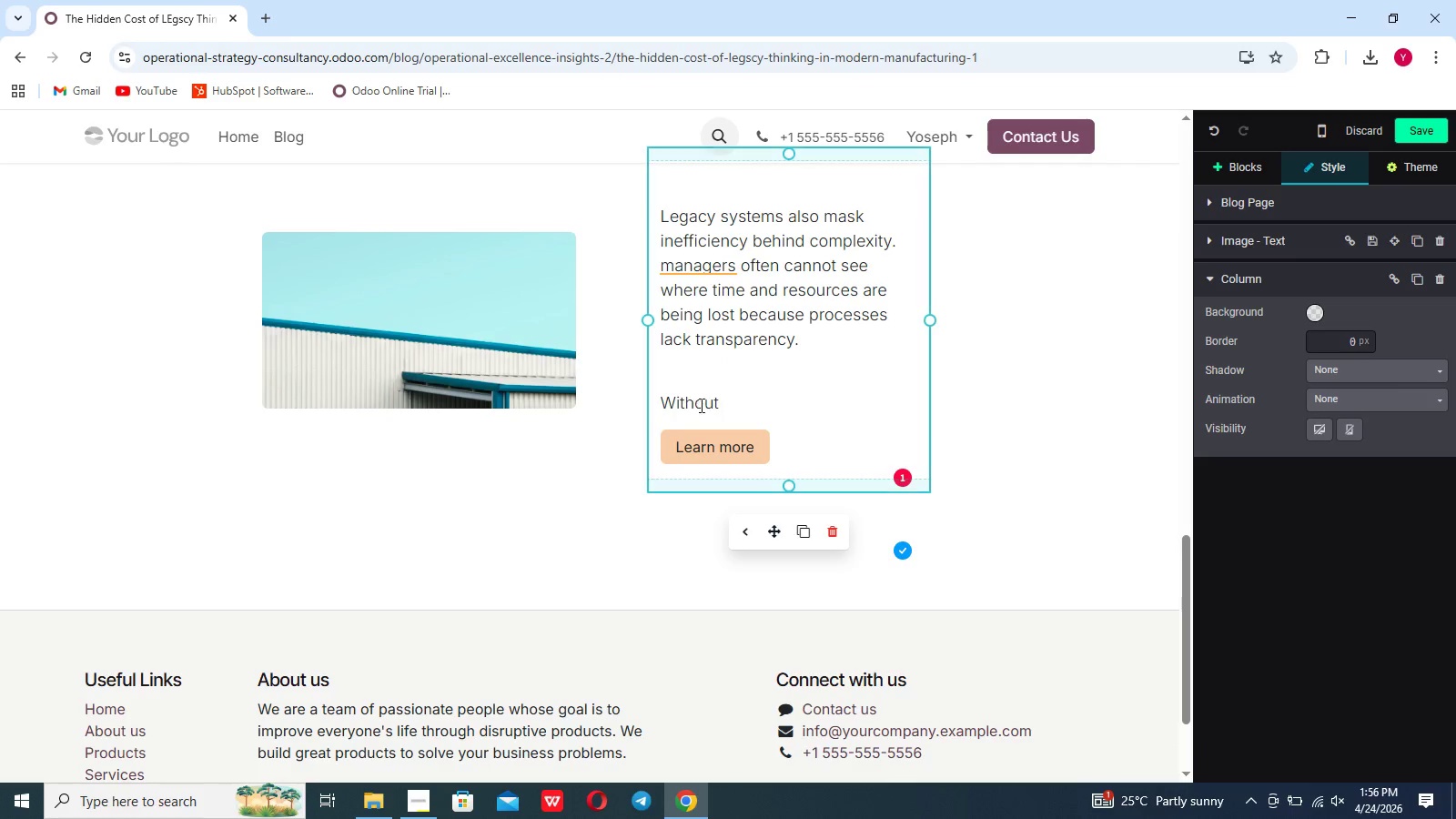 
left_click([710, 404])
 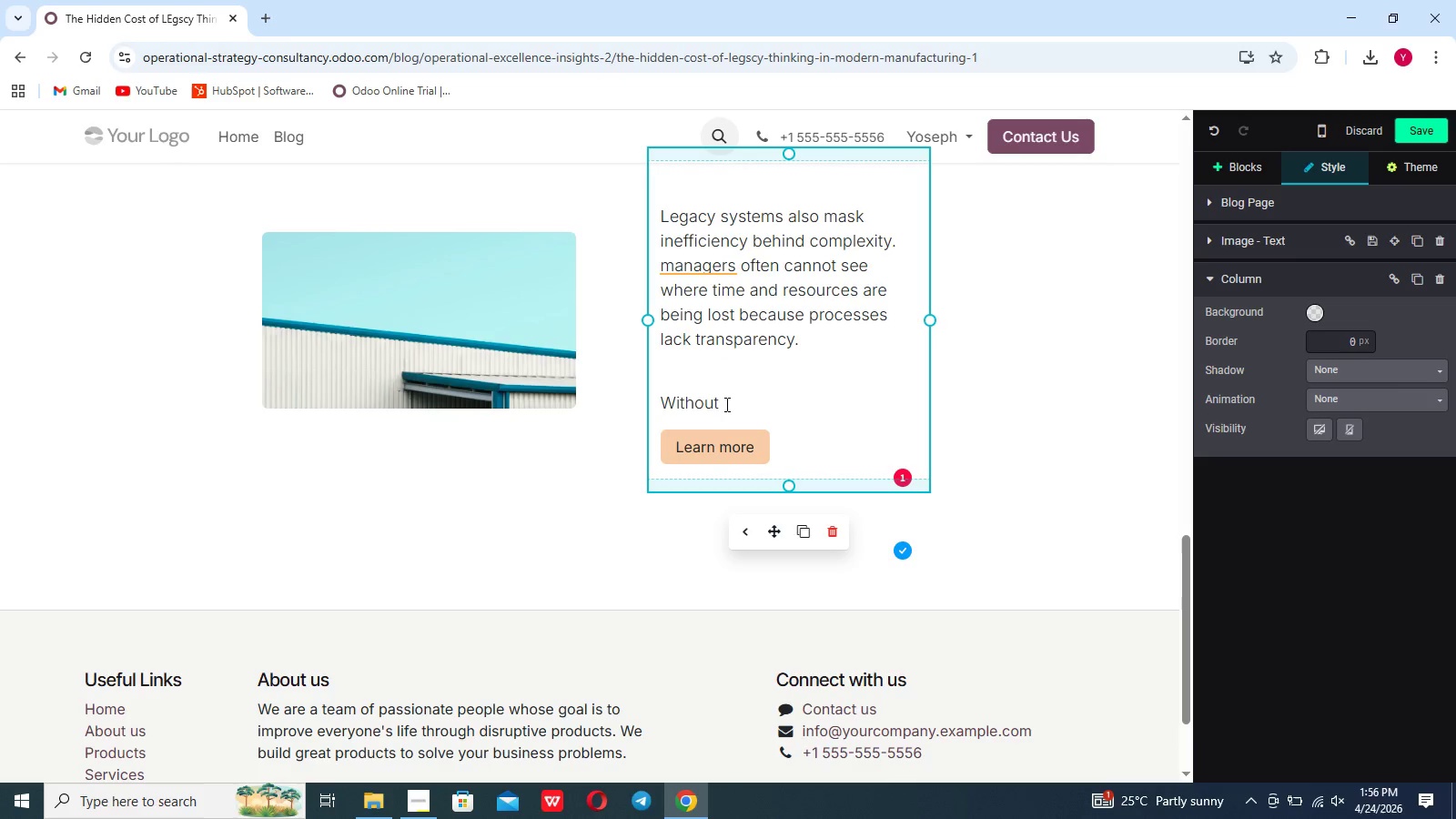 
left_click([725, 404])
 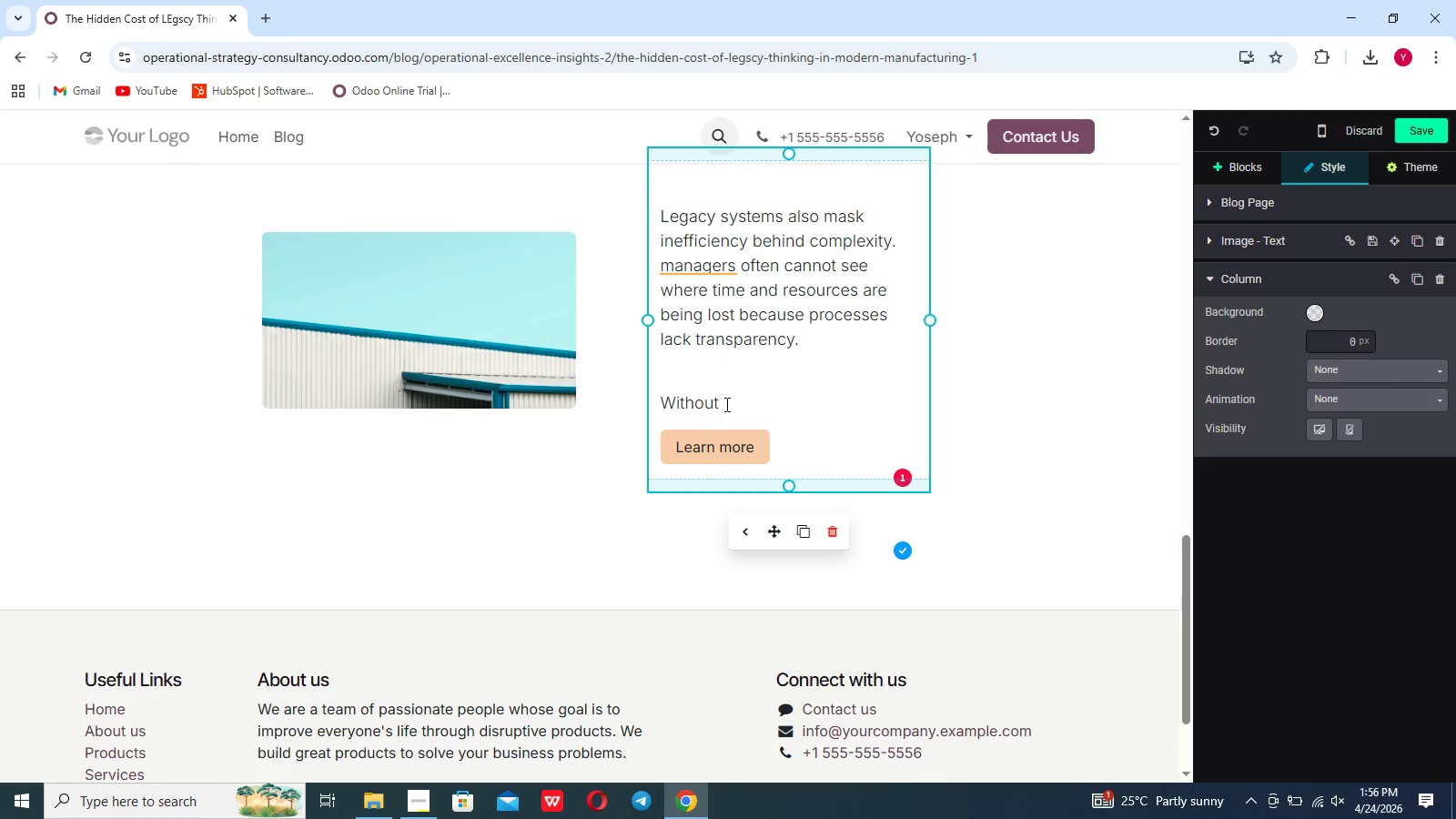 
type(visibility)
 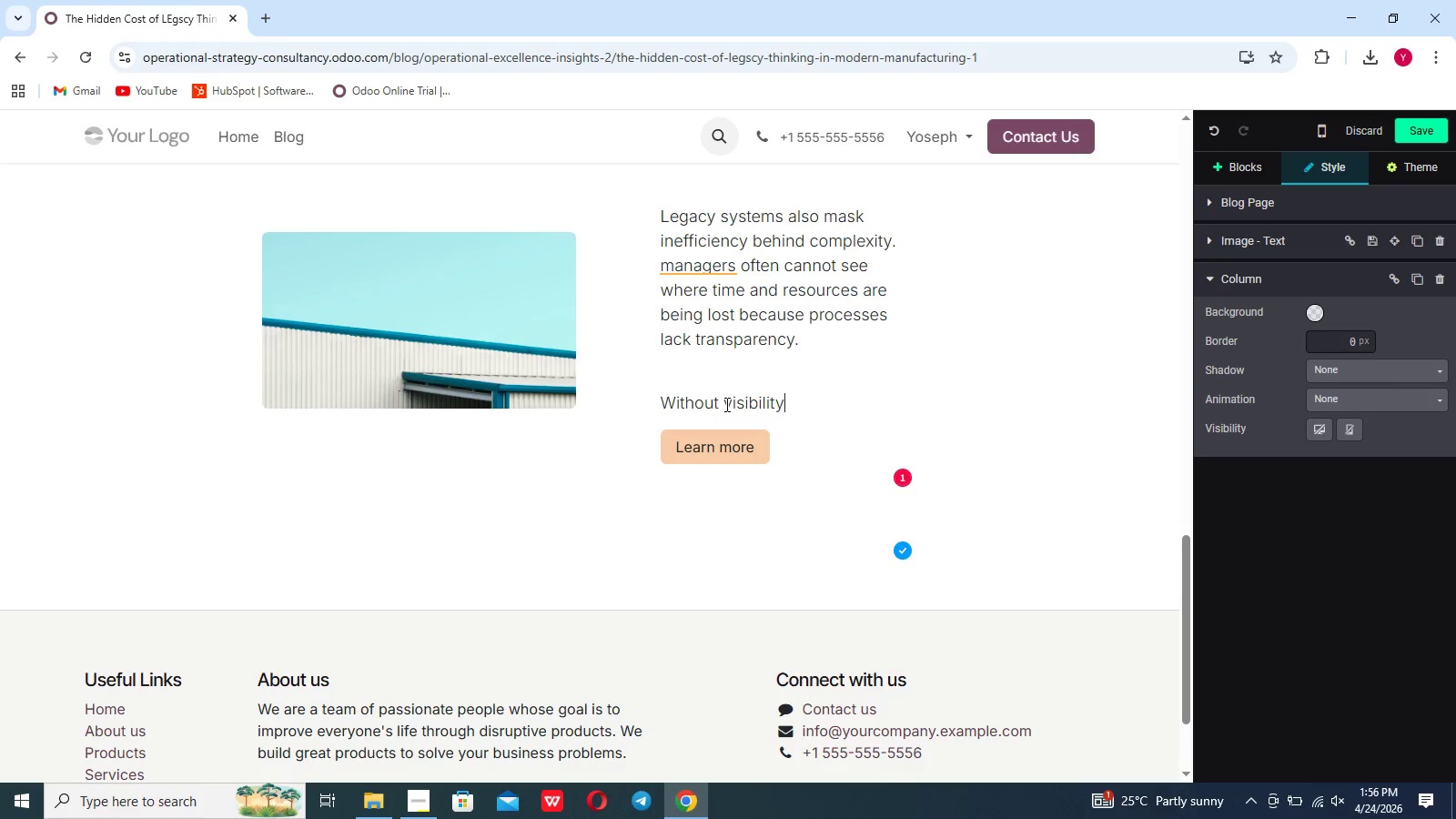 
type(, improvement becomes guesswork rather than sta)
key(Backspace)
type(rate)
 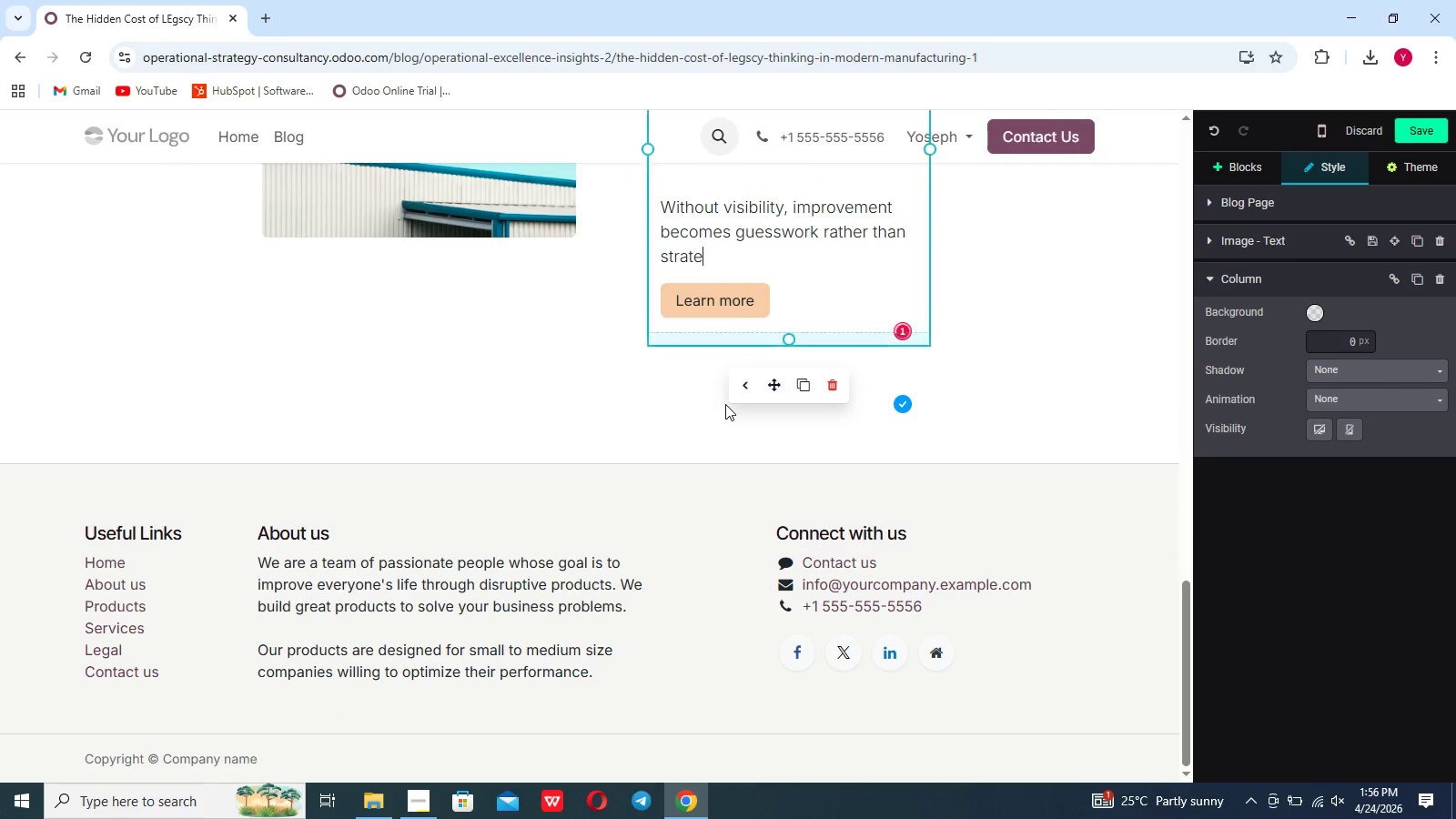 
scroll: coordinate [725, 404], scroll_direction: down, amount: 10.0
 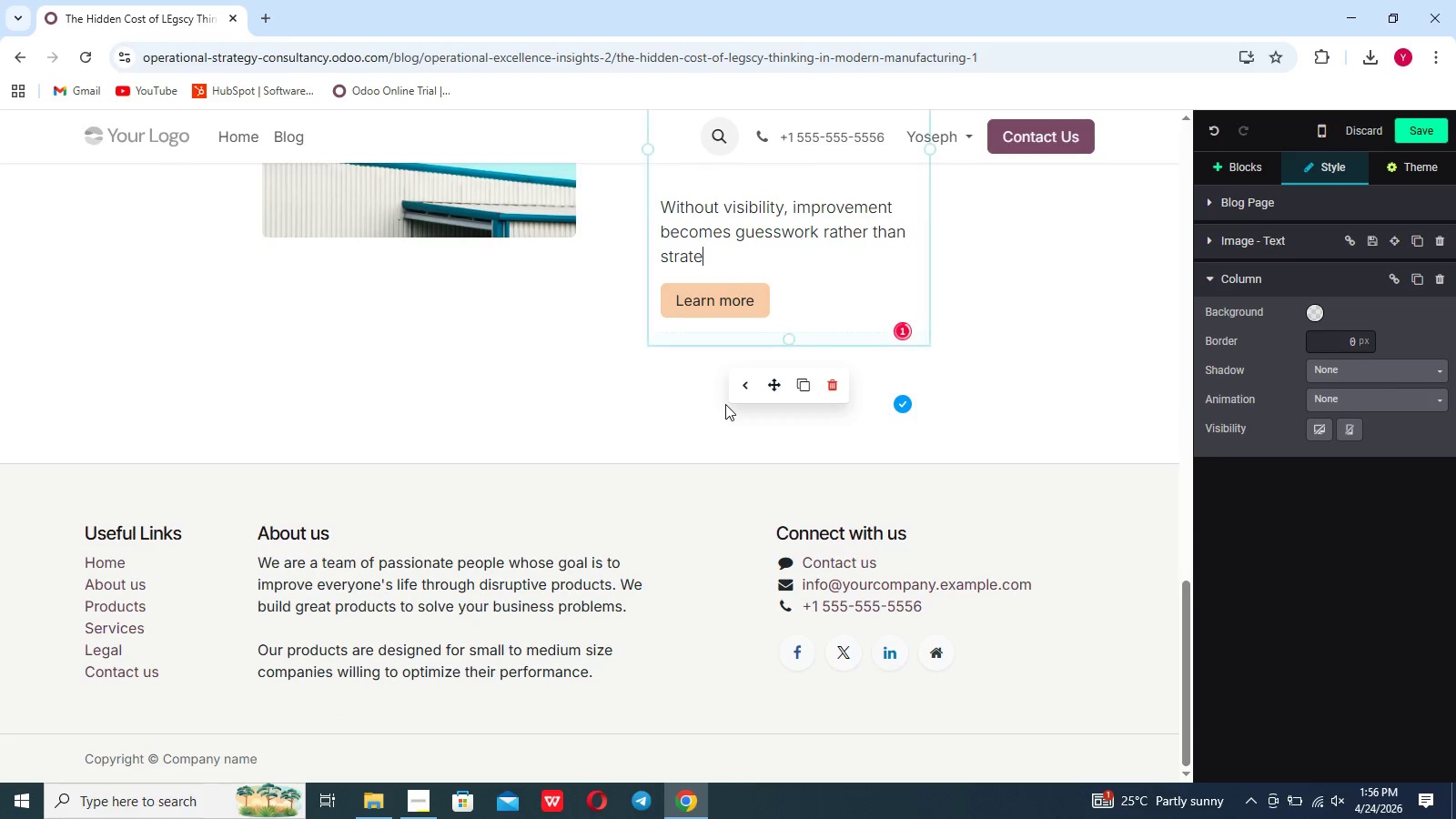 
type(gy)
 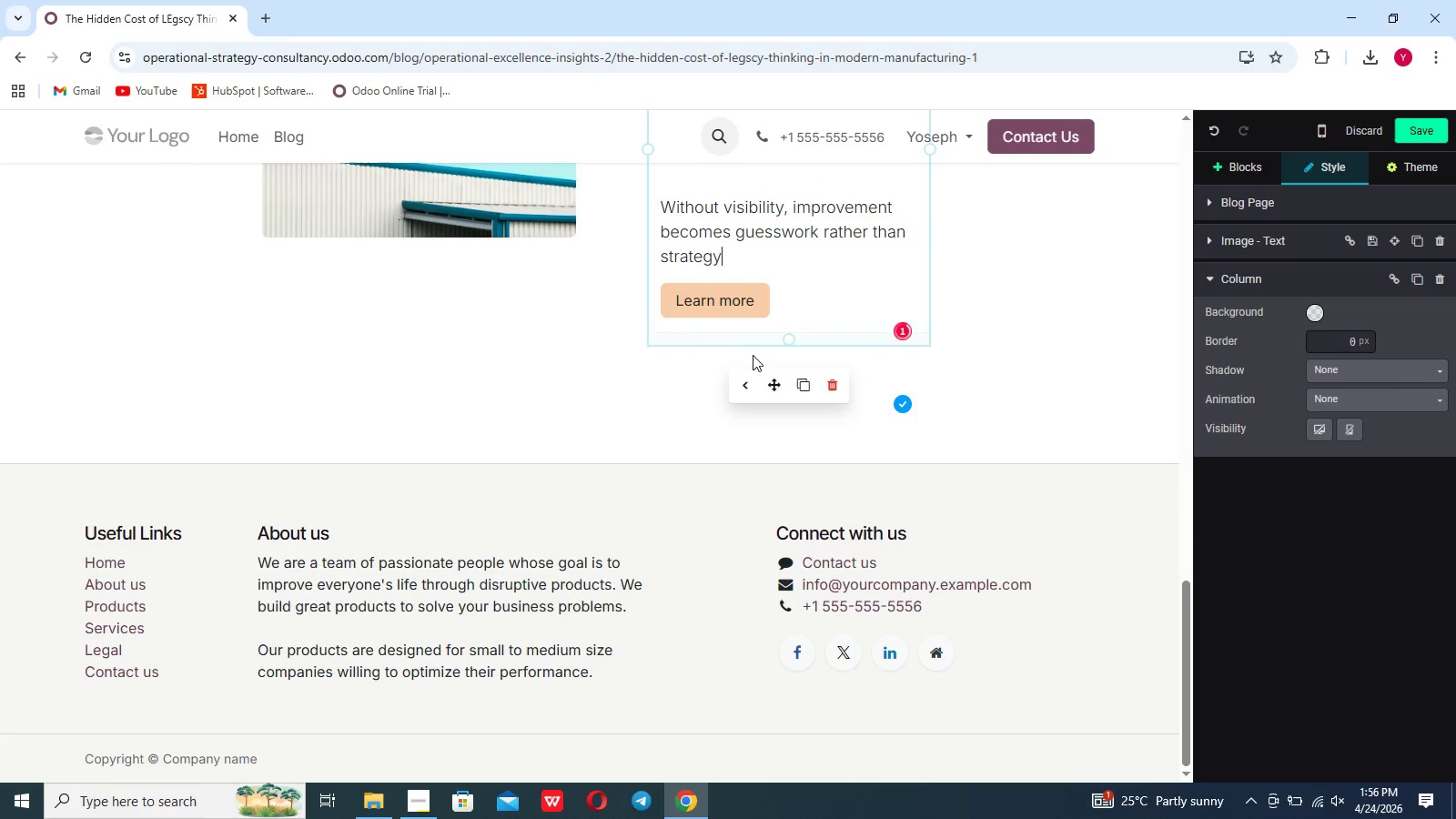 
left_click([779, 311])
 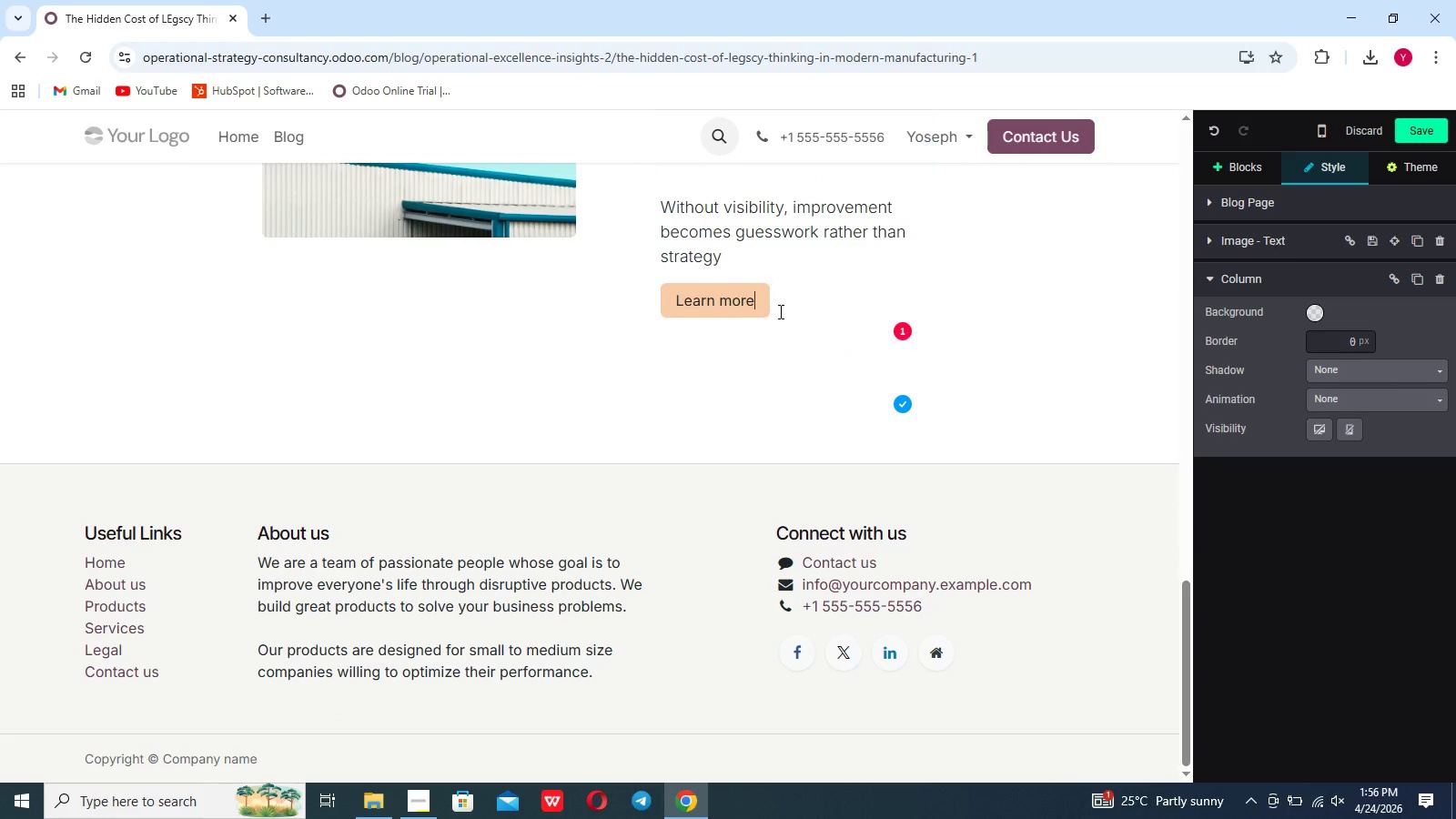 
key(Backspace)
 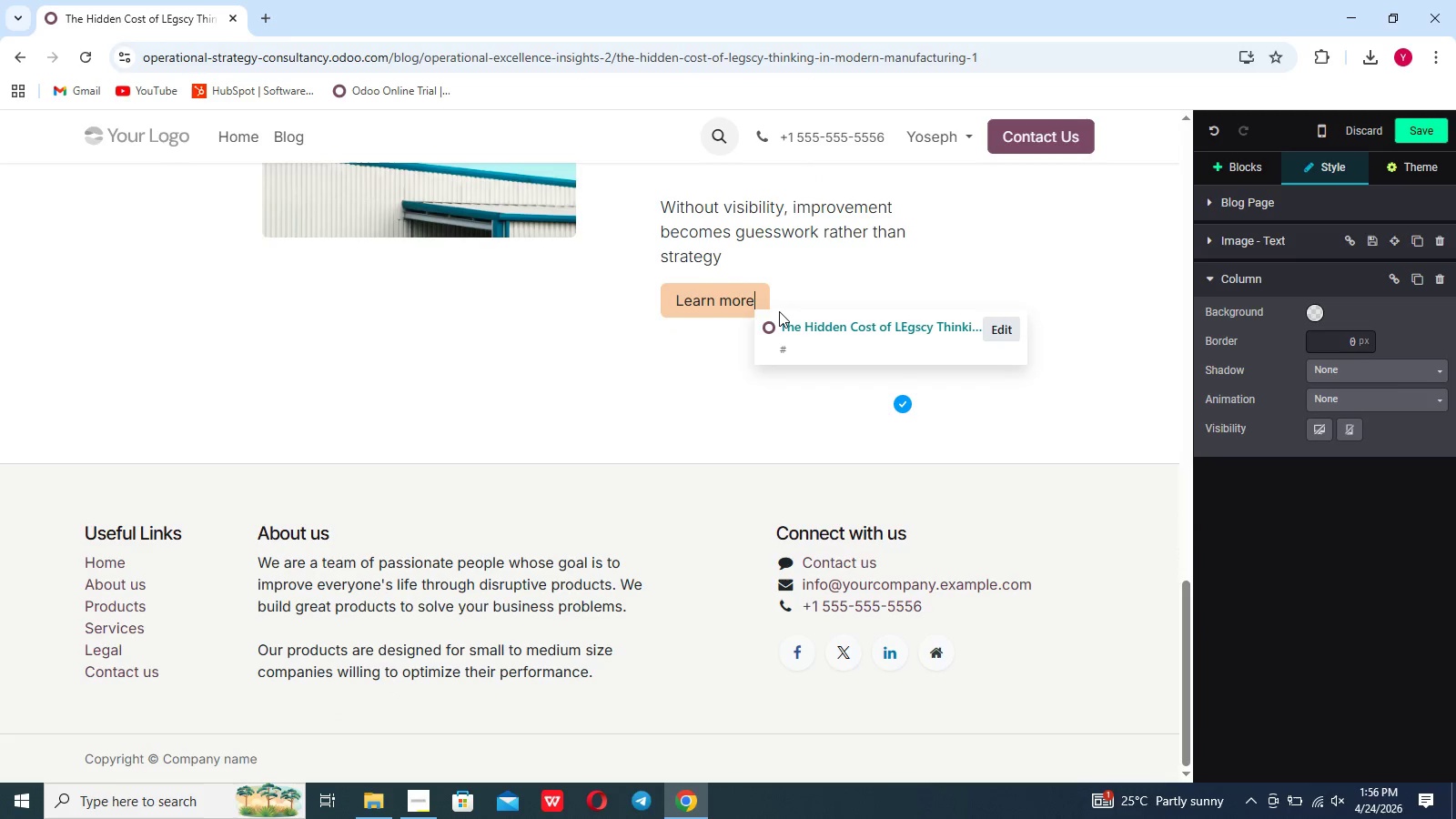 
key(Backspace)
 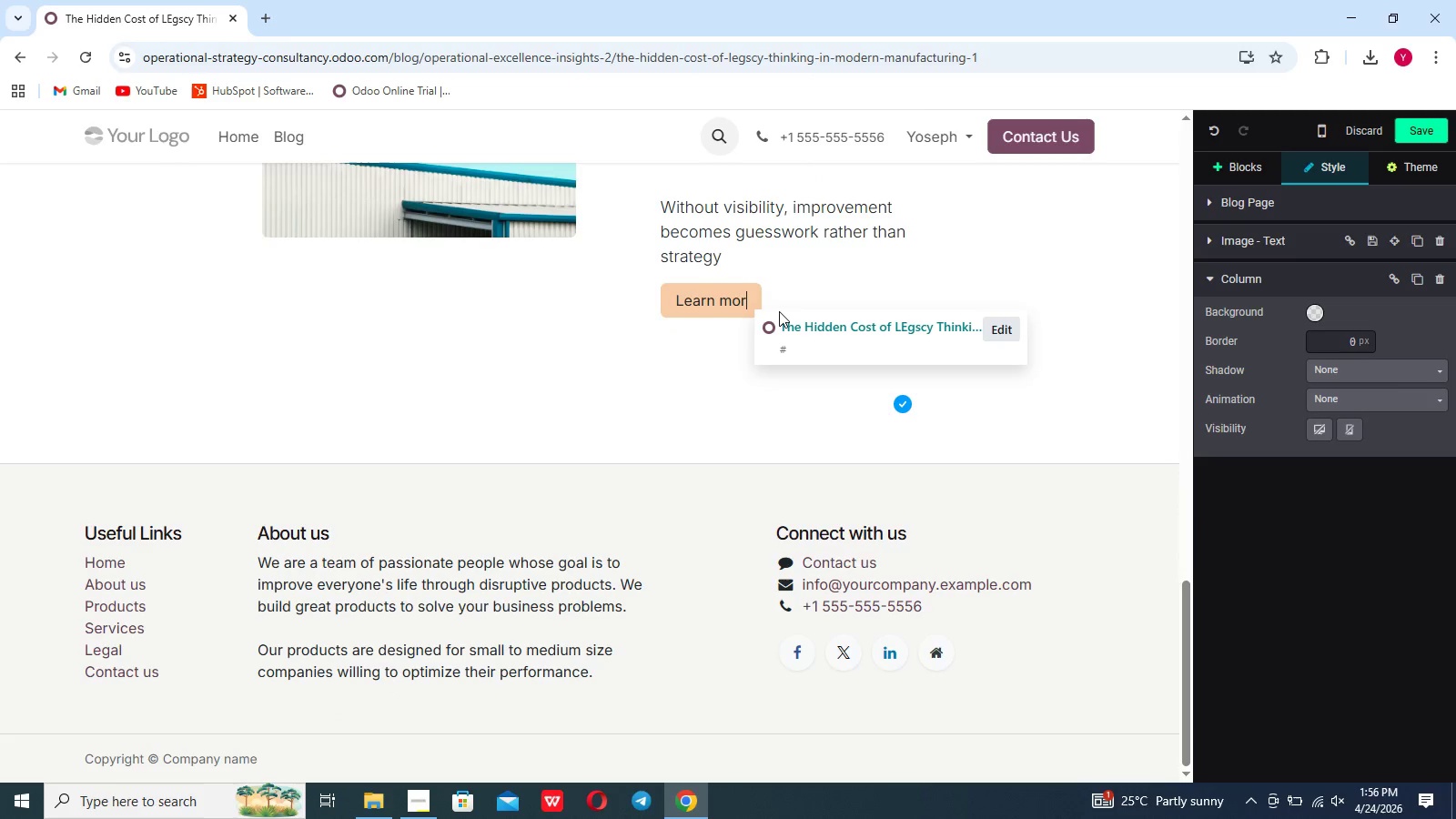 
key(Backspace)
 